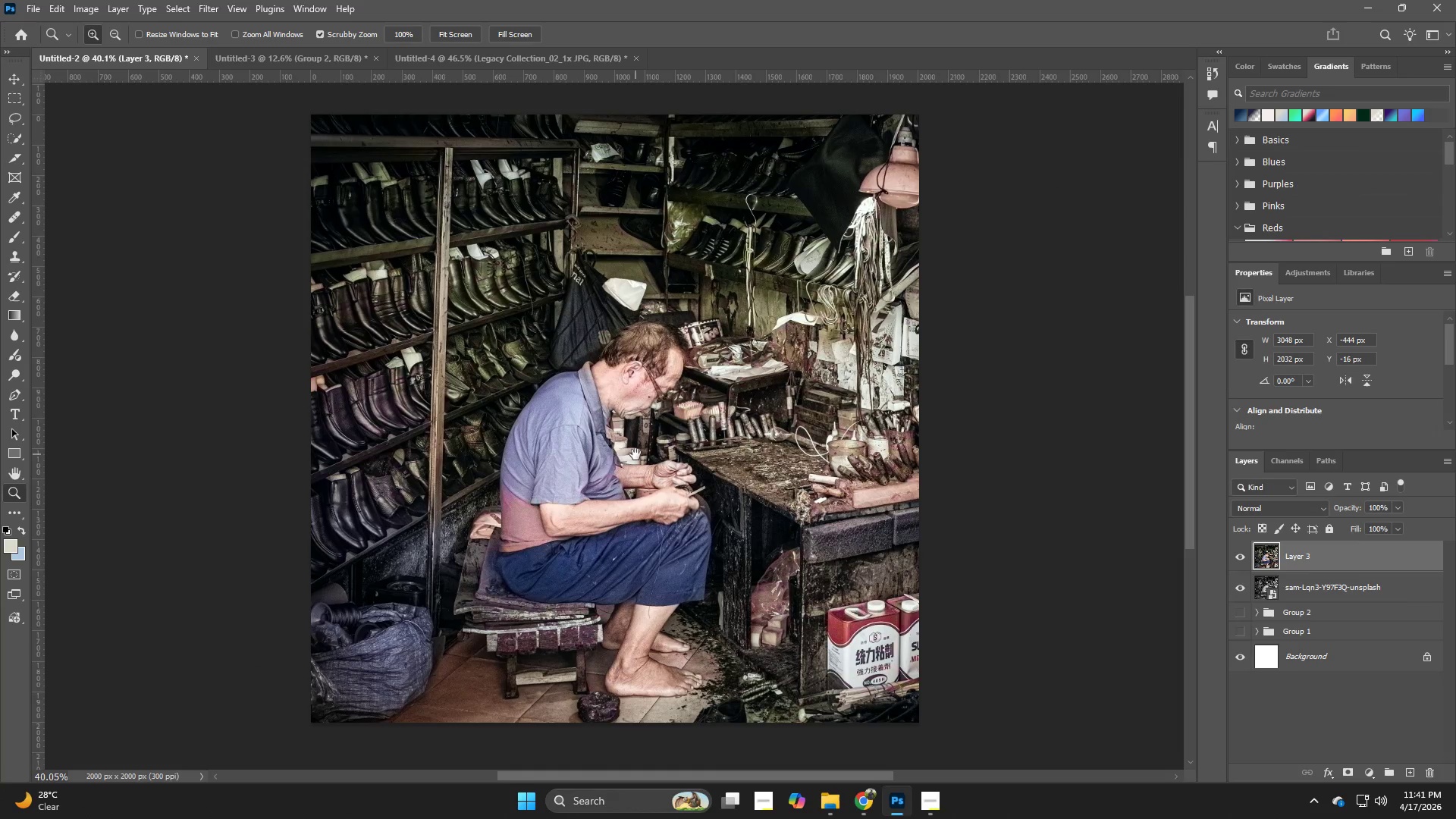 
hold_key(key=Space, duration=0.81)
 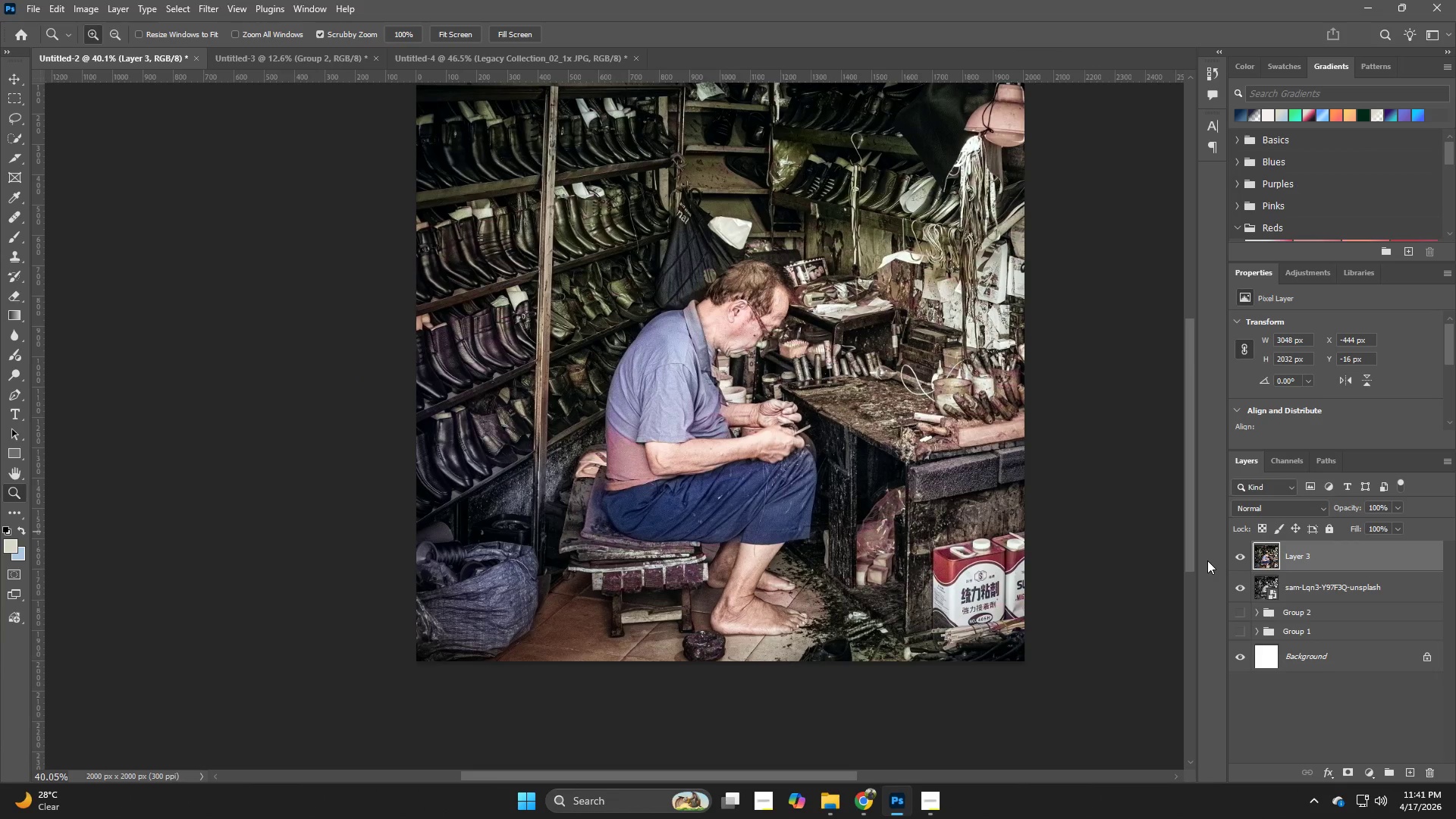 
left_click_drag(start_coordinate=[635, 454], to_coordinate=[741, 393])
 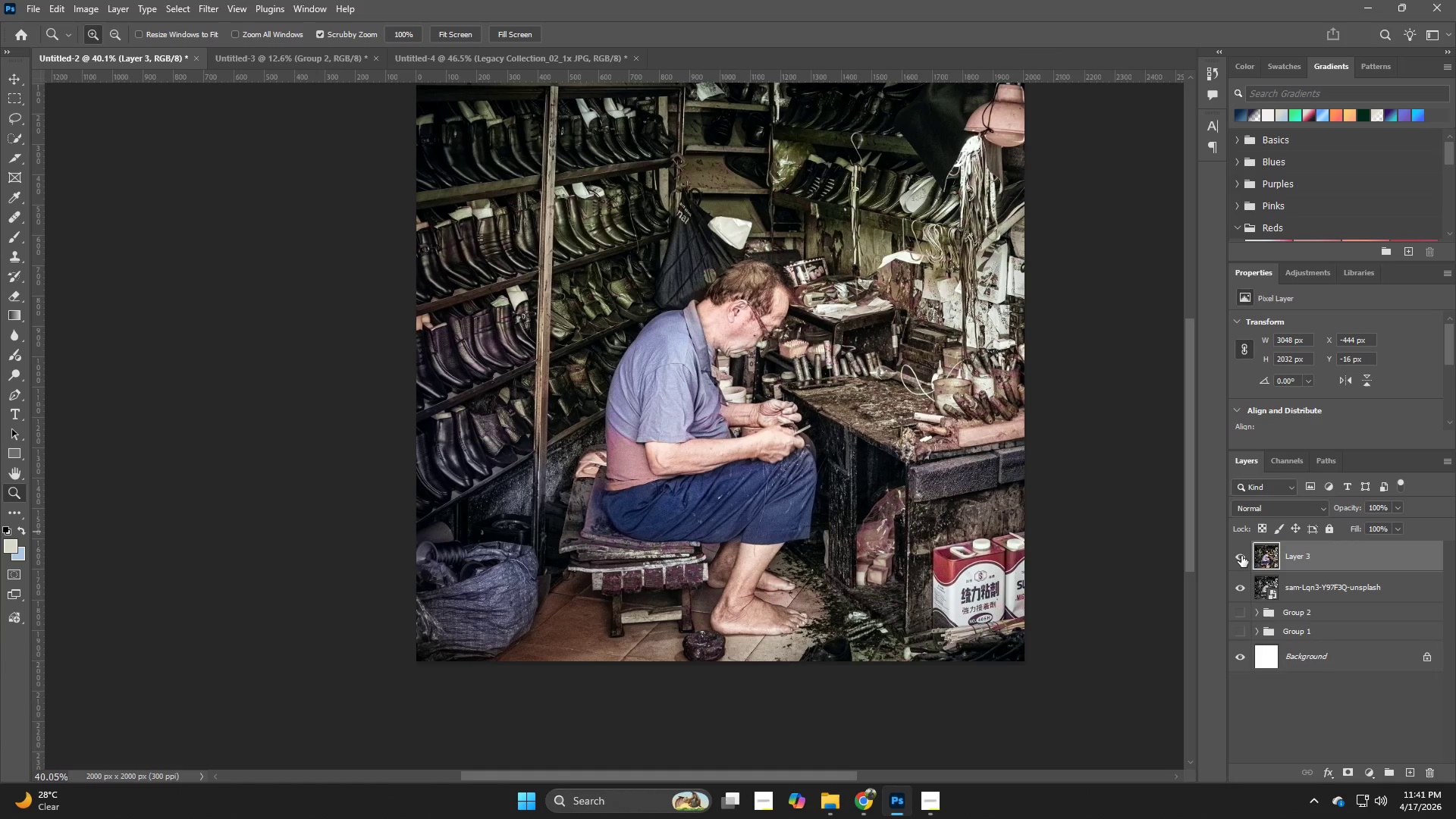 
left_click([1237, 556])
 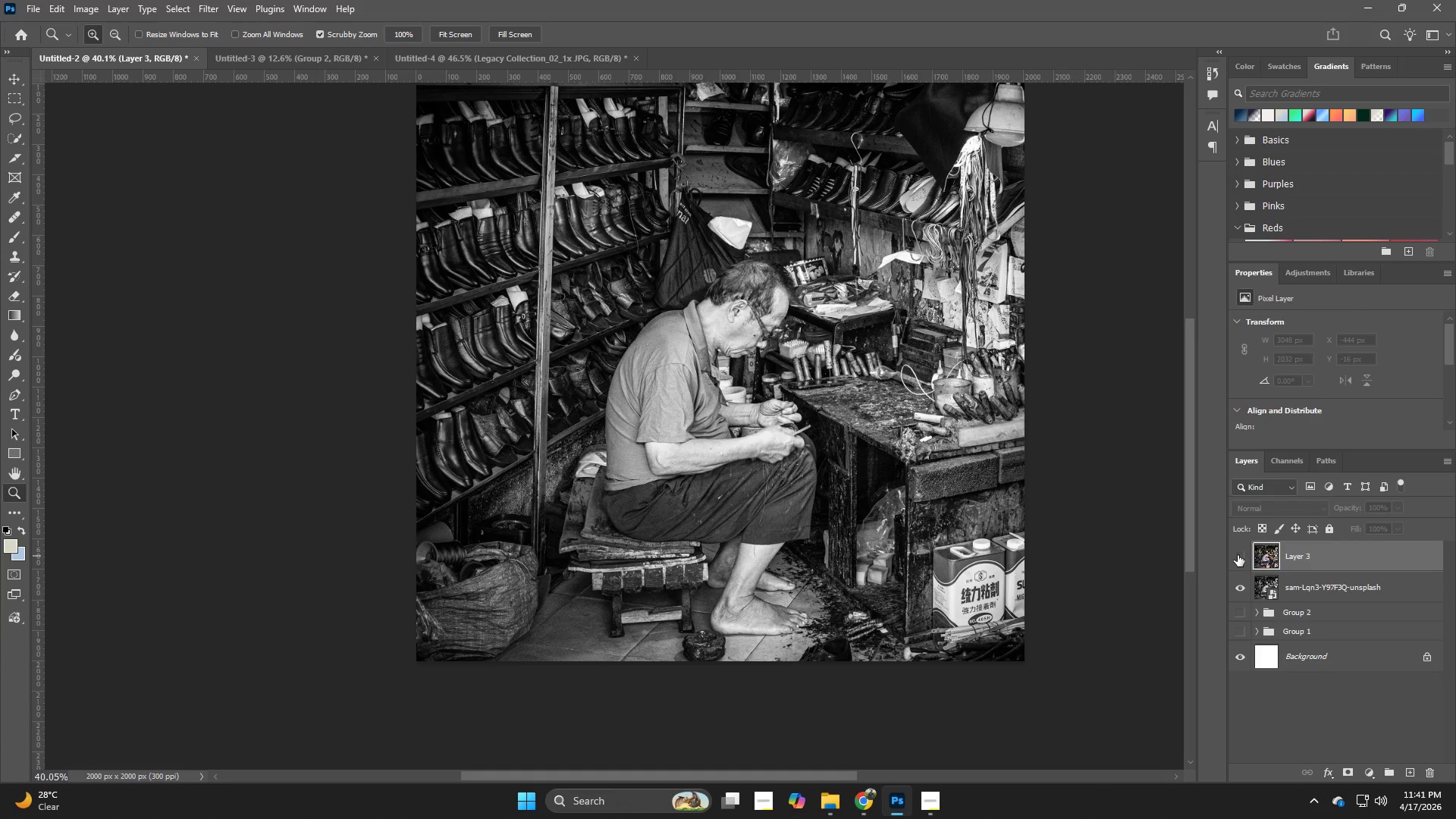 
left_click([1238, 555])
 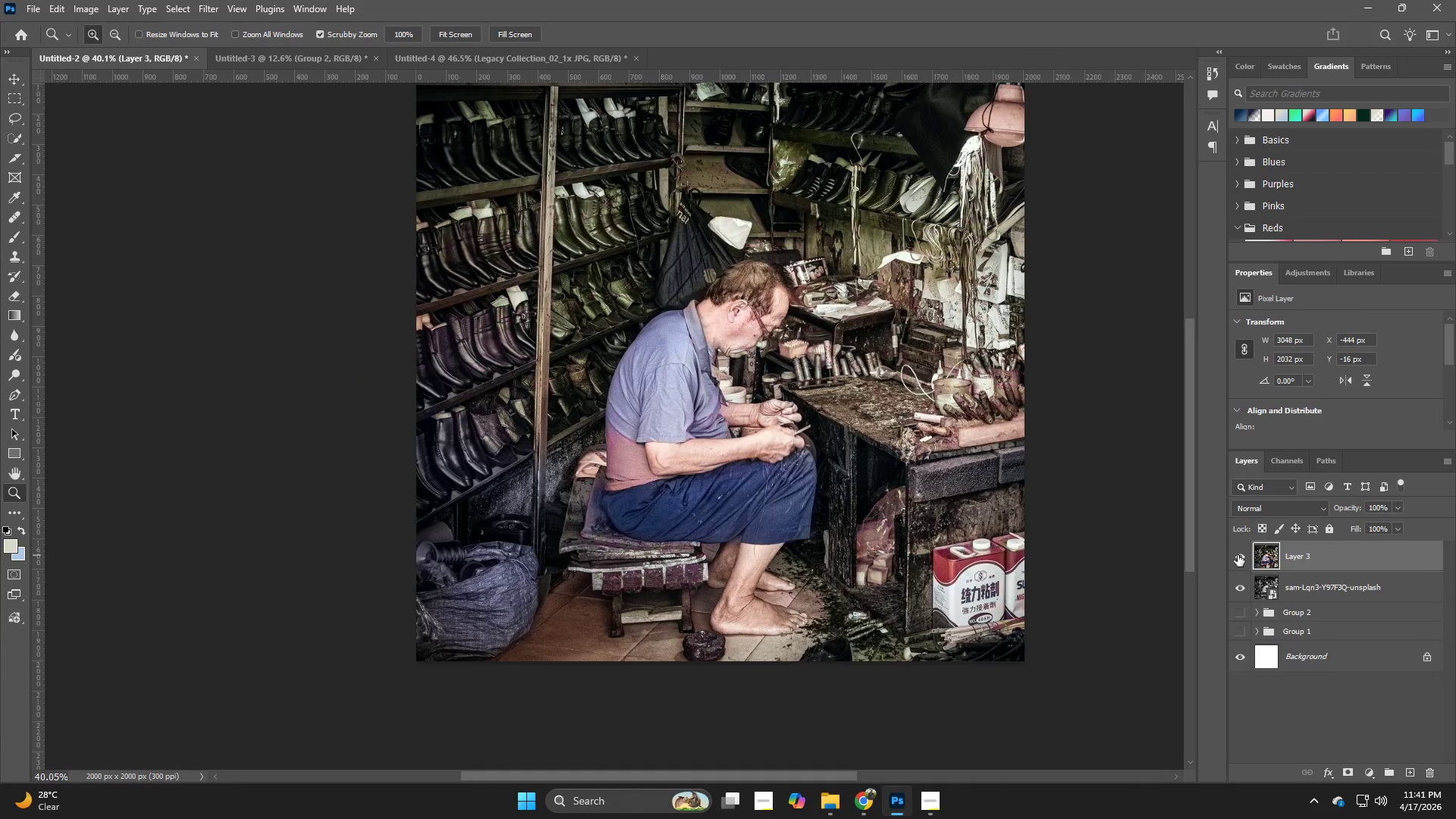 
left_click([1238, 555])
 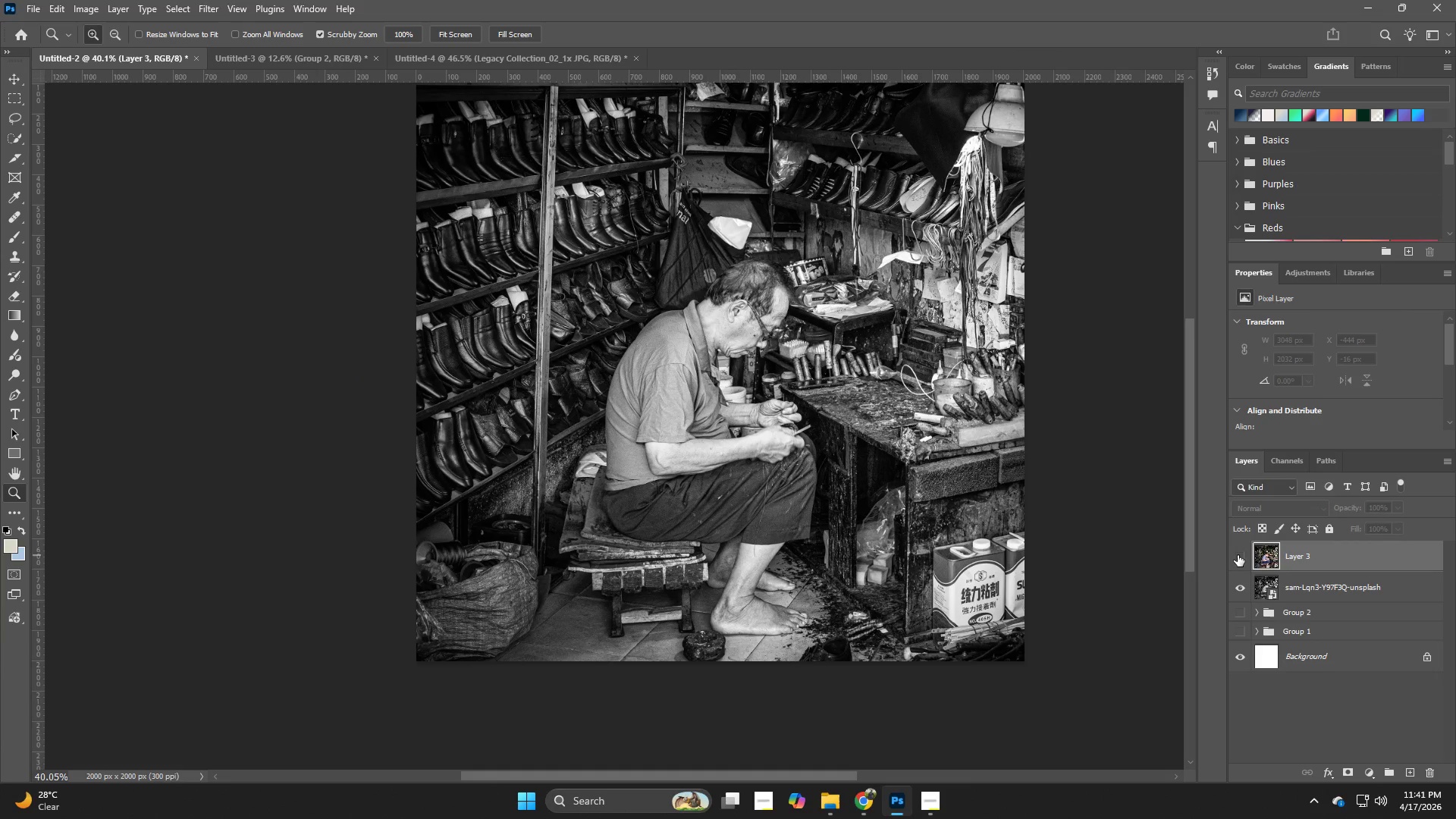 
left_click([1238, 555])
 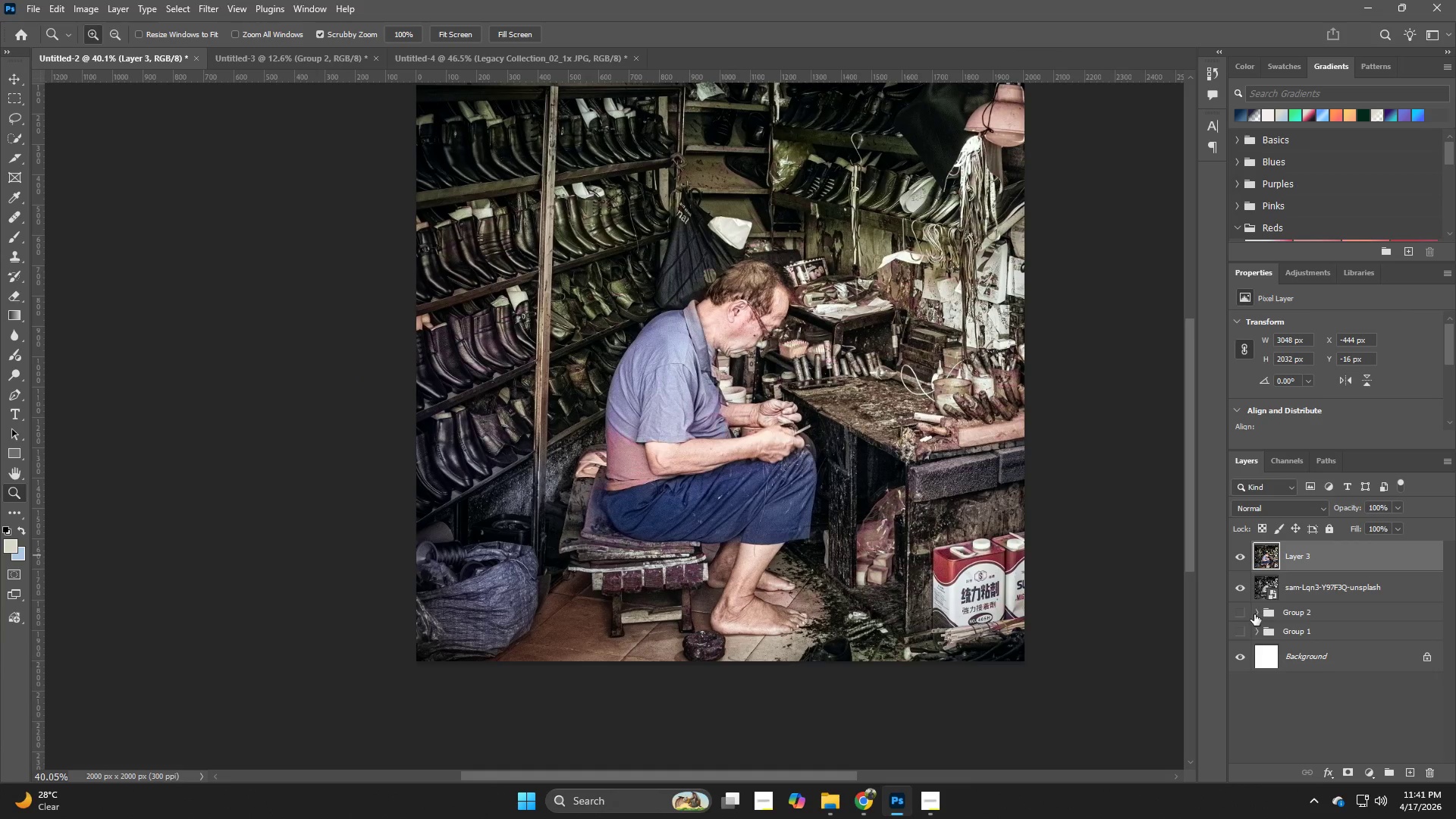 
left_click([1258, 615])
 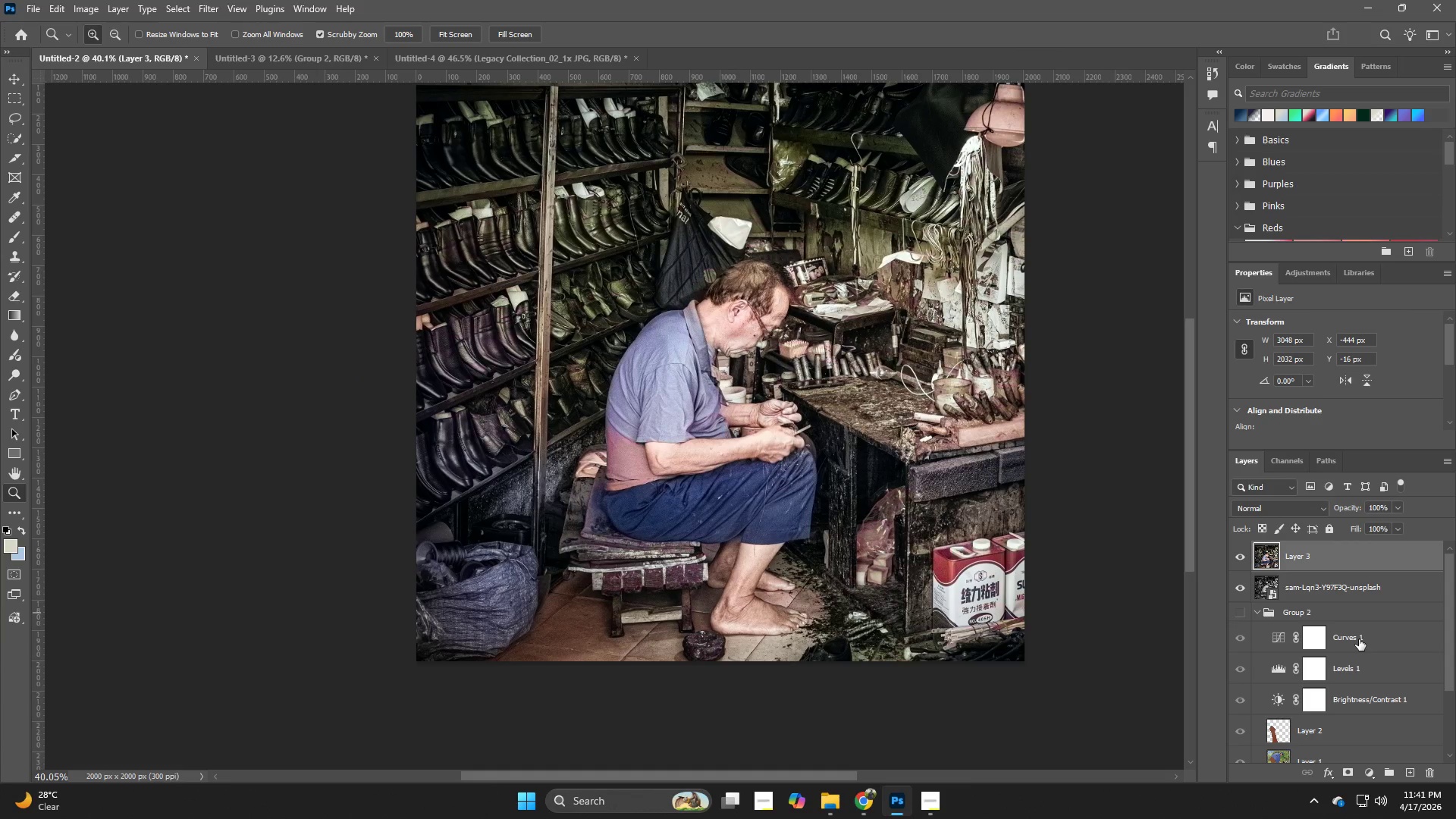 
left_click_drag(start_coordinate=[1359, 639], to_coordinate=[1339, 554])
 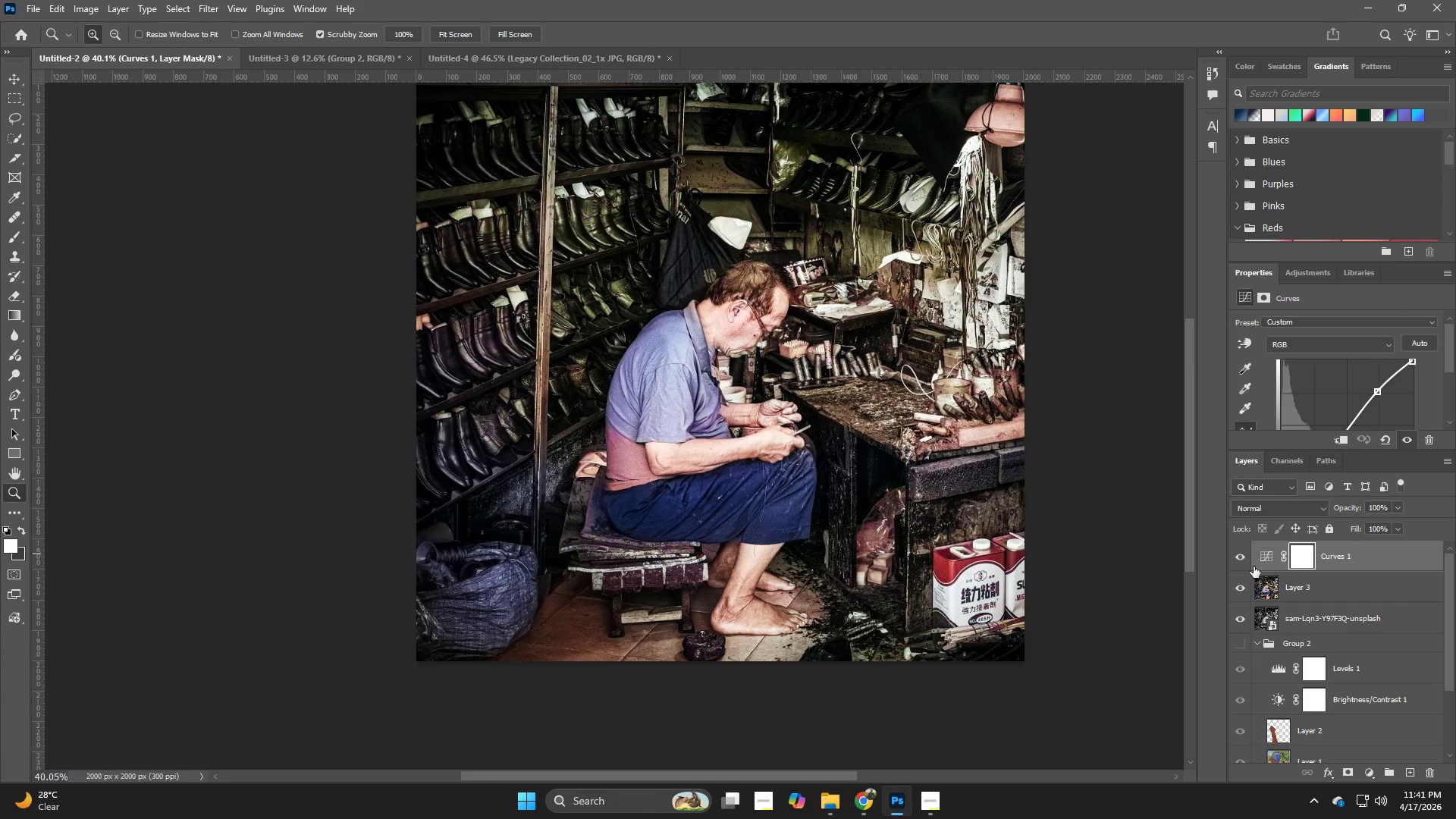 
left_click([1239, 557])
 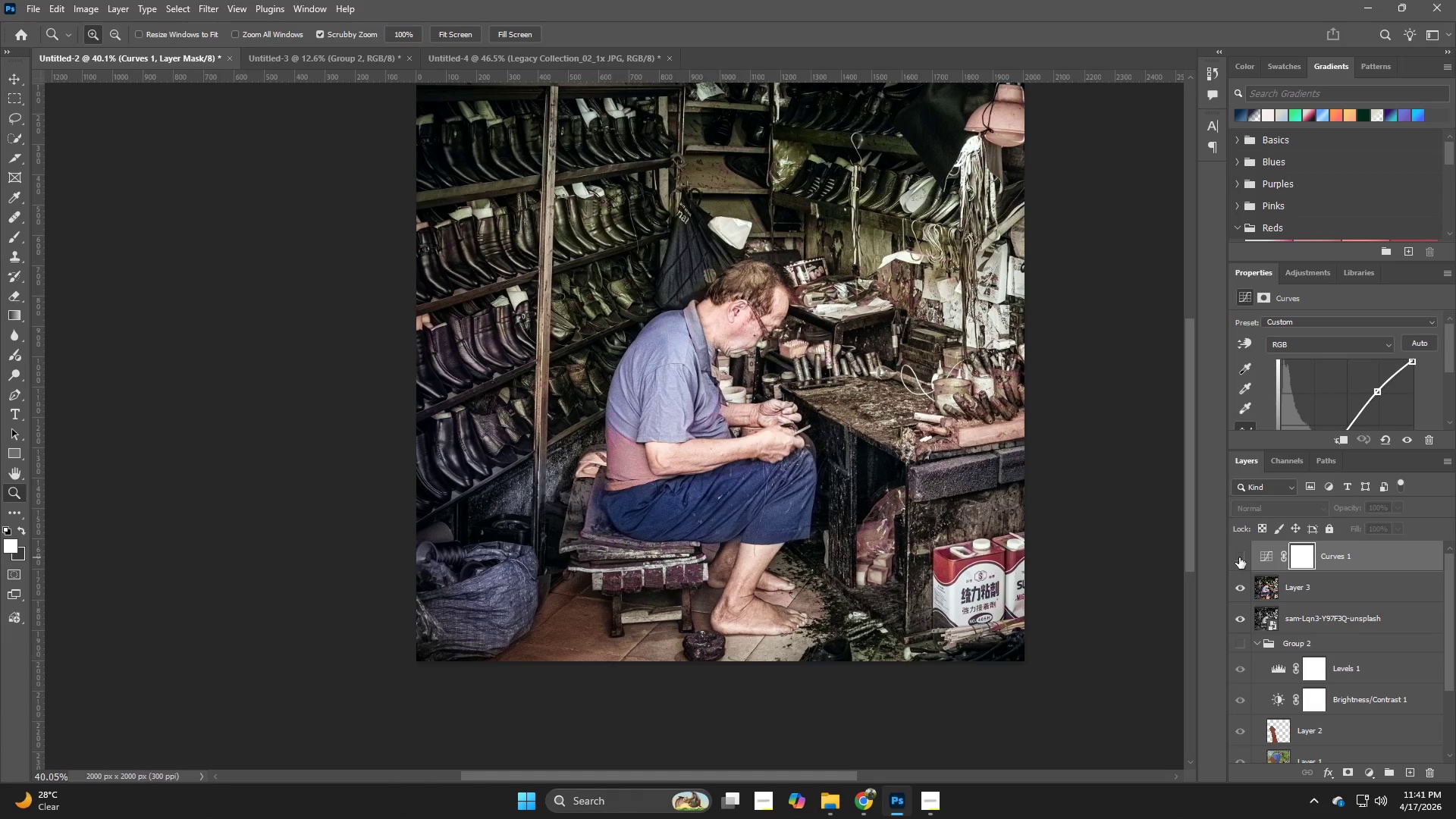 
left_click([1239, 557])
 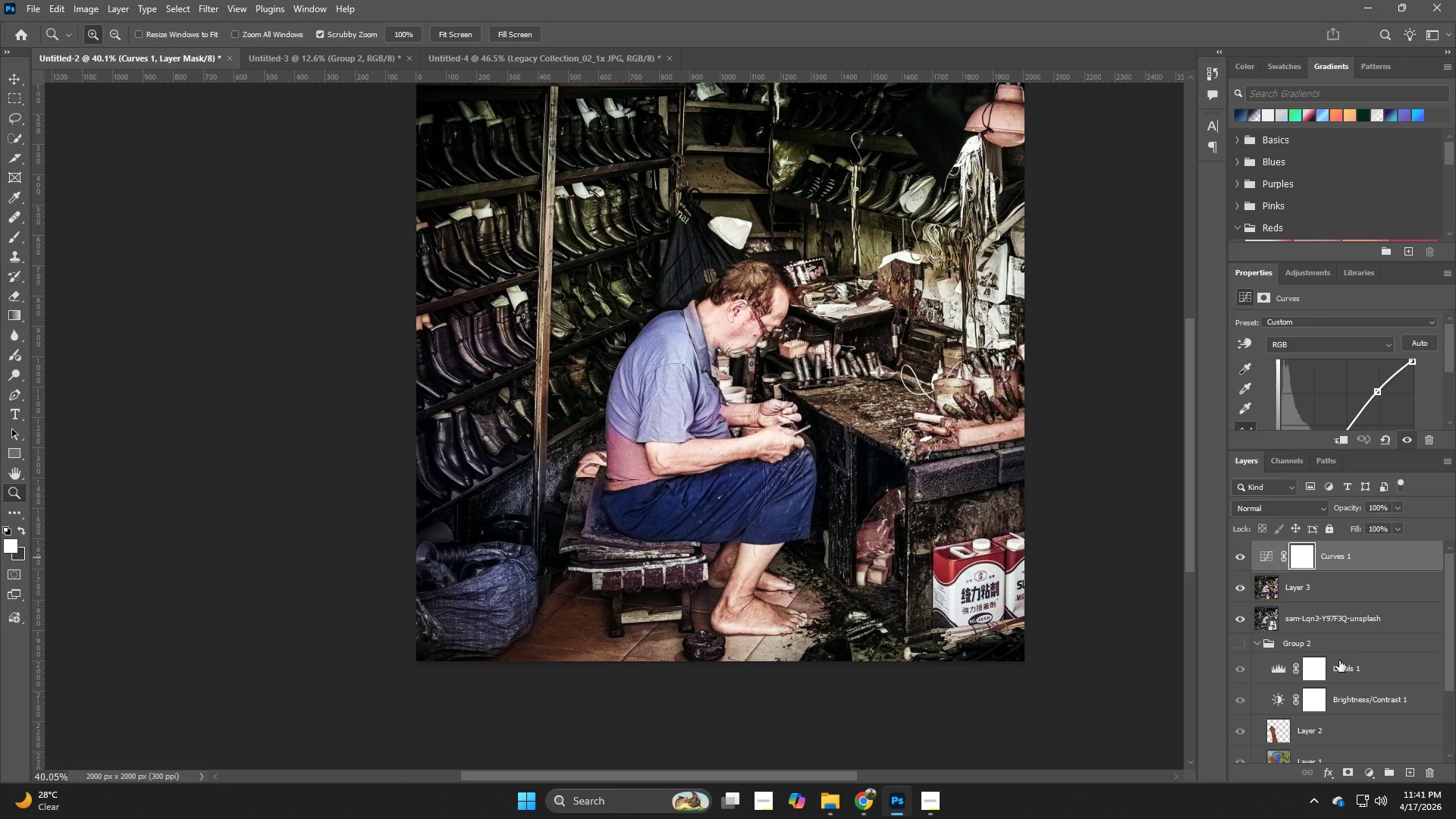 
left_click_drag(start_coordinate=[1348, 670], to_coordinate=[1351, 582])
 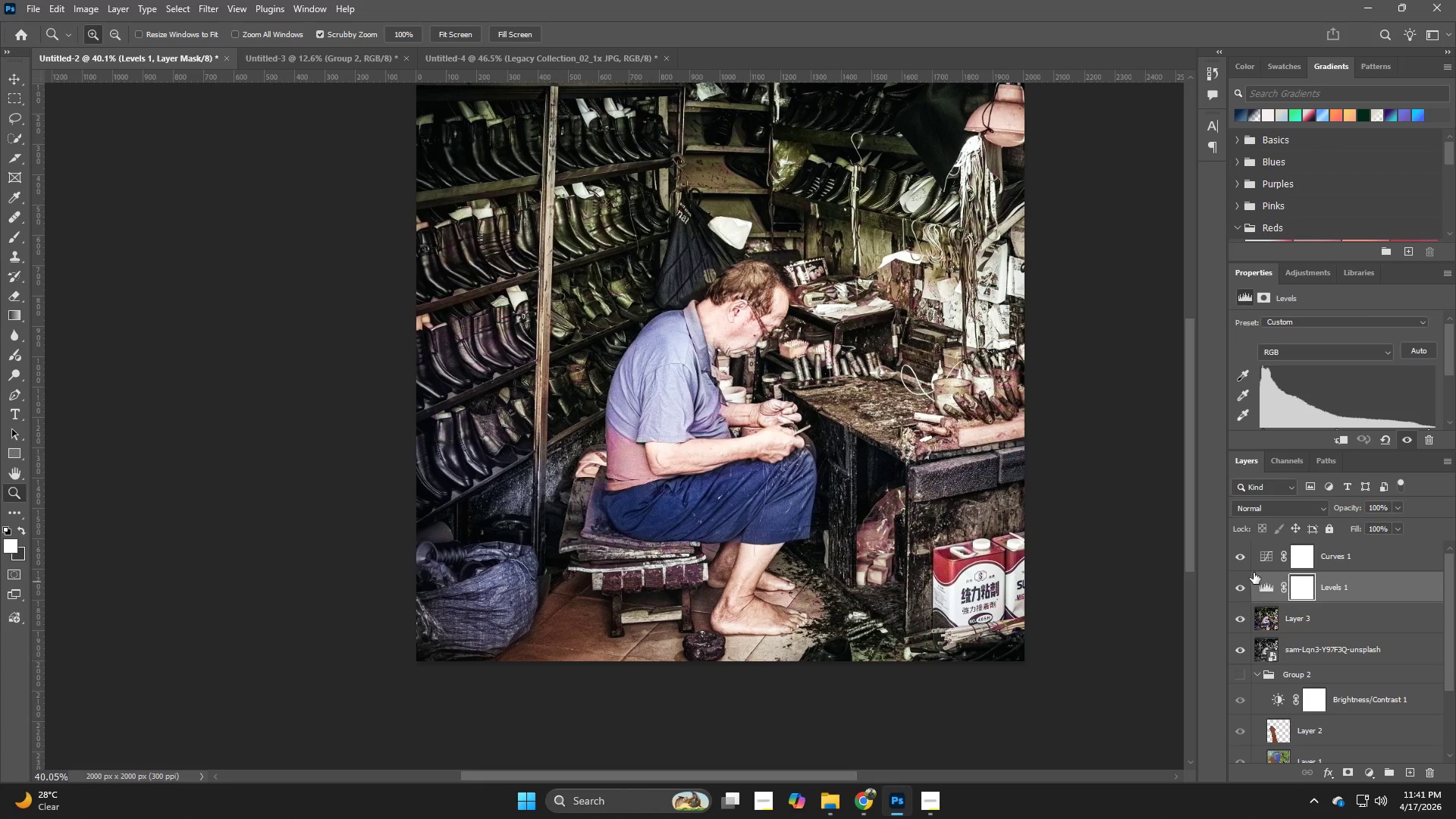 
left_click([1243, 585])
 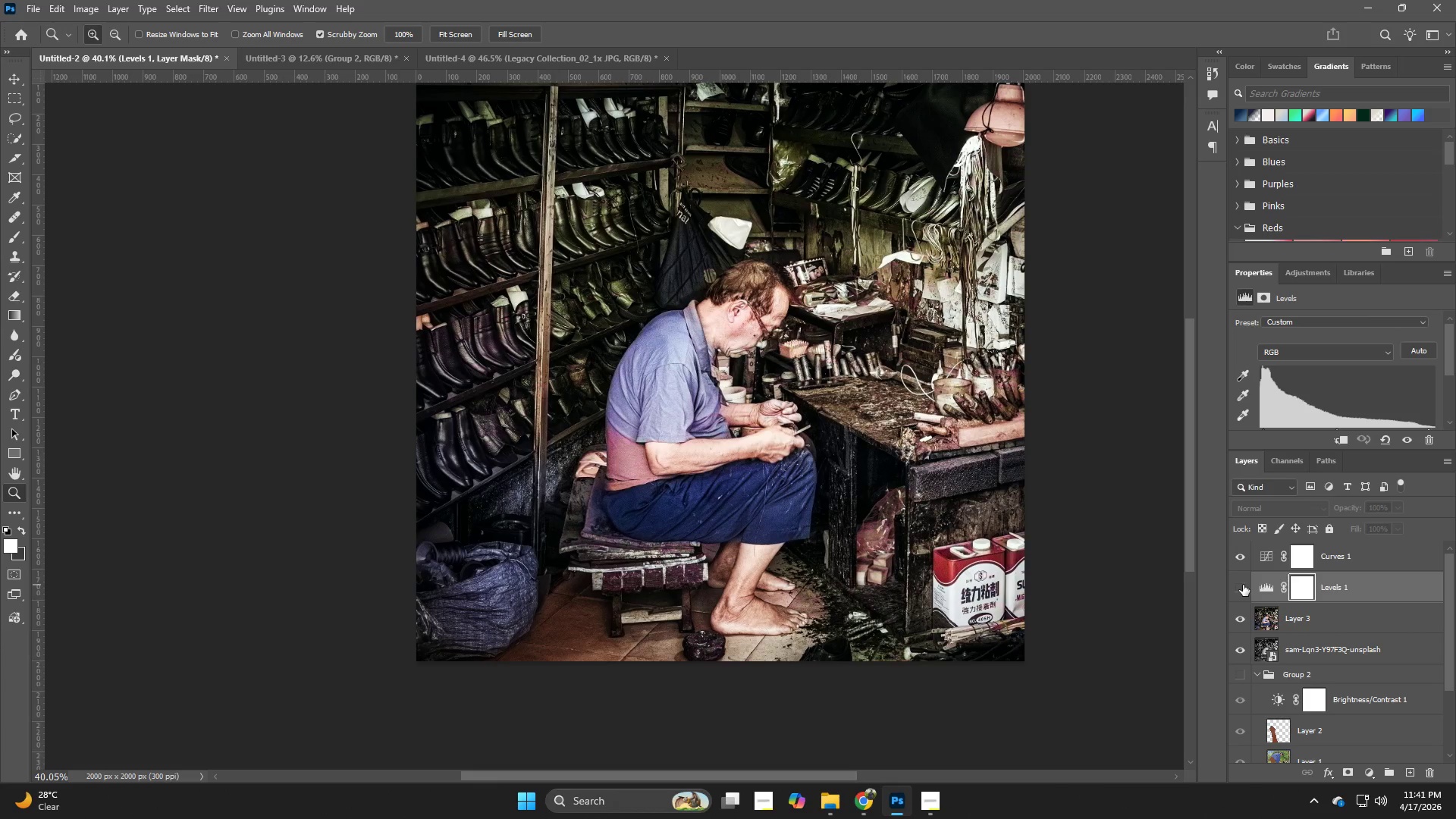 
left_click([1243, 585])
 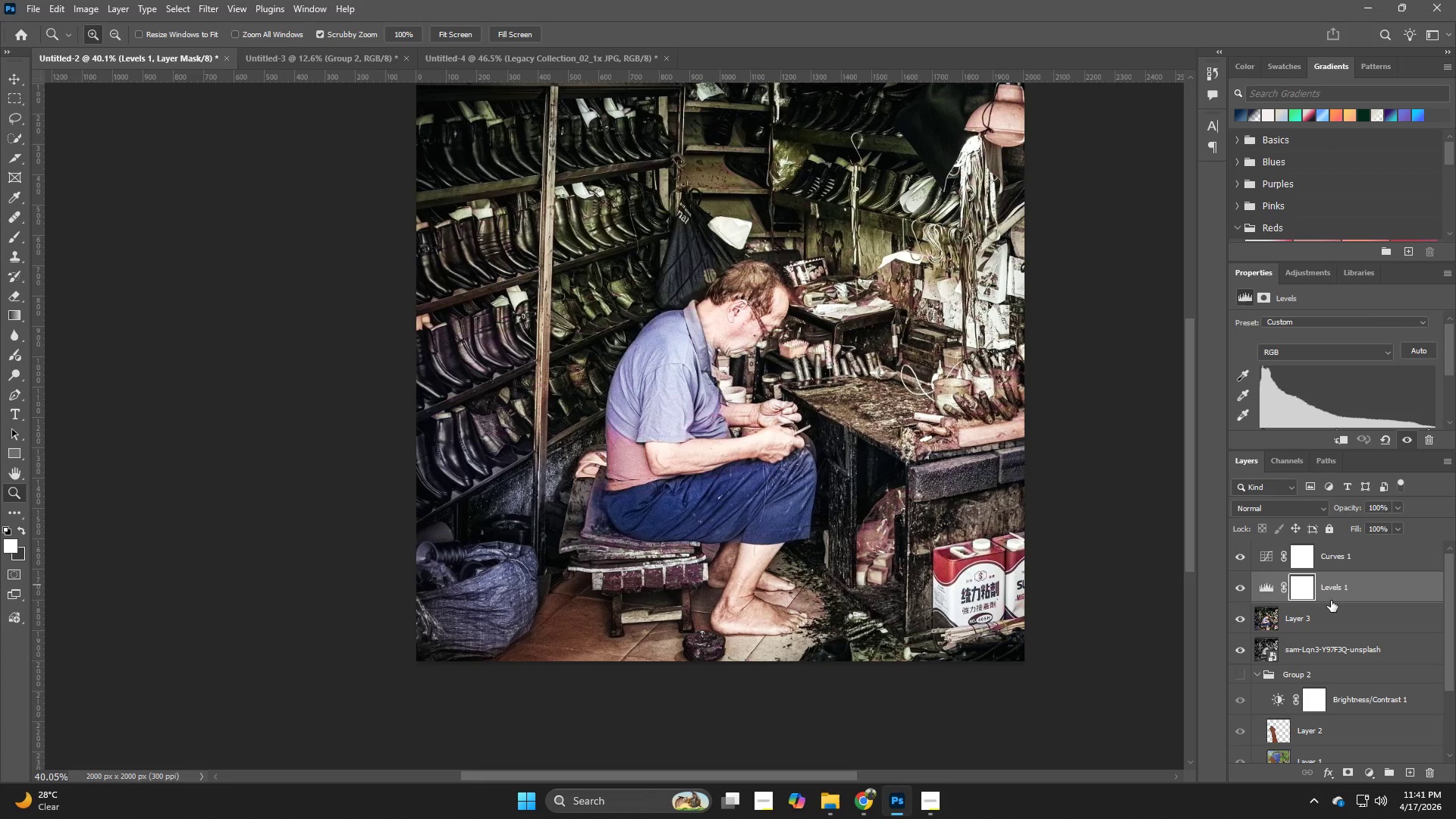 
left_click([1339, 592])
 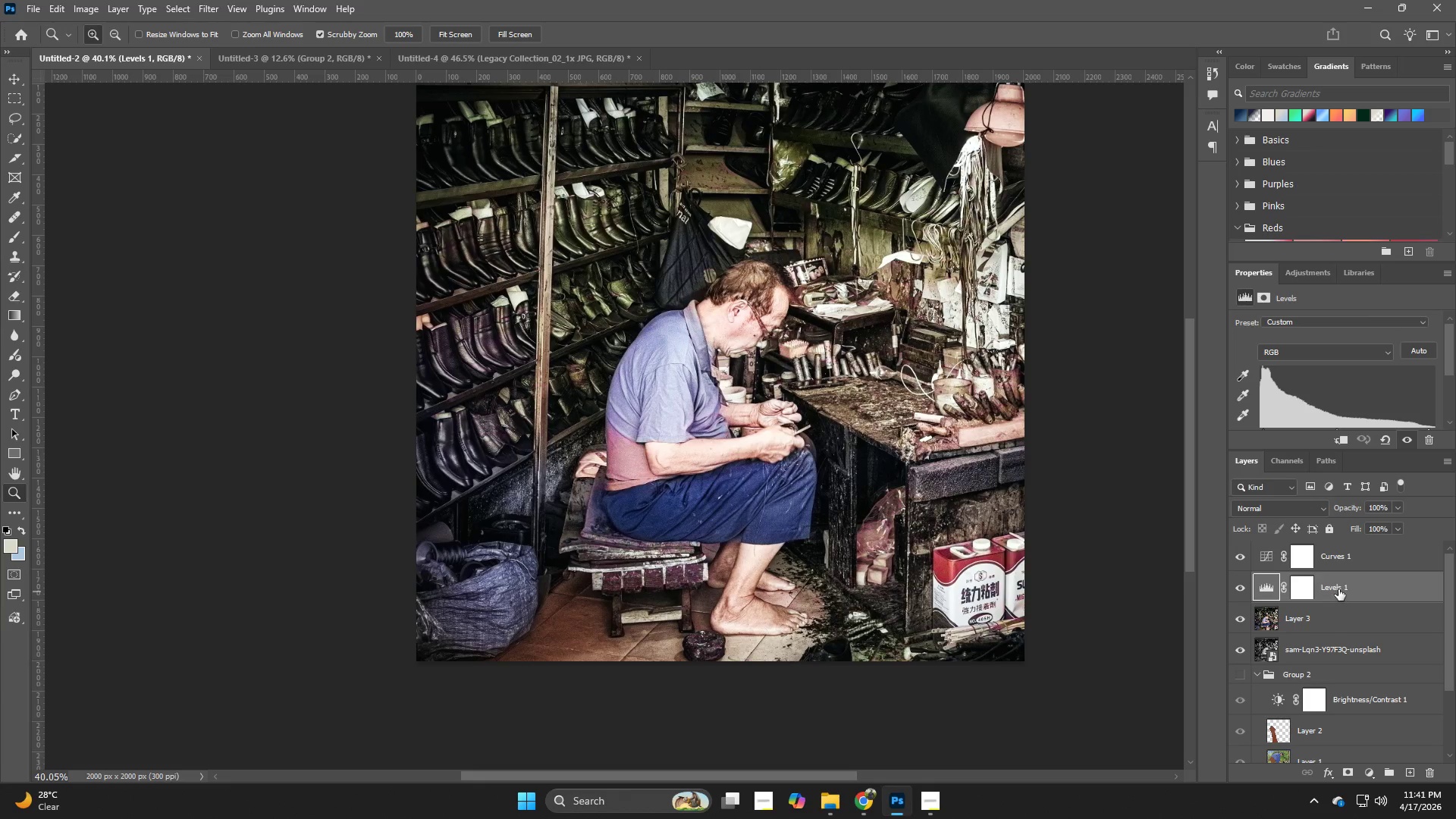 
left_click_drag(start_coordinate=[1338, 589], to_coordinate=[1342, 681])
 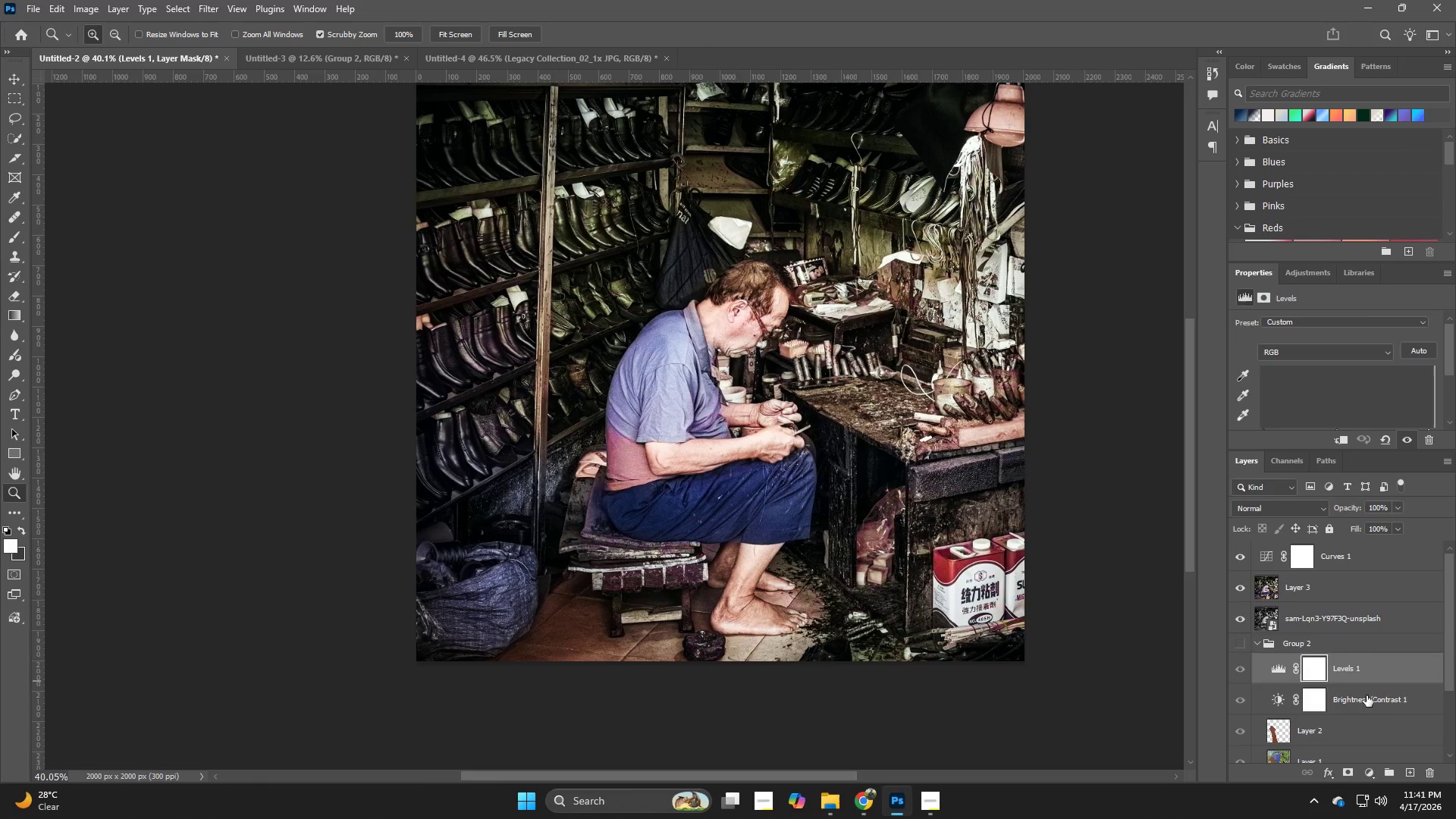 
left_click_drag(start_coordinate=[1367, 695], to_coordinate=[1352, 580])
 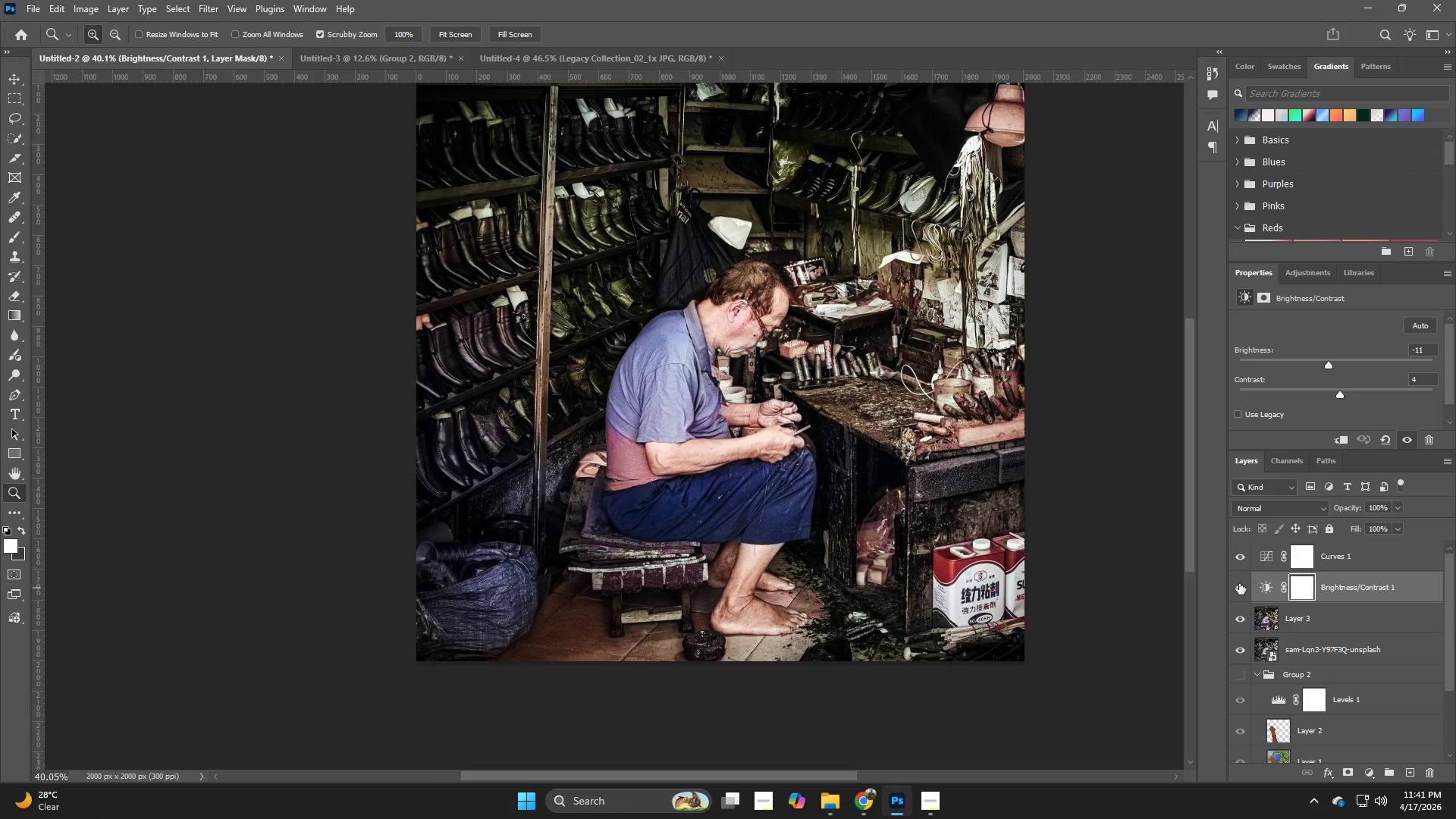 
left_click([1239, 583])
 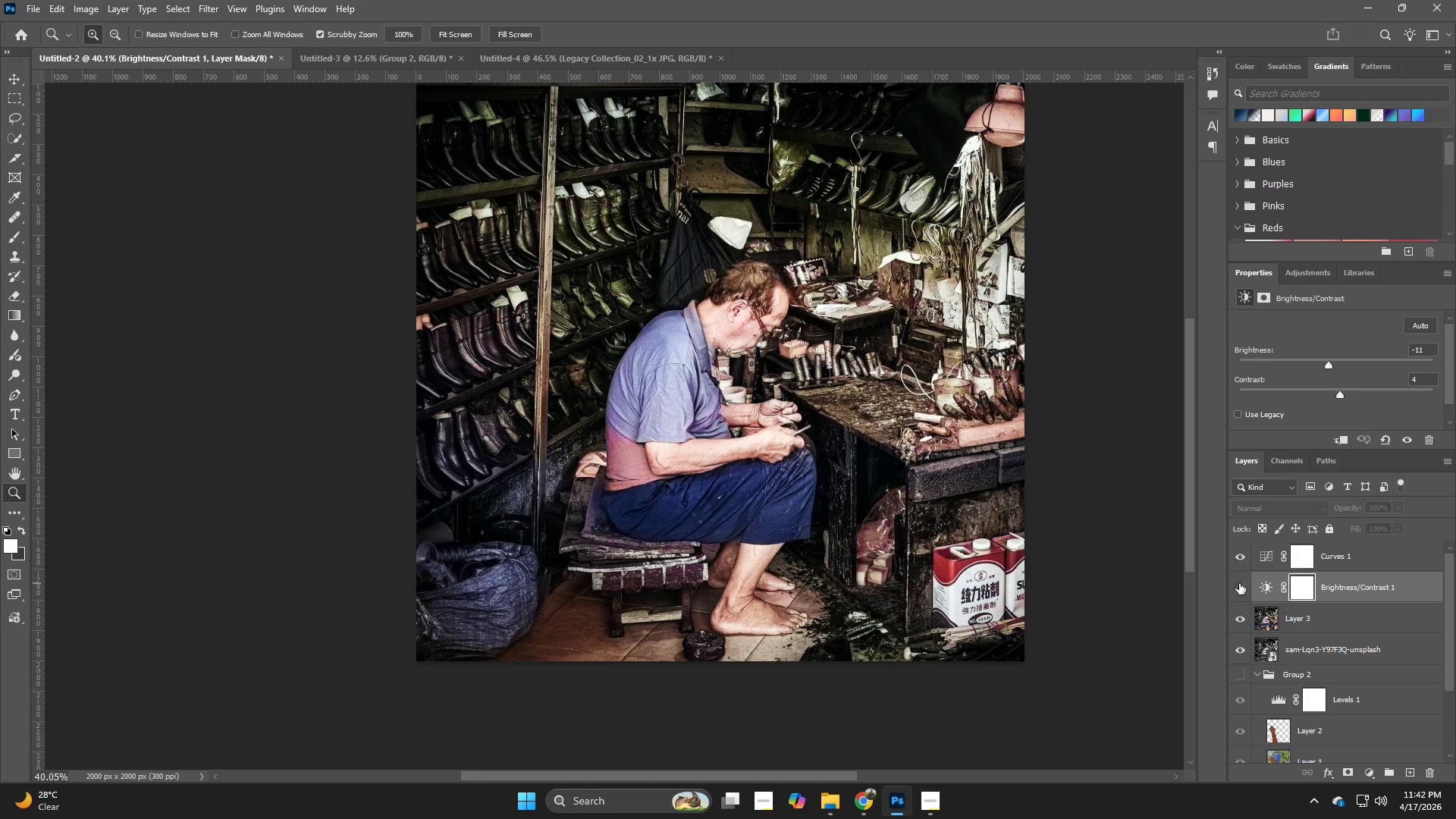 
left_click([1239, 583])
 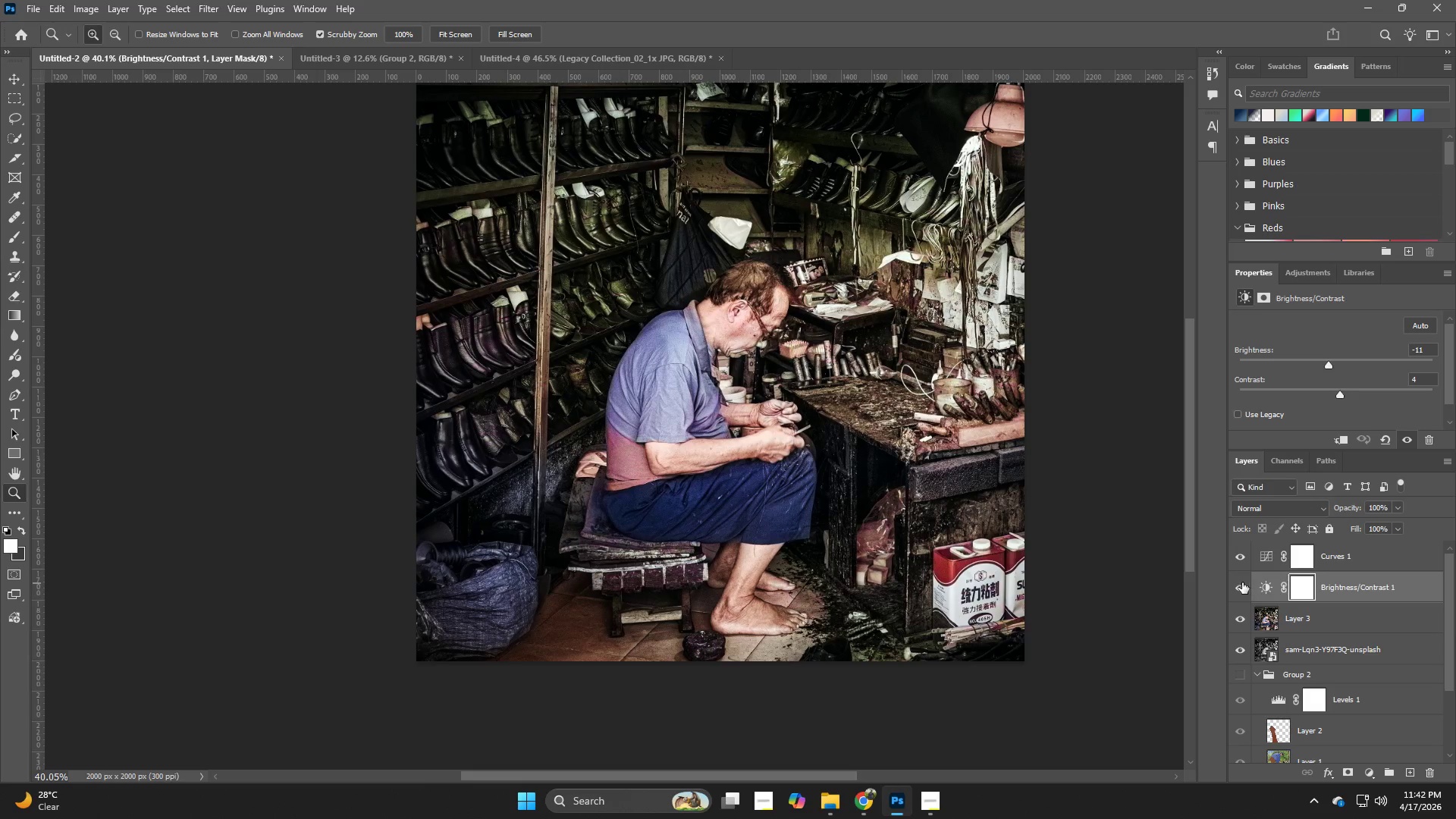 
left_click([1241, 582])
 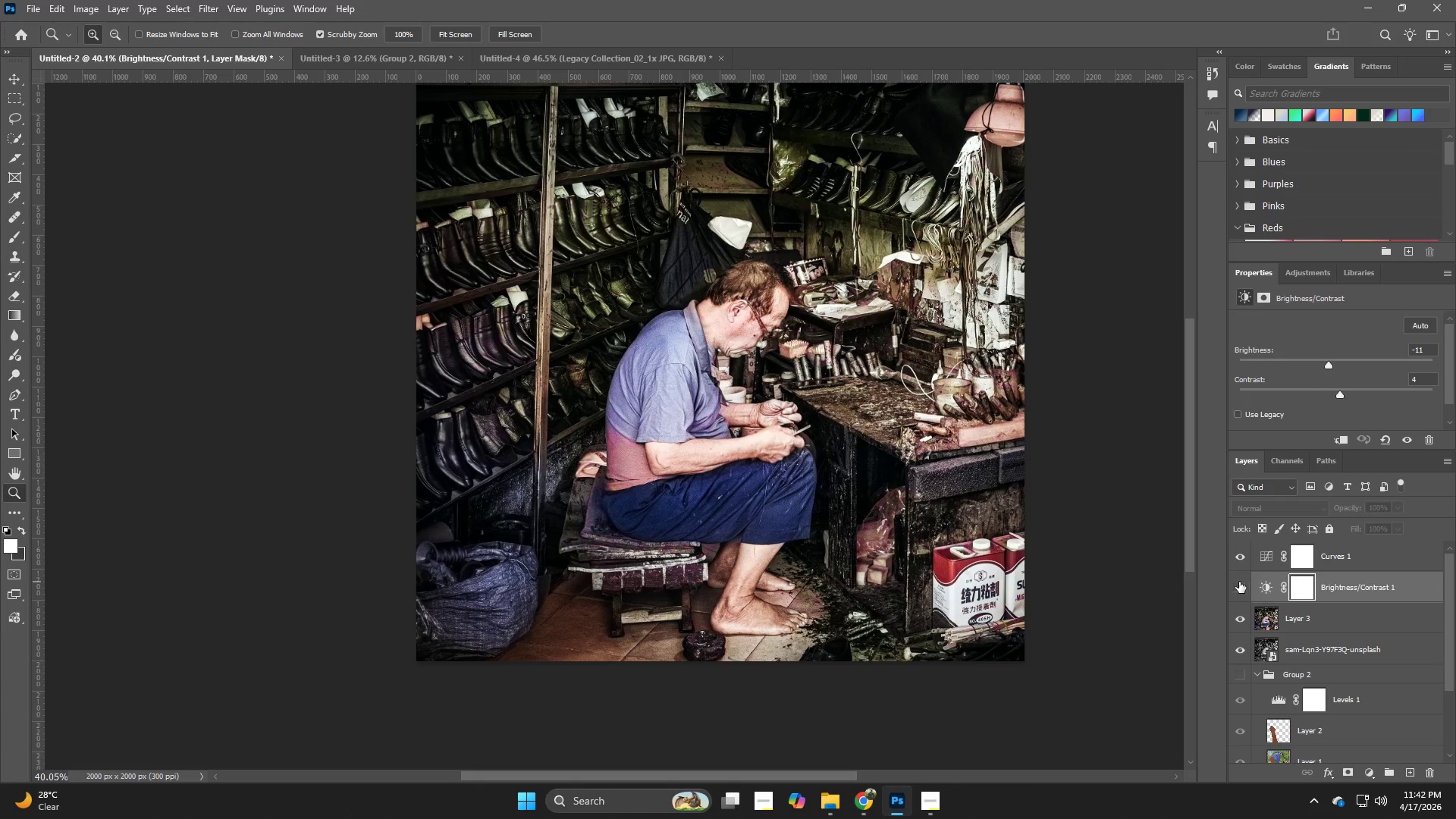 
left_click([1238, 582])
 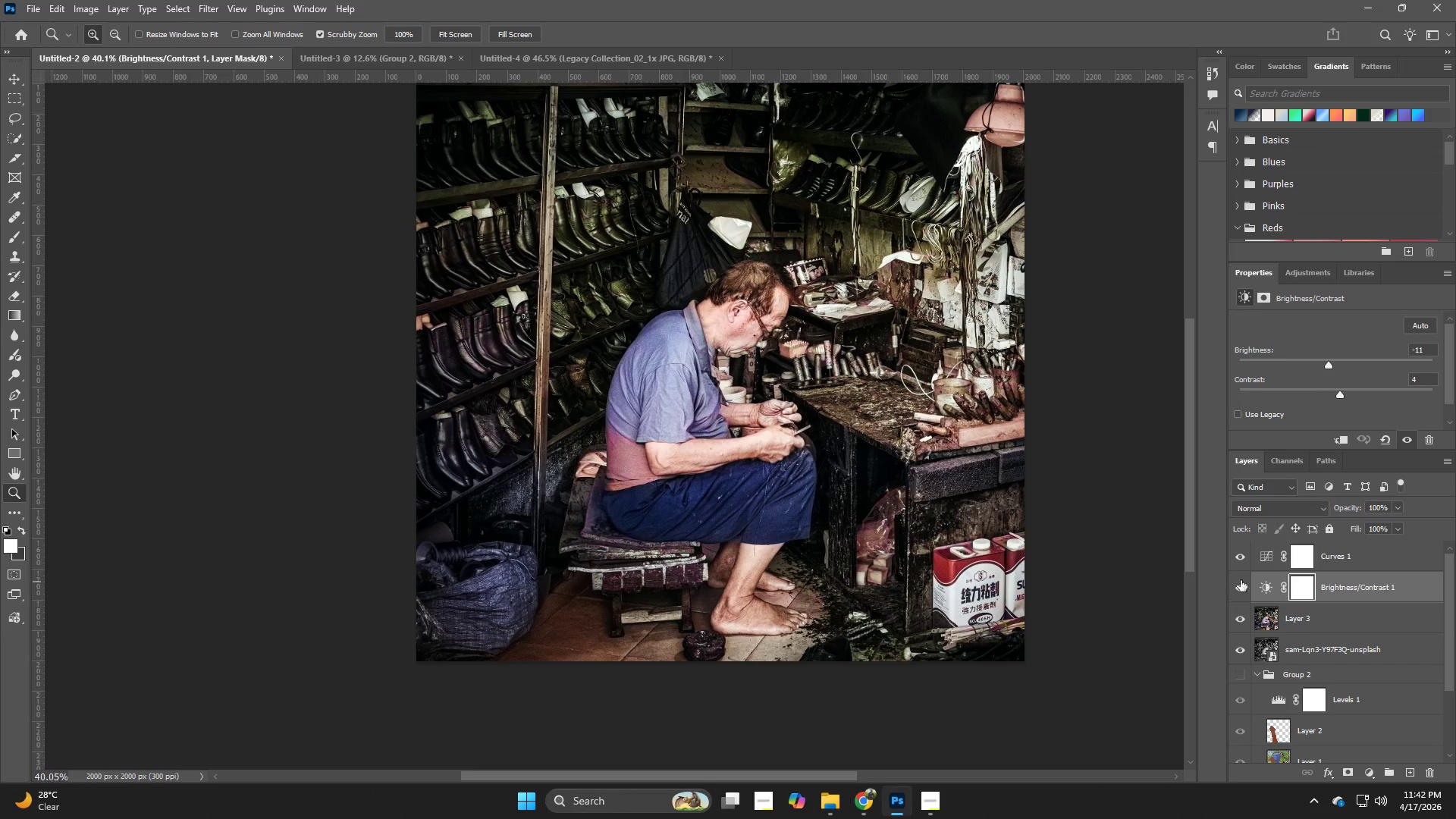 
key(Z)
 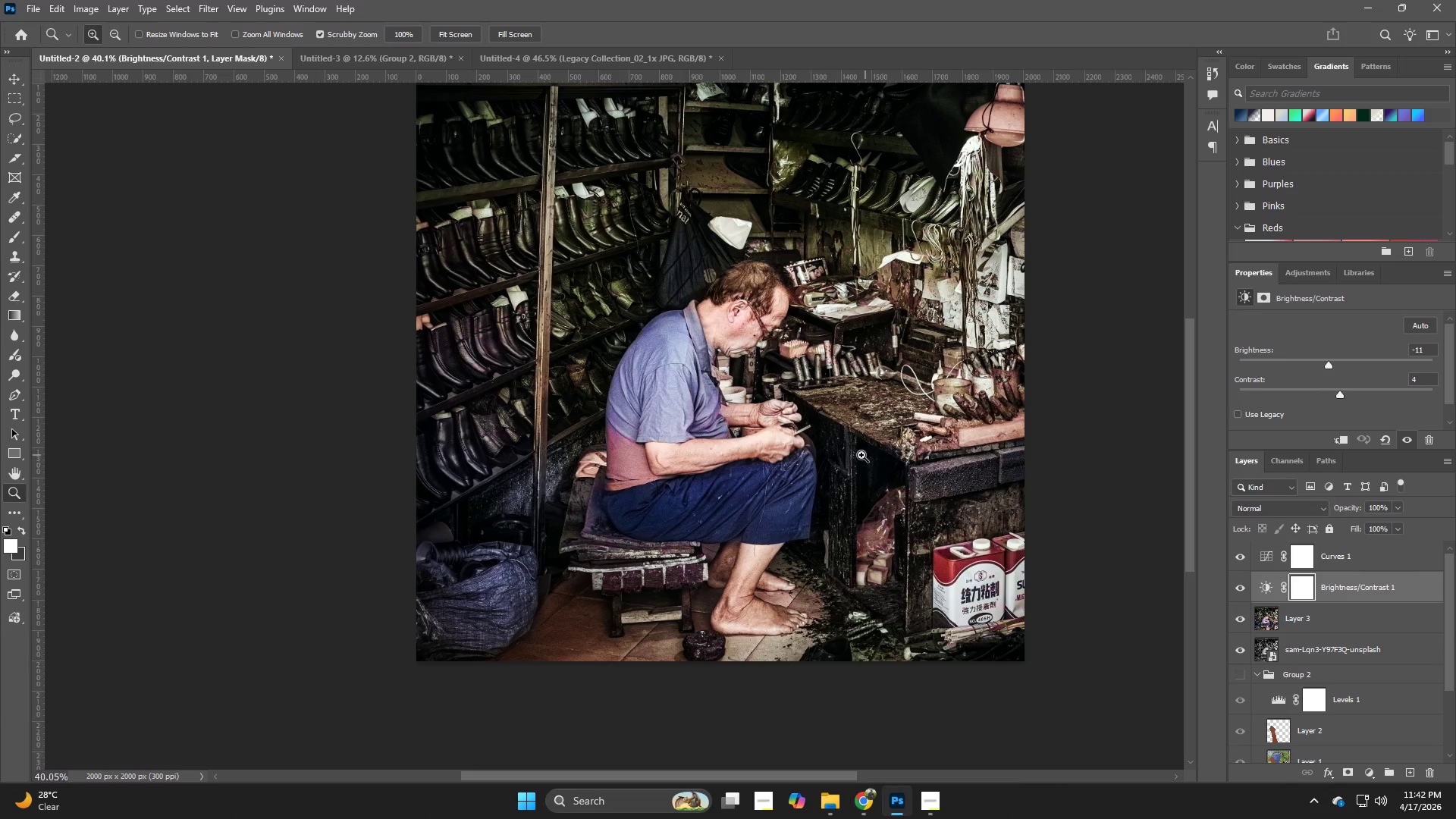 
left_click_drag(start_coordinate=[861, 455], to_coordinate=[832, 466])
 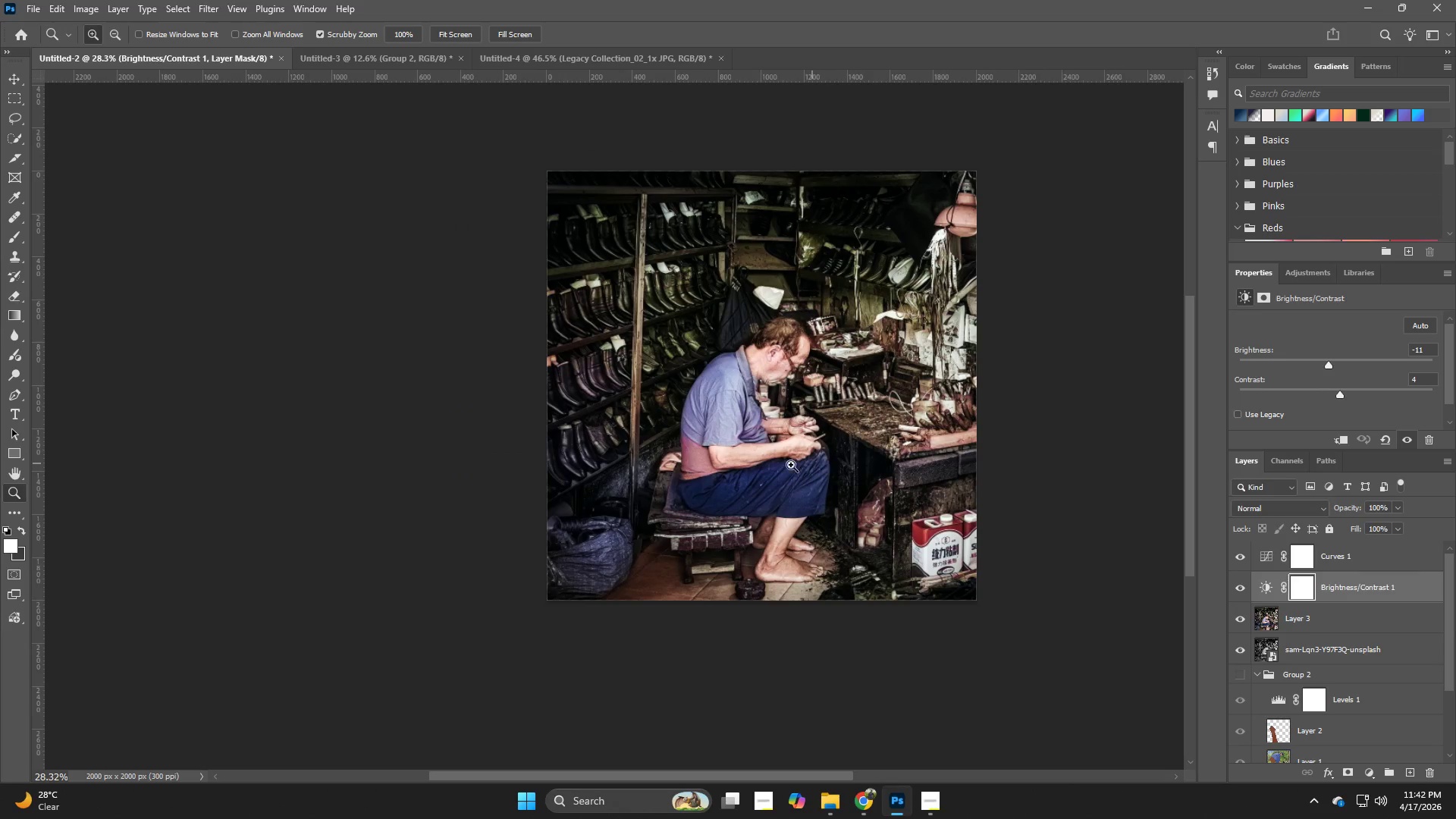 
hold_key(key=Space, duration=0.92)
 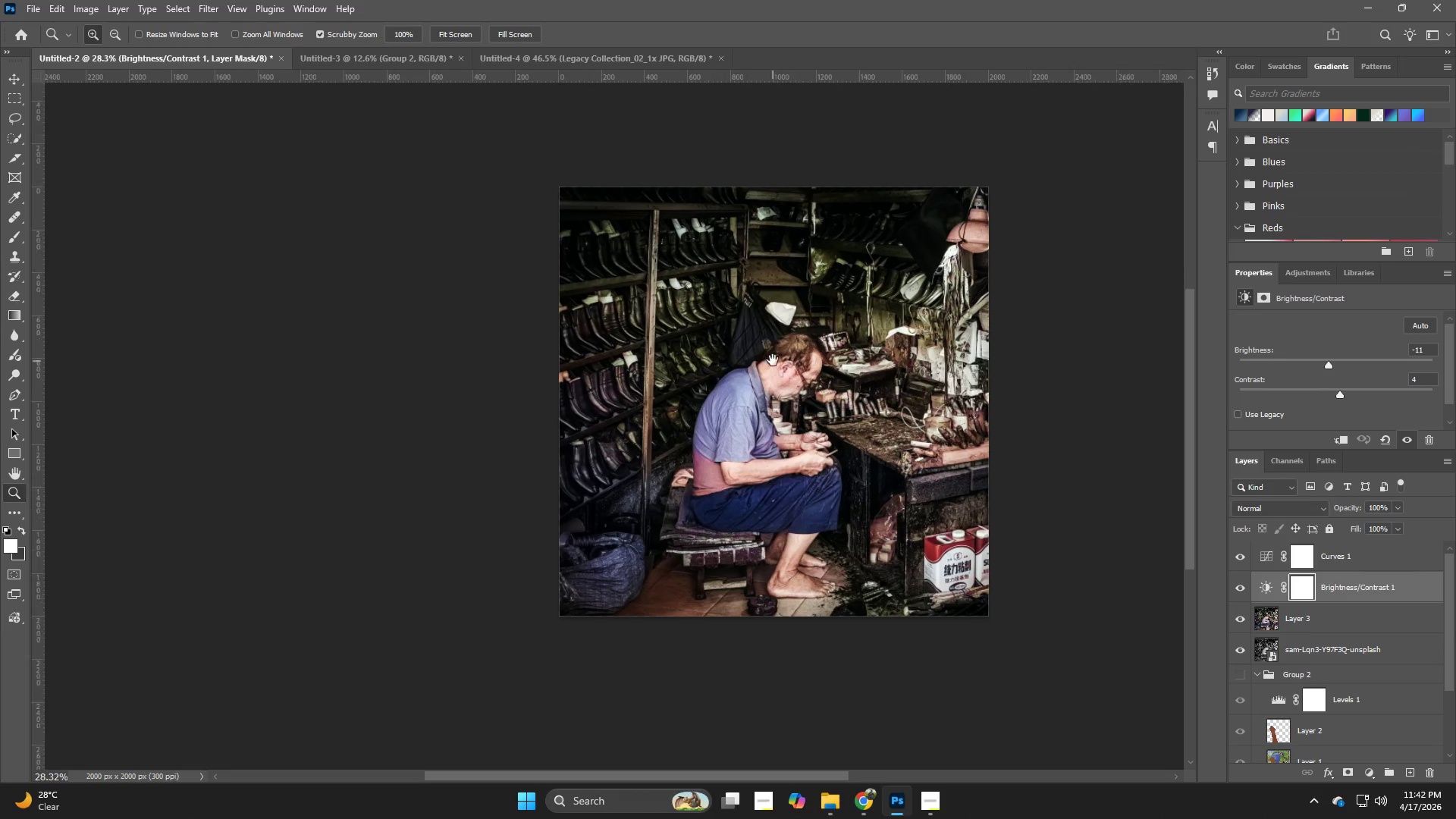 
left_click_drag(start_coordinate=[762, 350], to_coordinate=[783, 397])
 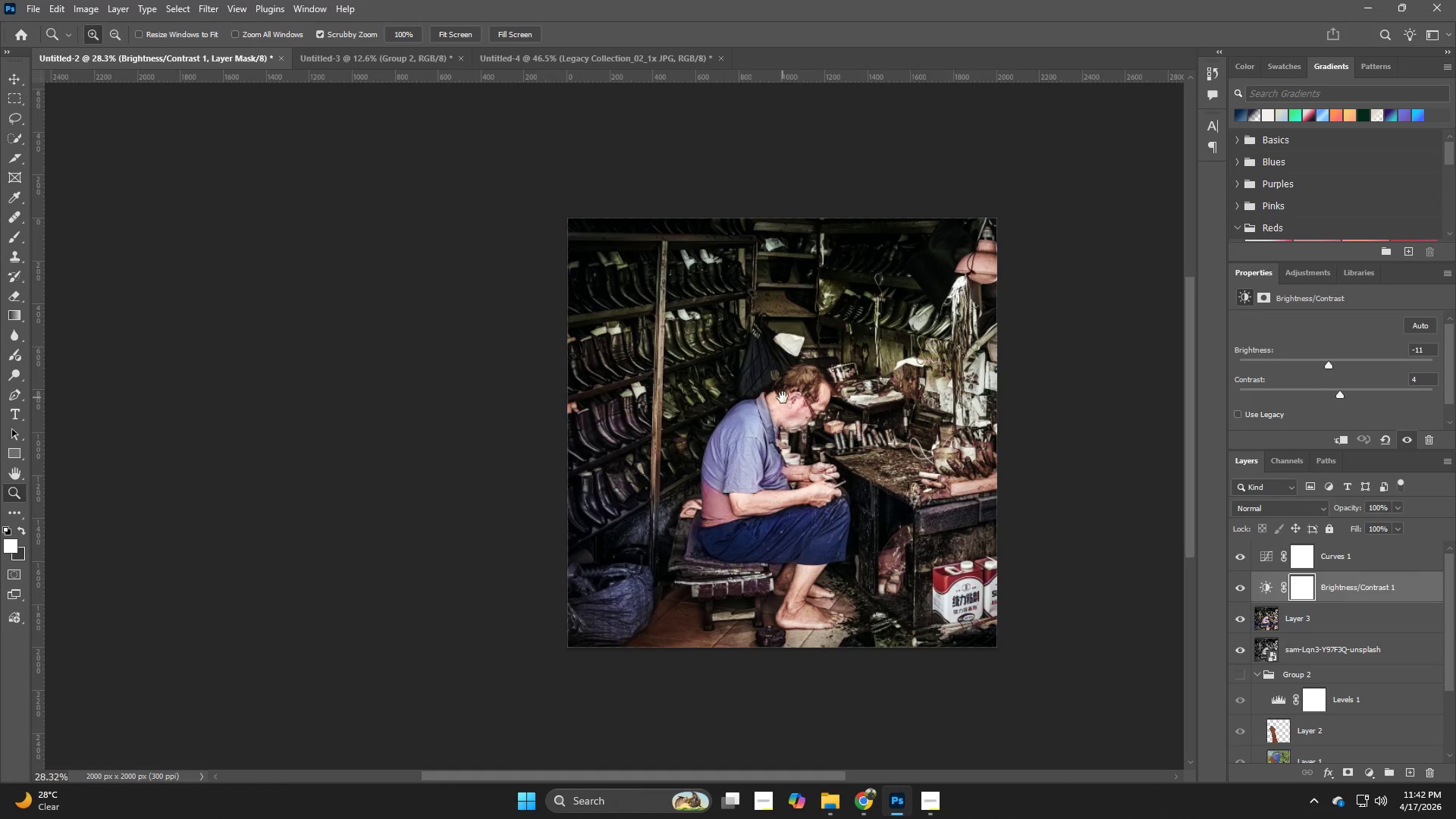 
hold_key(key=Space, duration=0.67)
 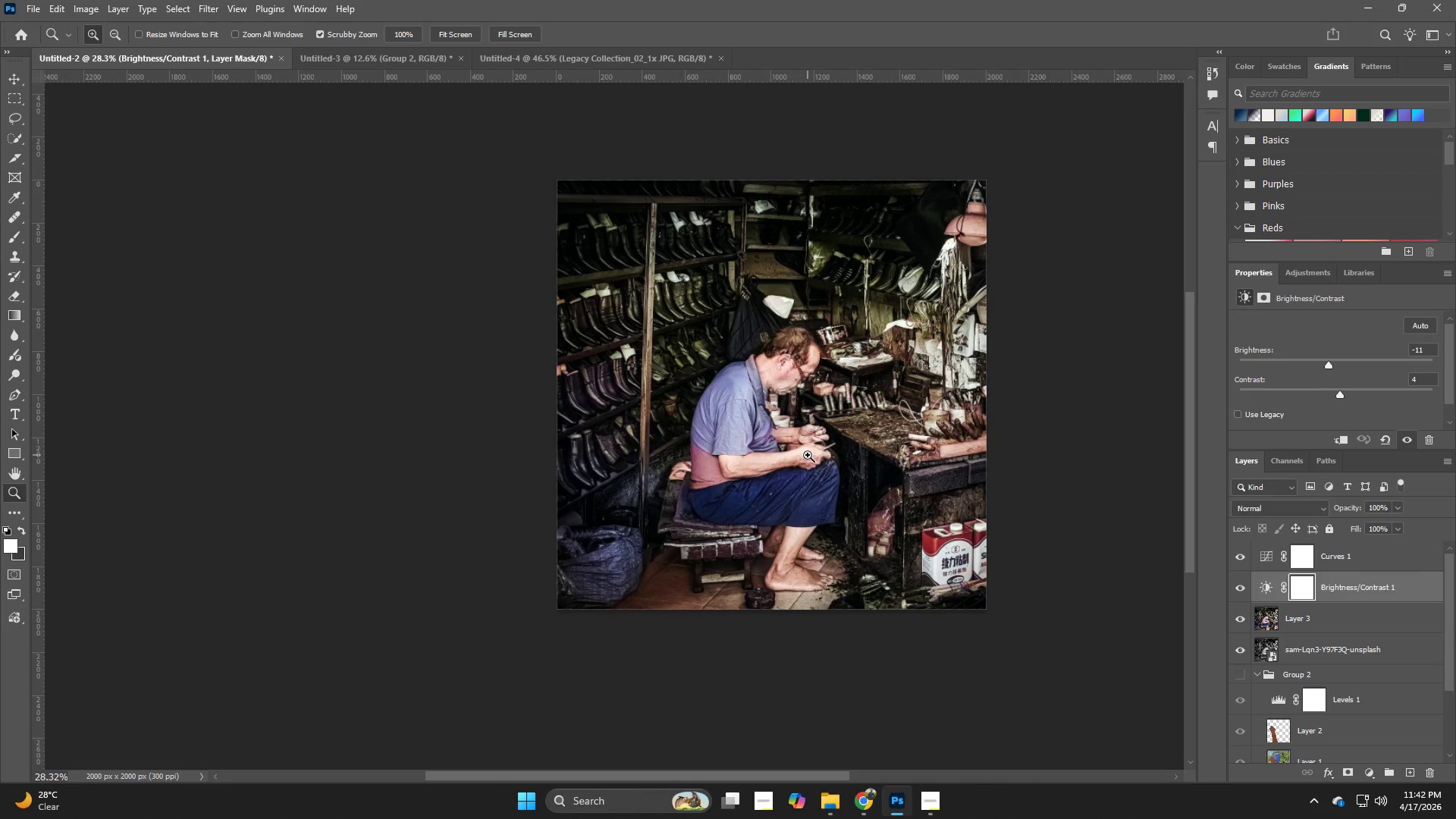 
left_click_drag(start_coordinate=[783, 397], to_coordinate=[772, 359])
 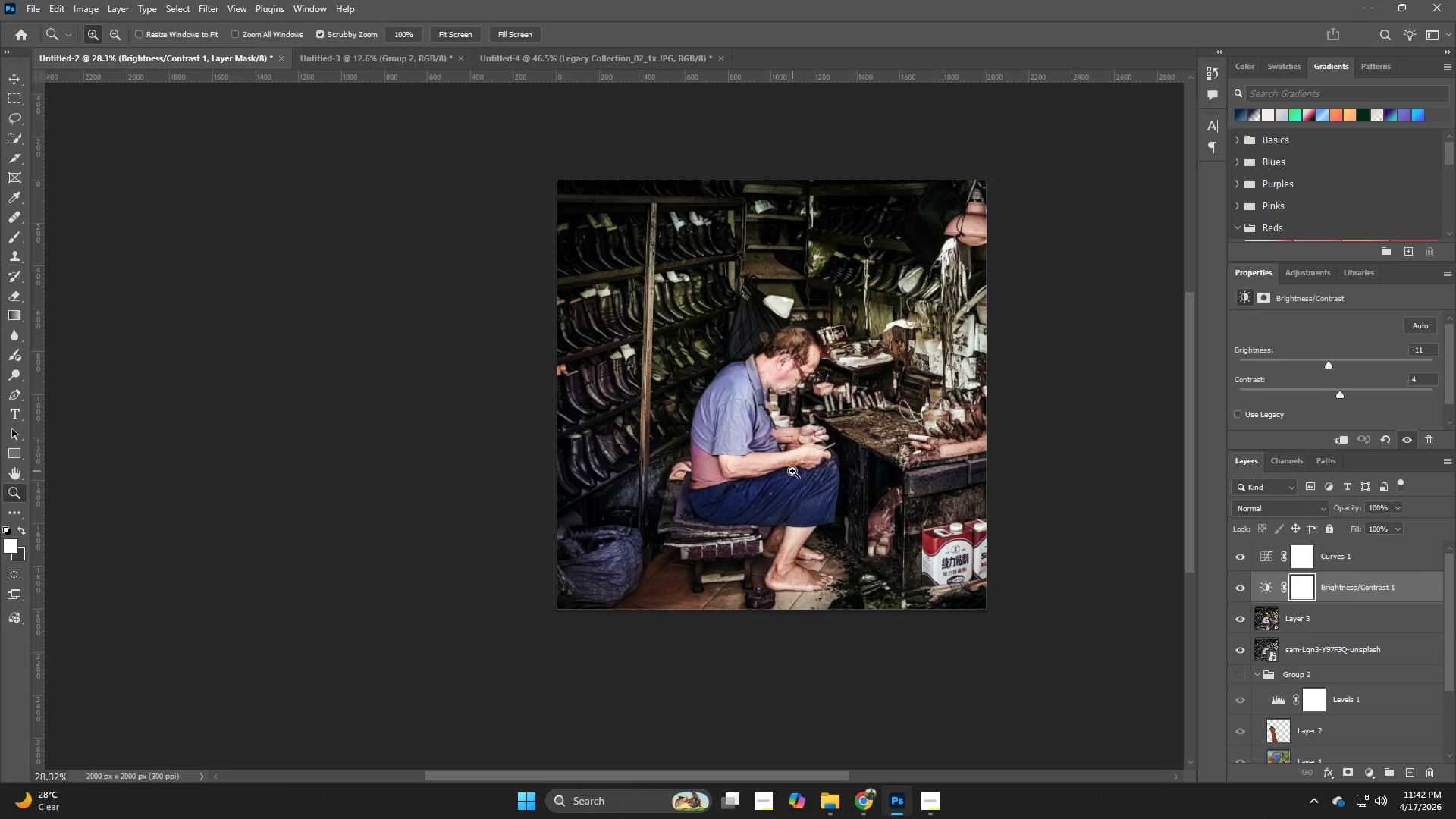 
key(Z)
 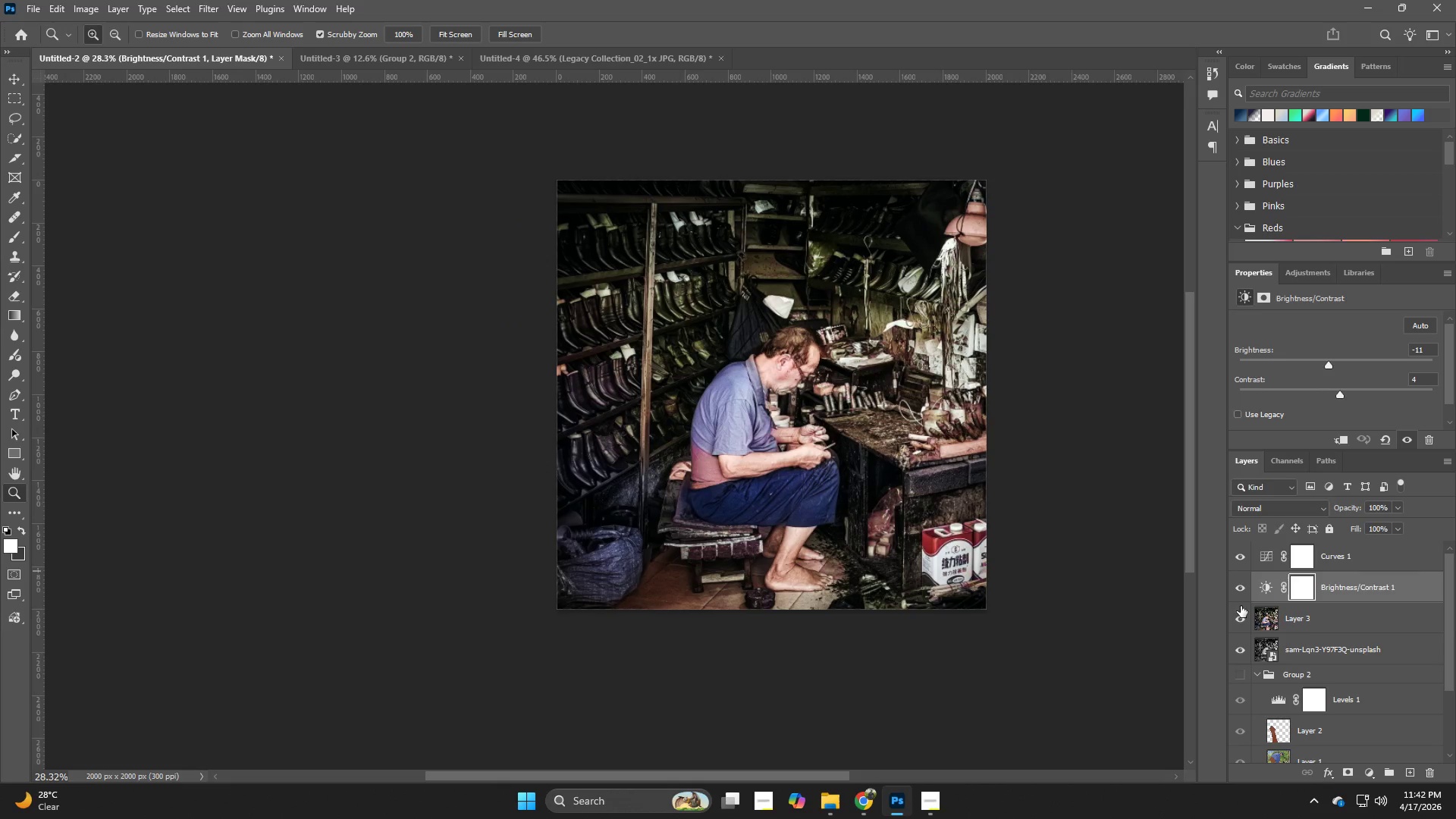 
left_click([1241, 616])
 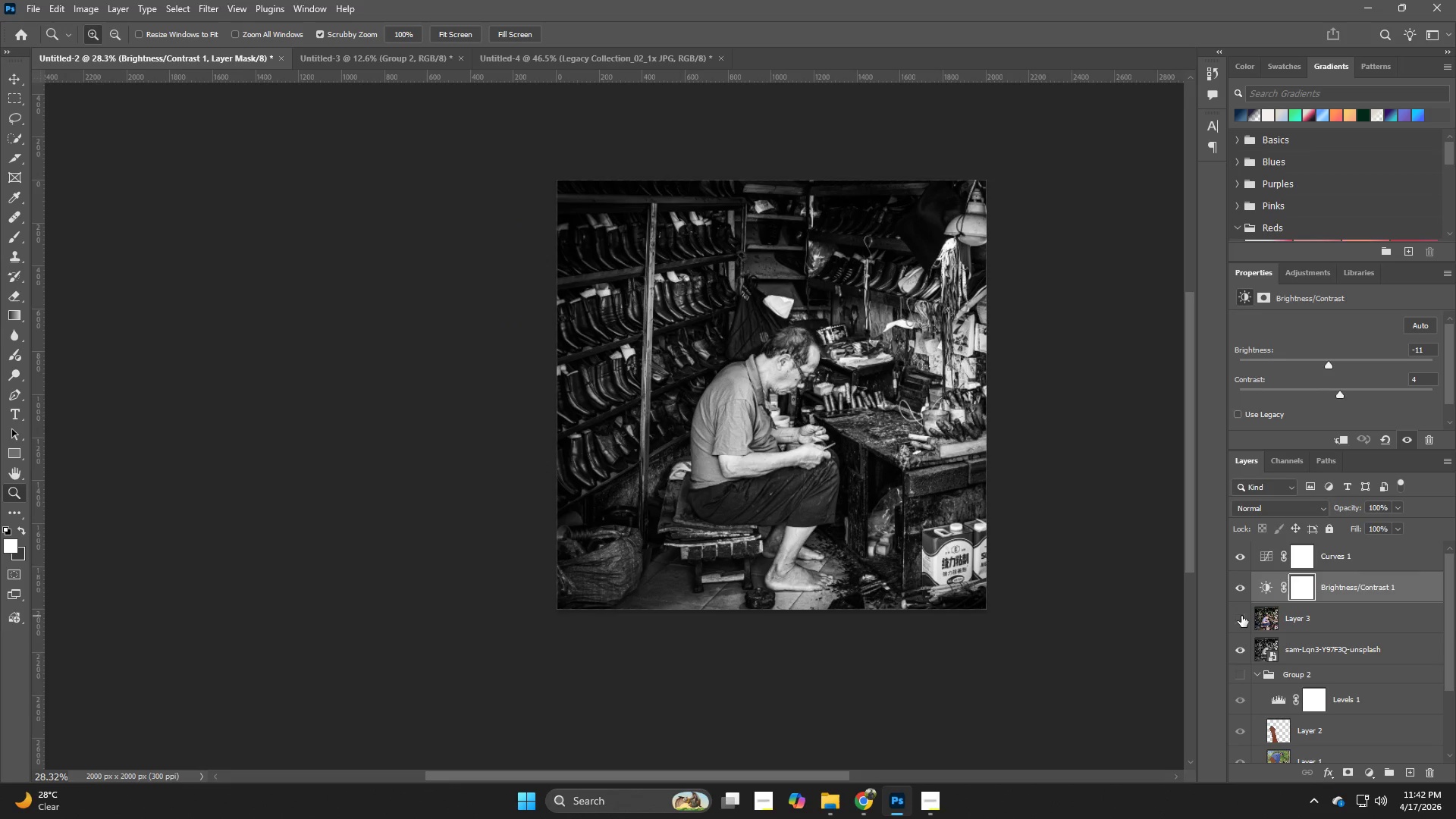 
left_click([1241, 616])
 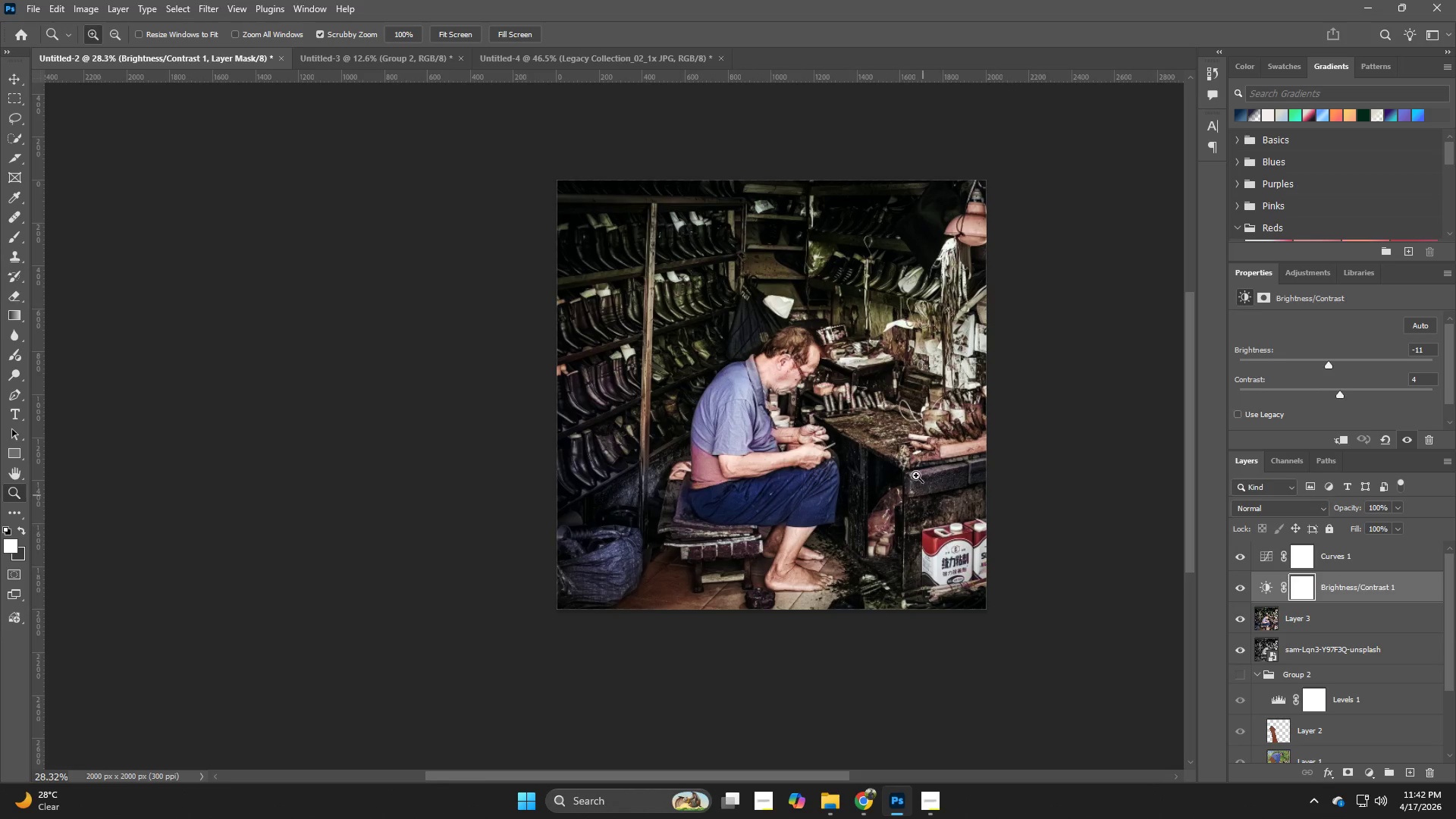 
key(Z)
 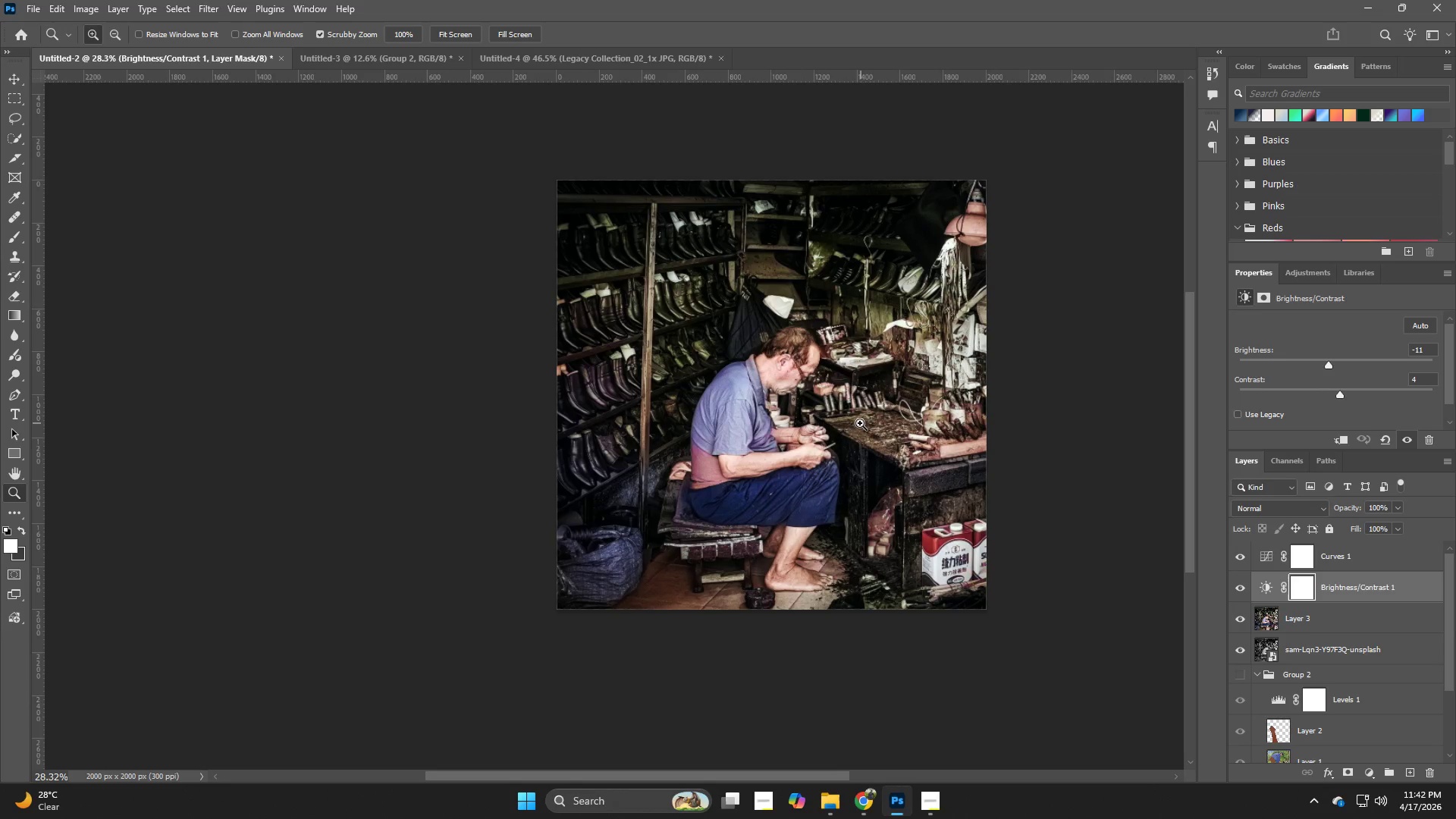 
left_click_drag(start_coordinate=[856, 425], to_coordinate=[845, 435])
 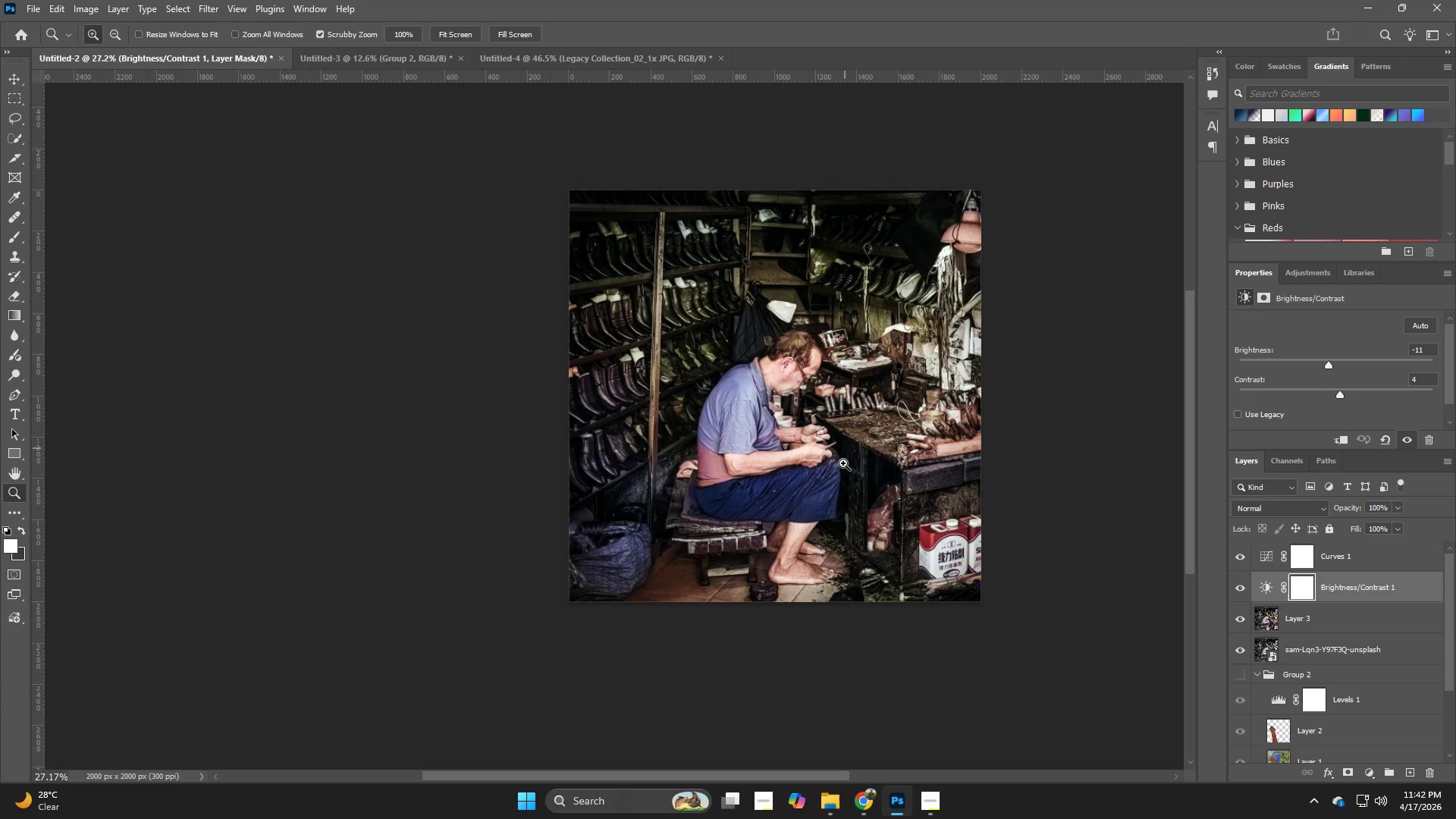 
hold_key(key=Space, duration=1.05)
 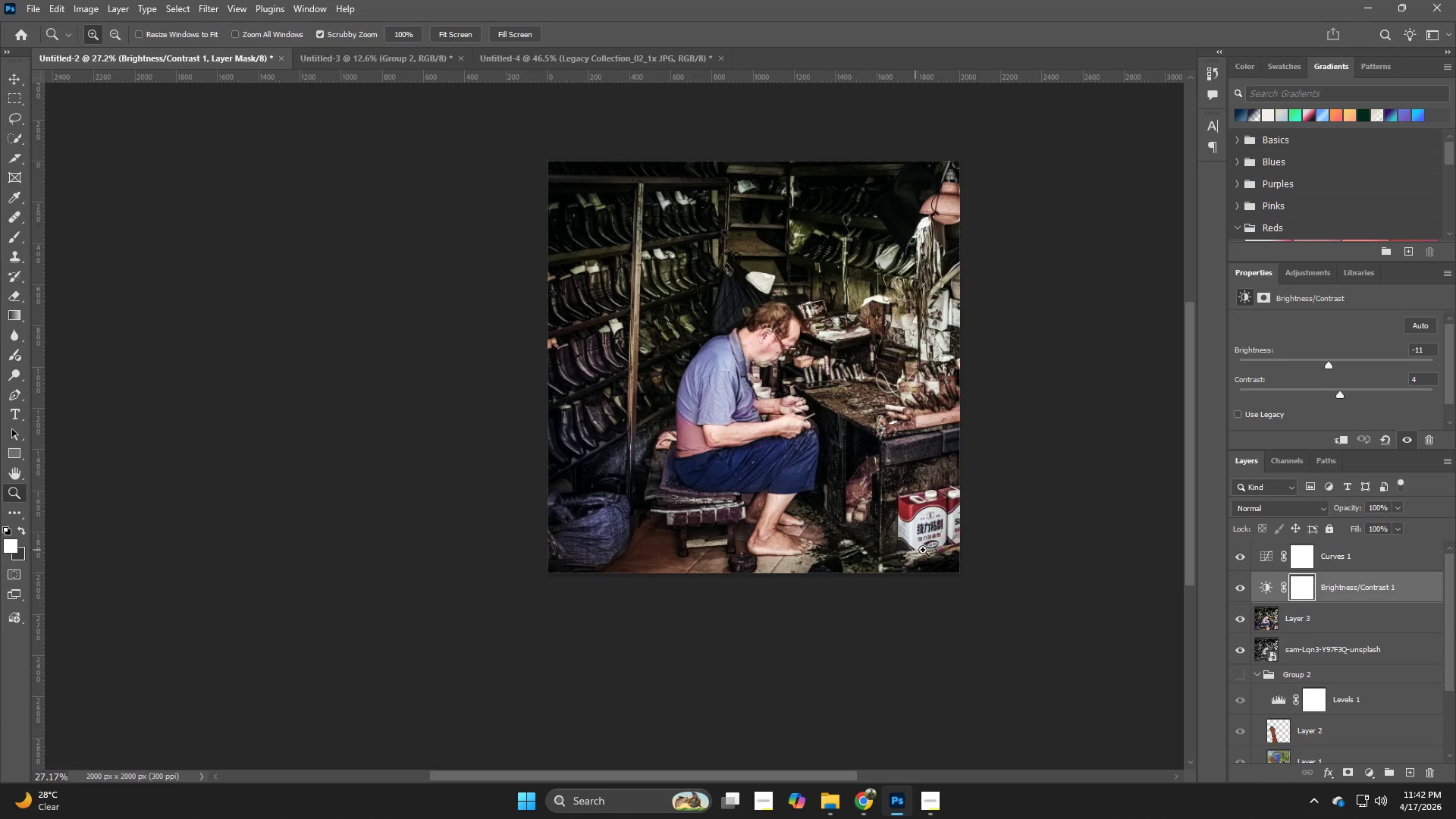 
left_click_drag(start_coordinate=[830, 431], to_coordinate=[808, 403])
 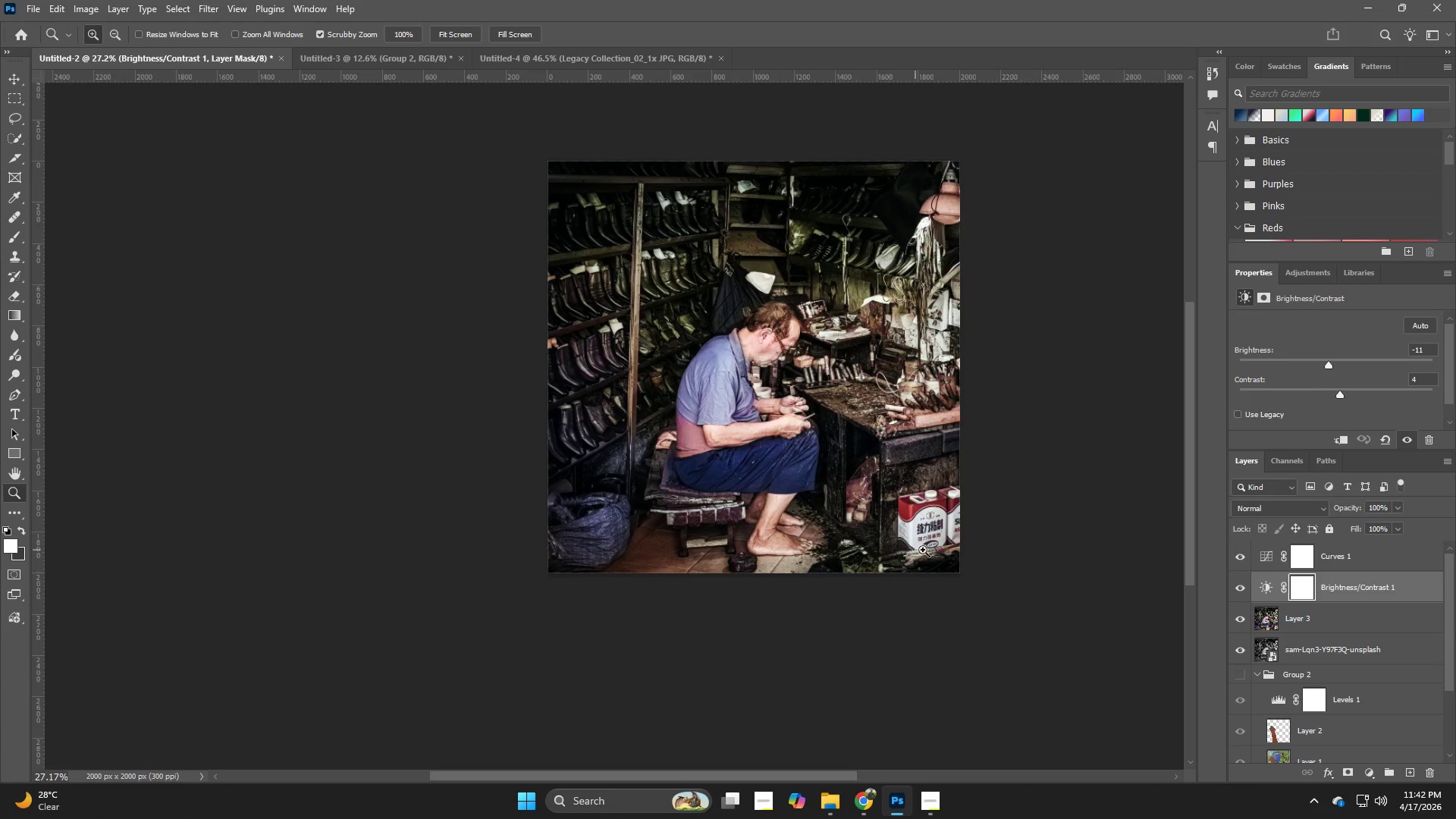 
key(Alt+Tab)
 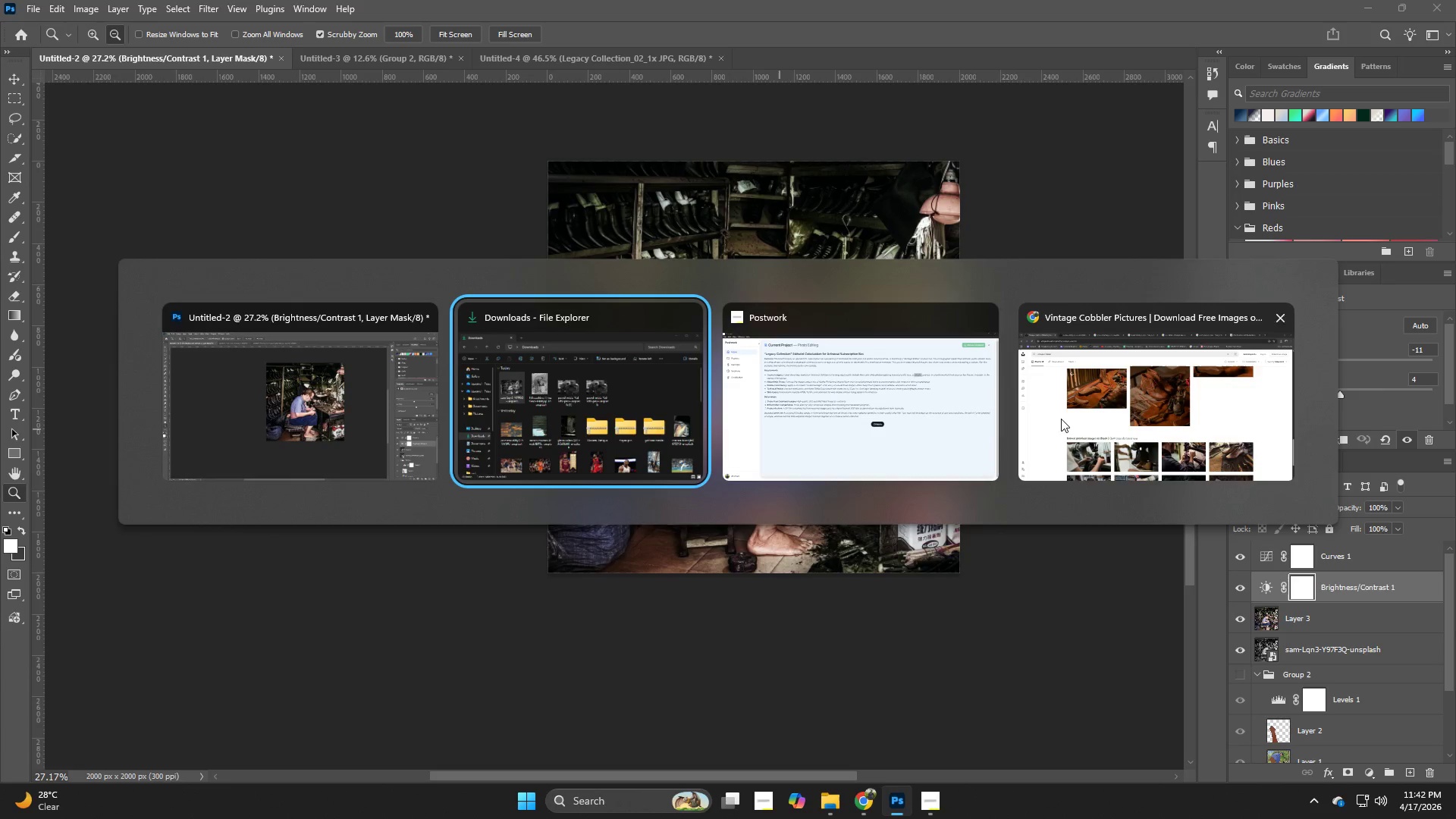 
left_click([1101, 401])
 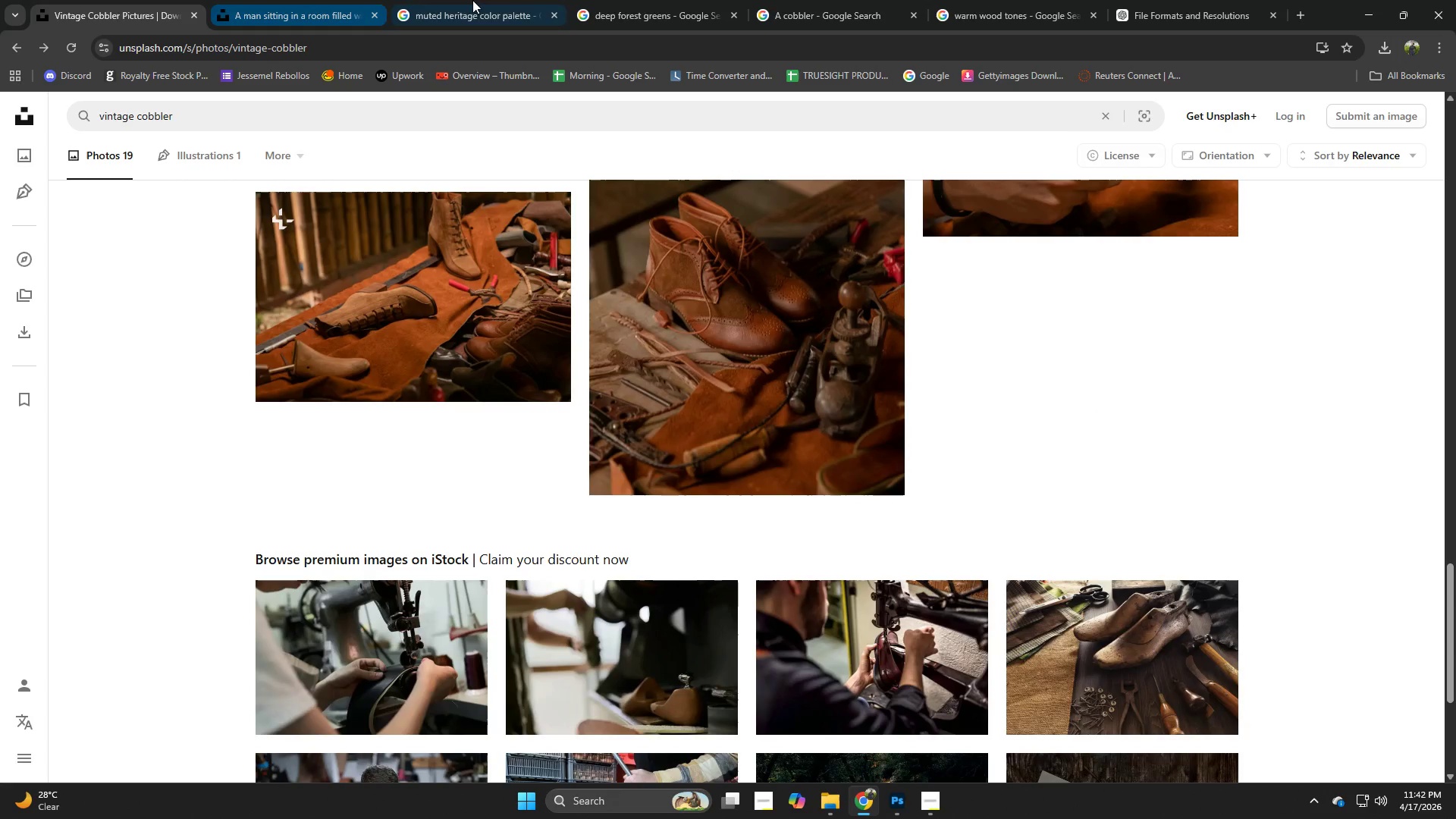 
left_click([590, 0])
 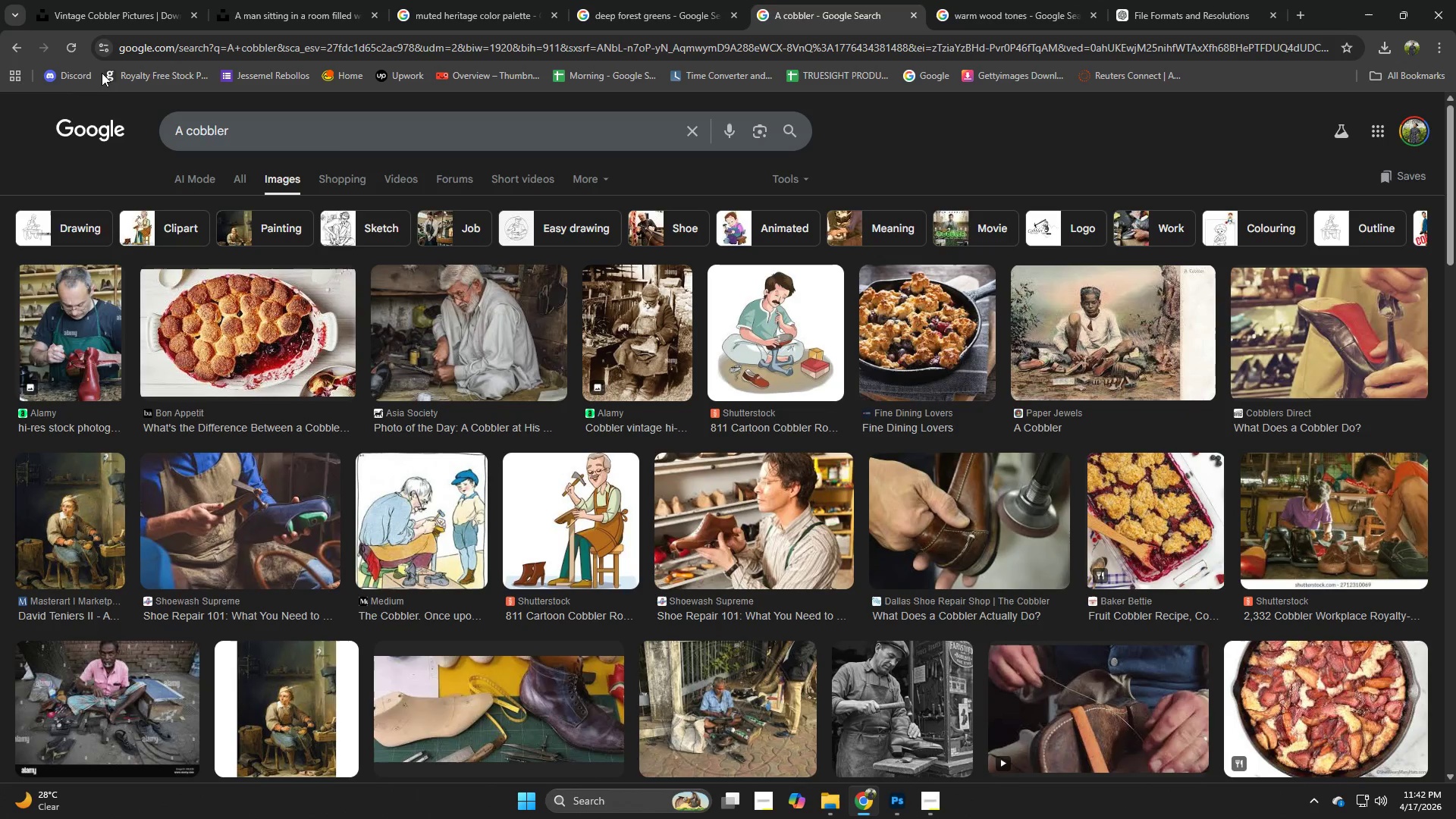 
left_click([20, 54])
 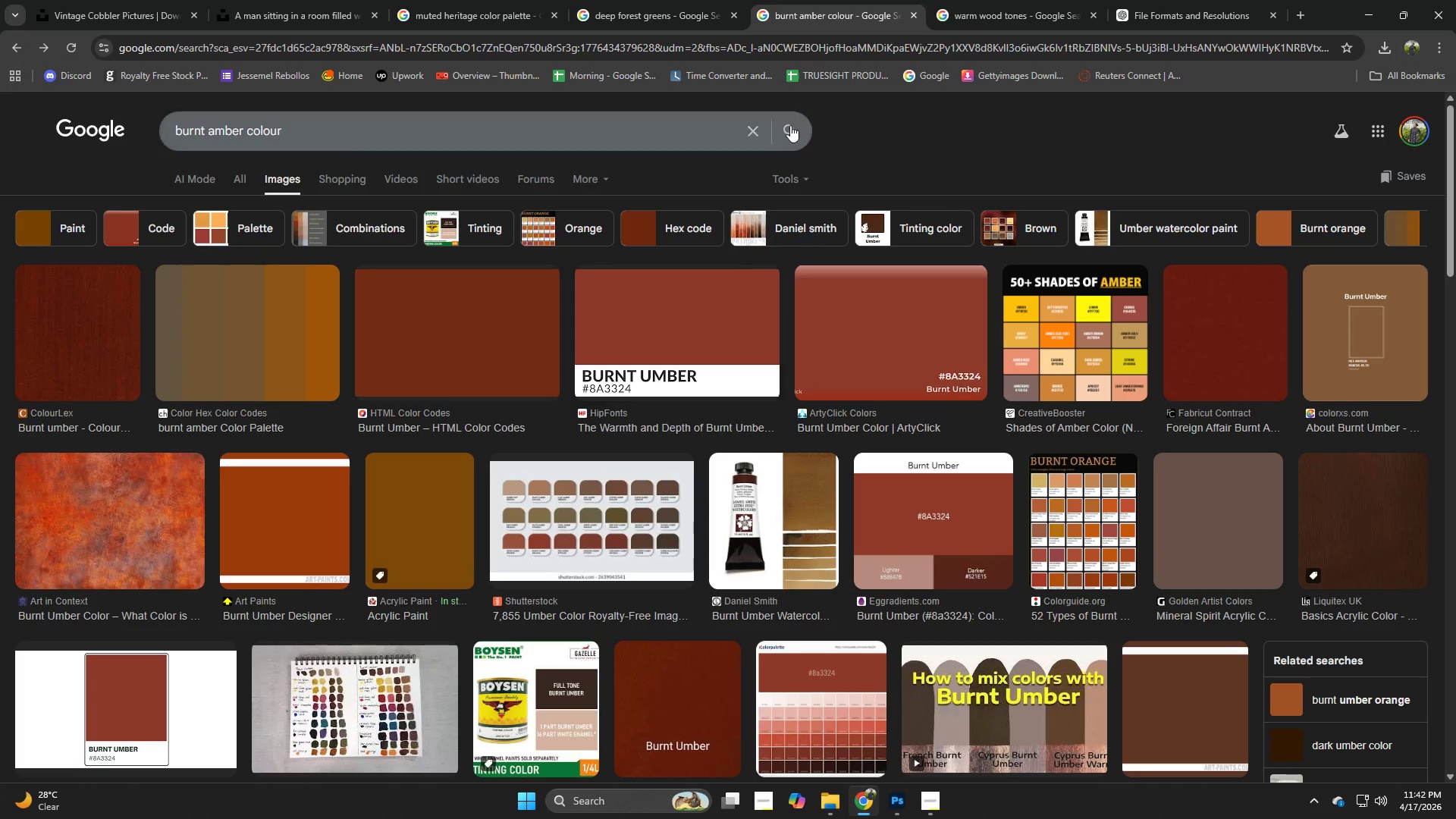 
left_click([975, 2])
 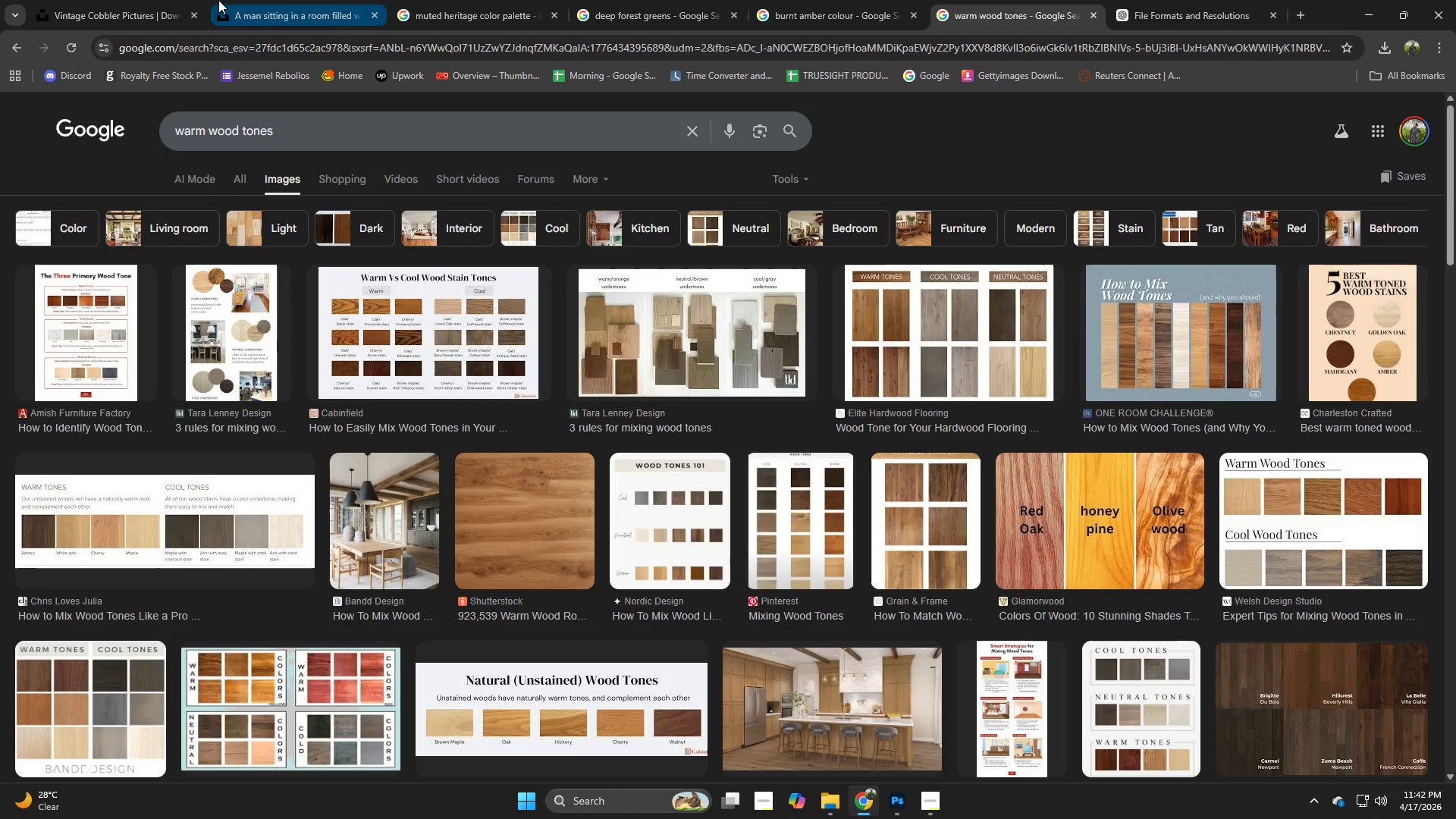 
left_click([206, 0])
 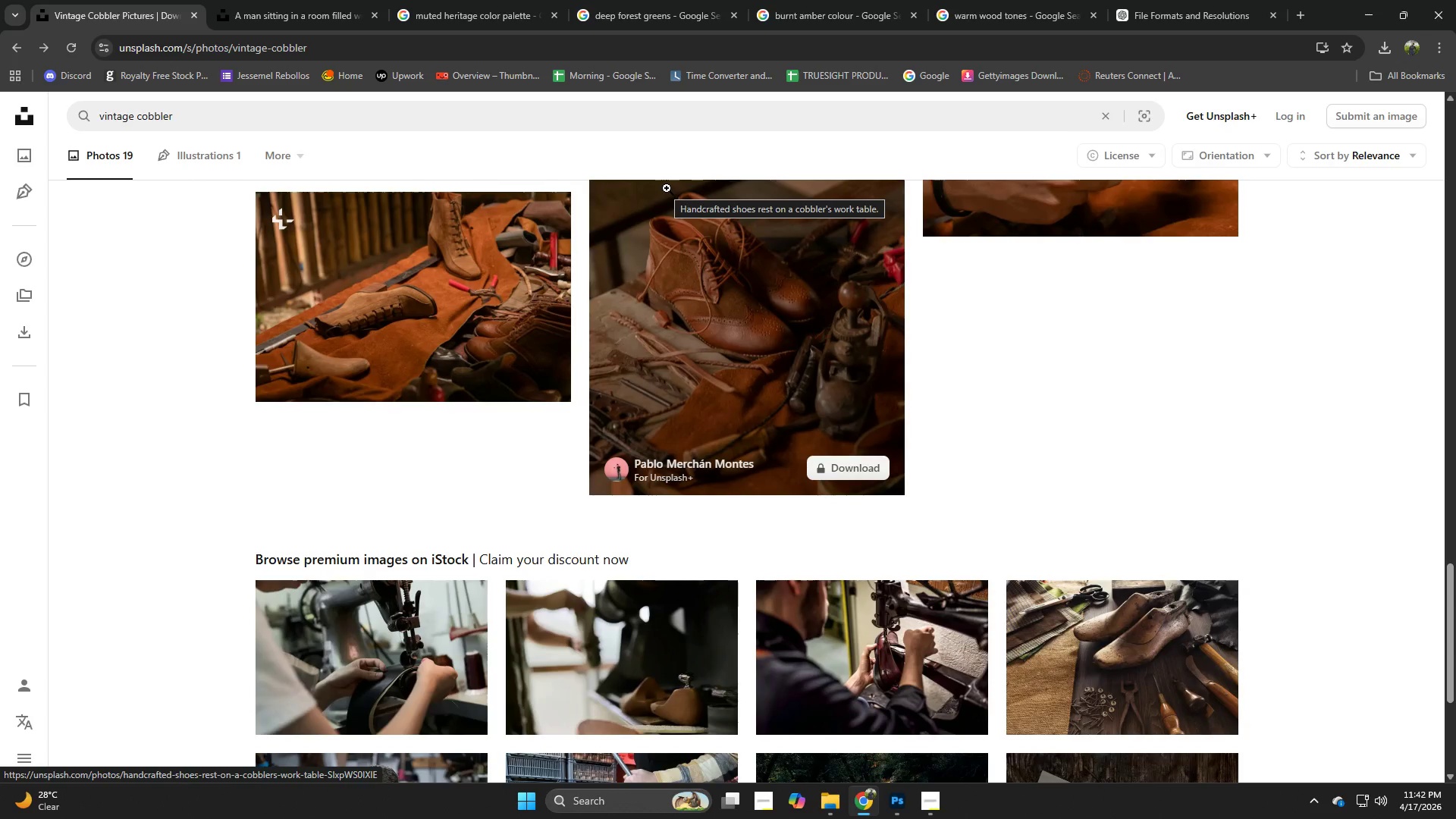 
wait(8.39)
 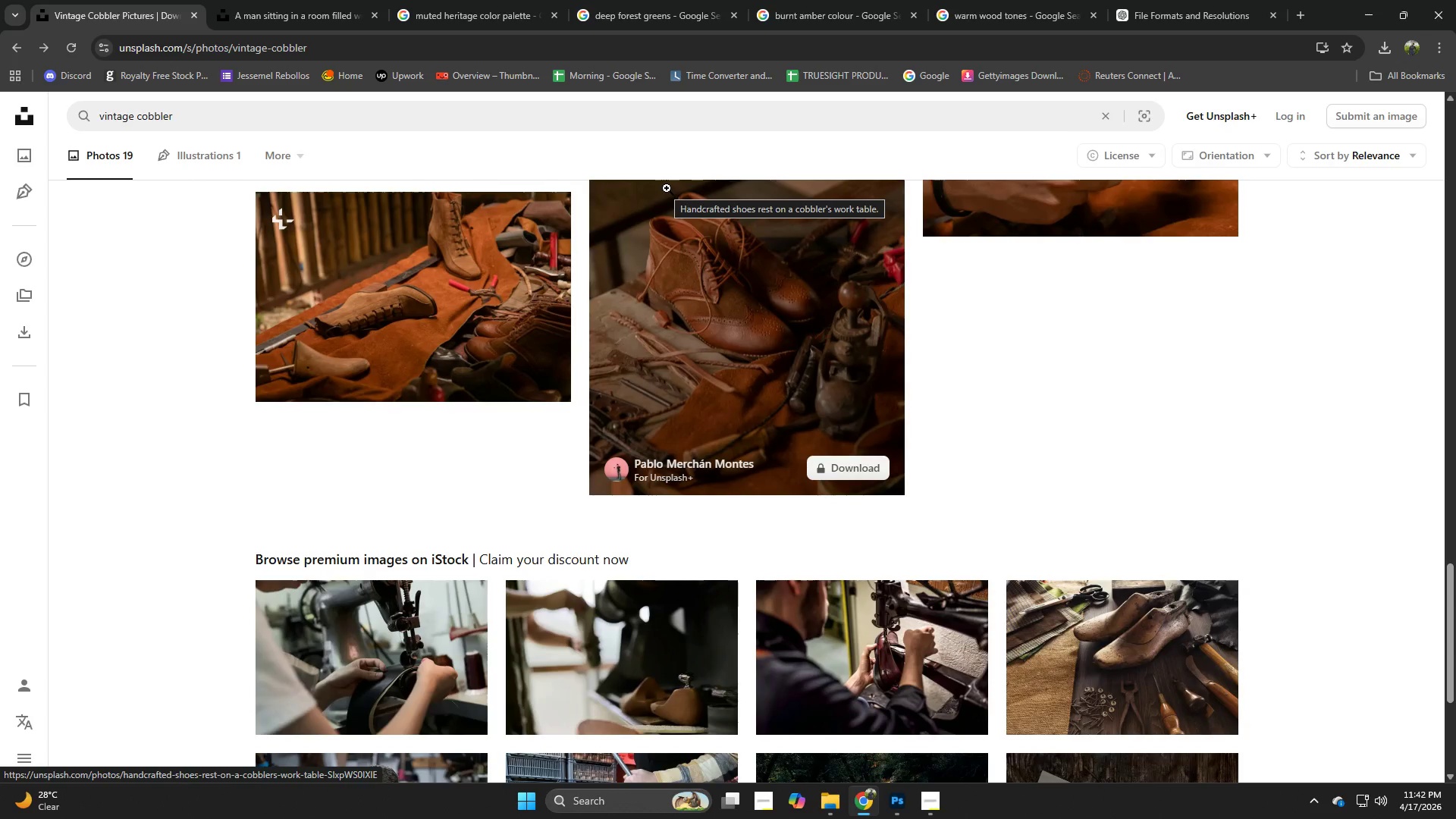 
scroll: coordinate [745, 560], scroll_direction: down, amount: 3.0
 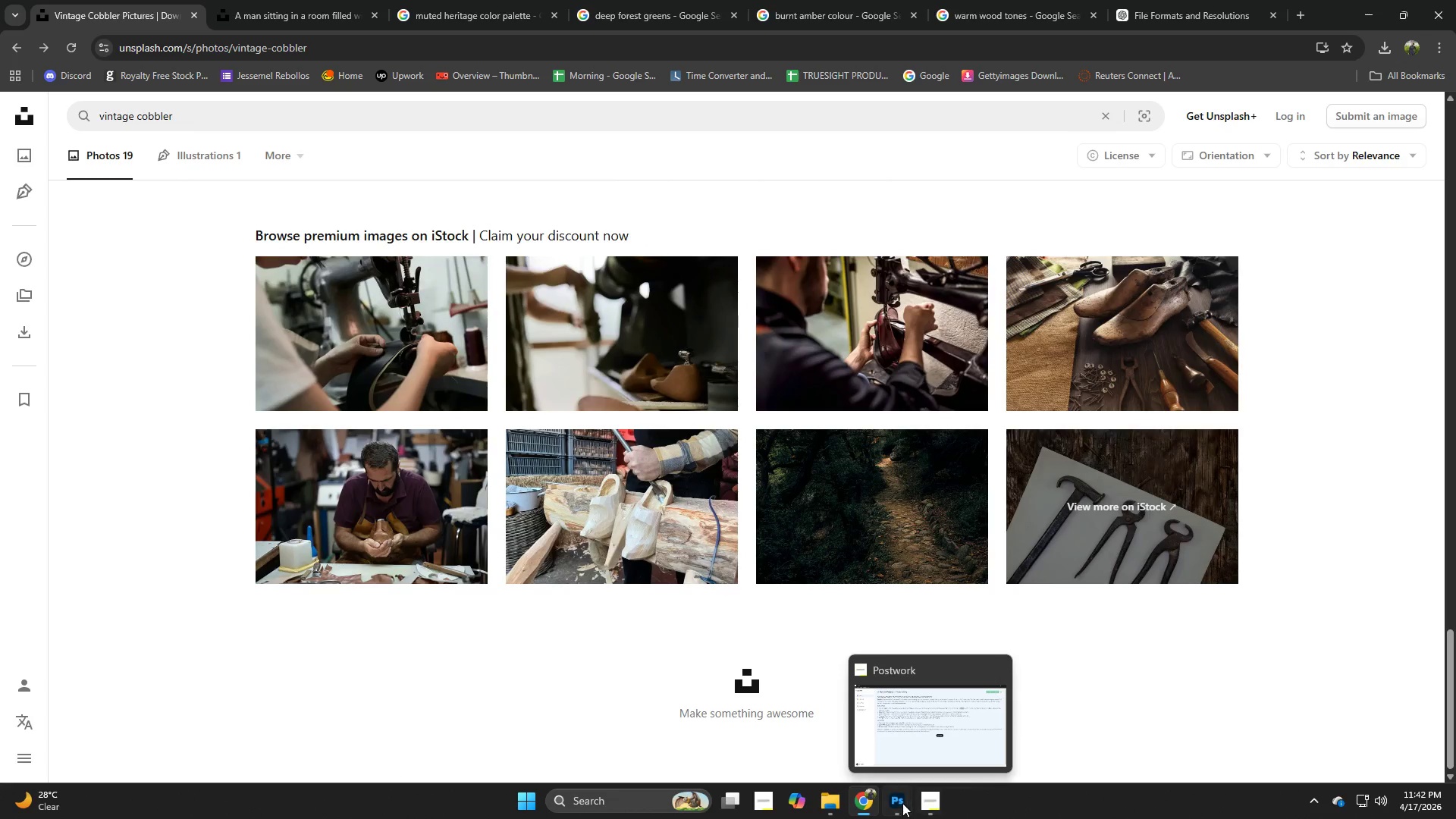 
key(Z)
 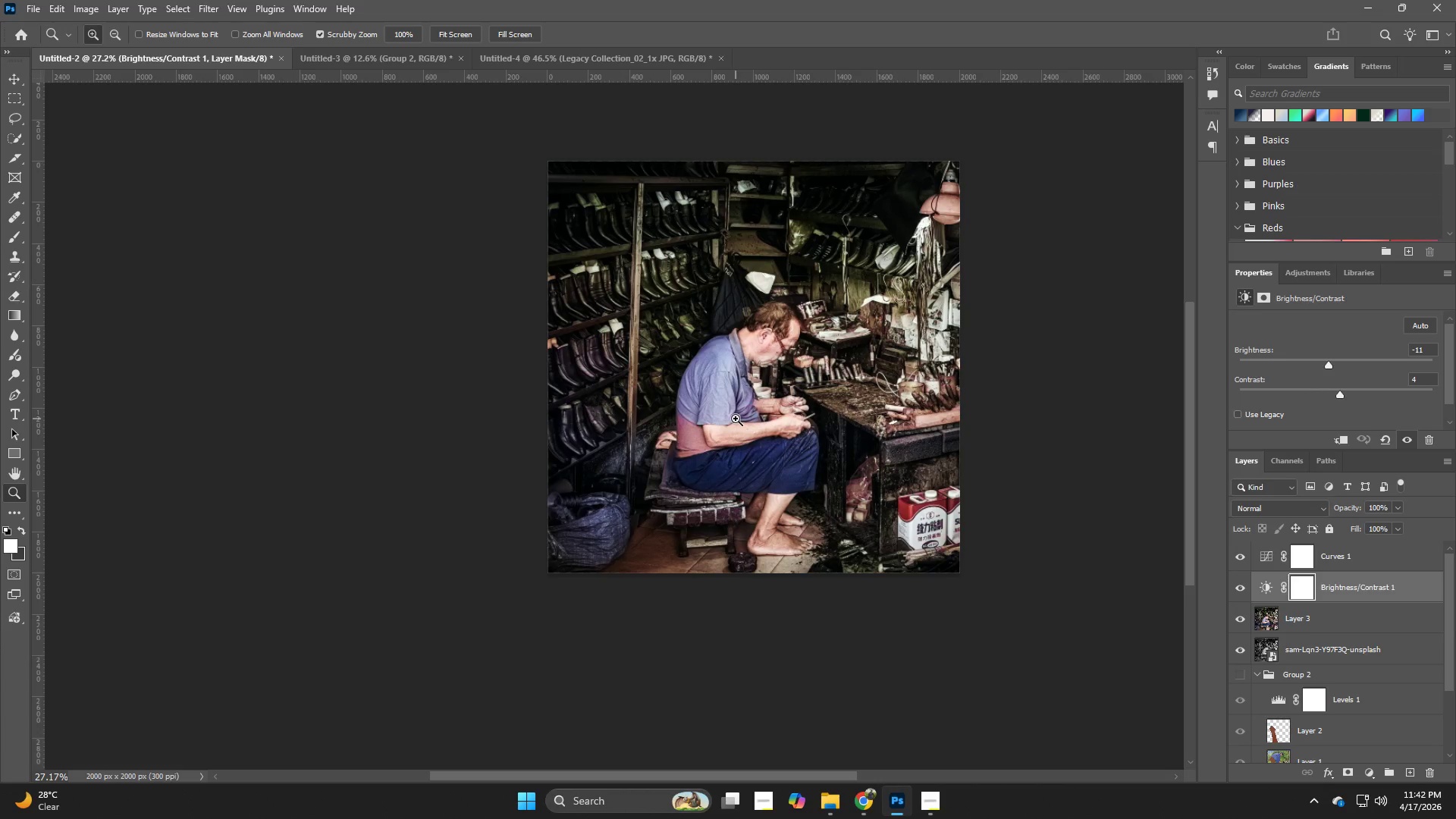 
left_click_drag(start_coordinate=[736, 419], to_coordinate=[822, 455])
 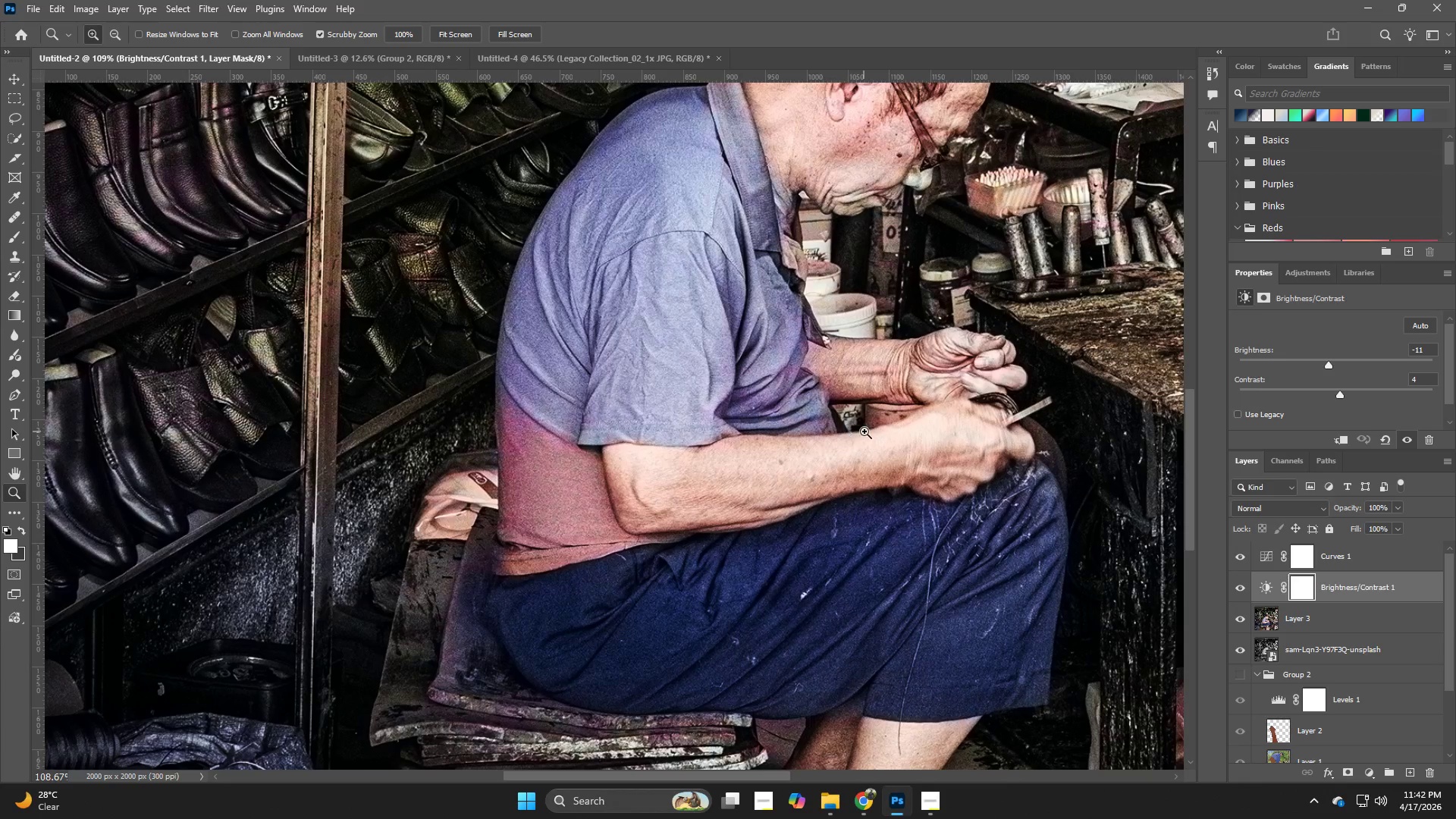 
hold_key(key=Space, duration=1.0)
 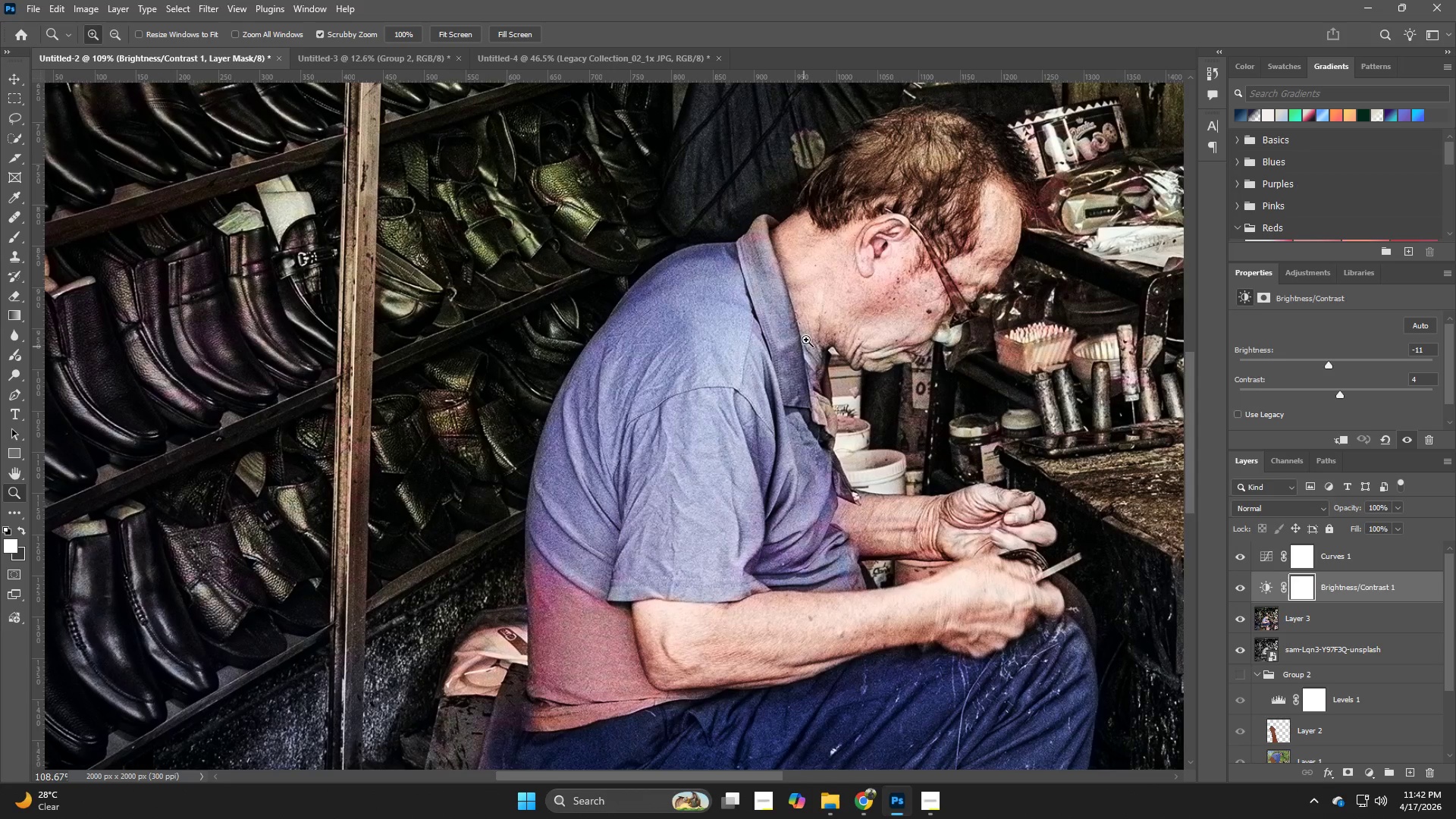 
left_click_drag(start_coordinate=[808, 353], to_coordinate=[837, 509])
 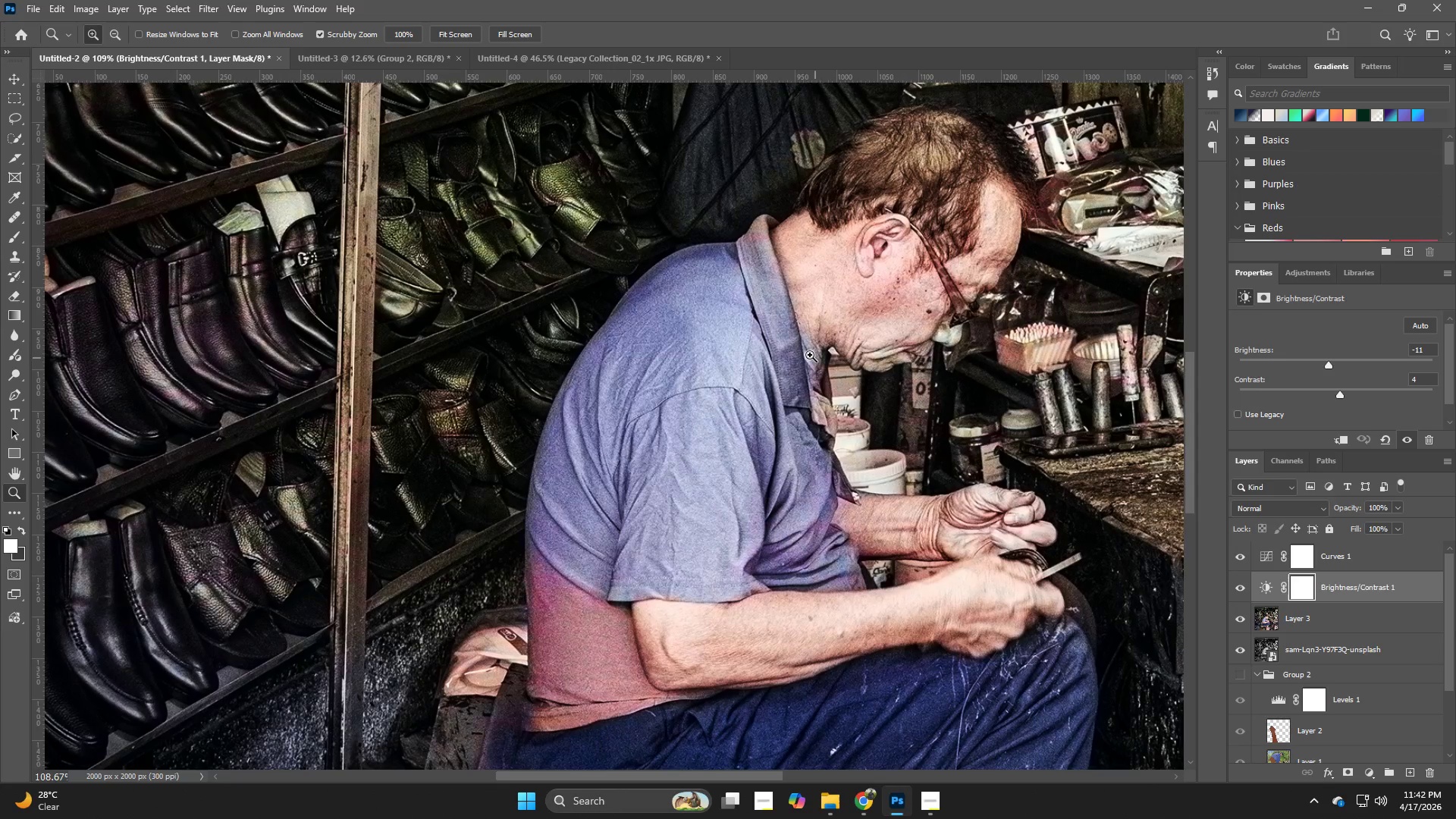 
hold_key(key=Z, duration=0.34)
 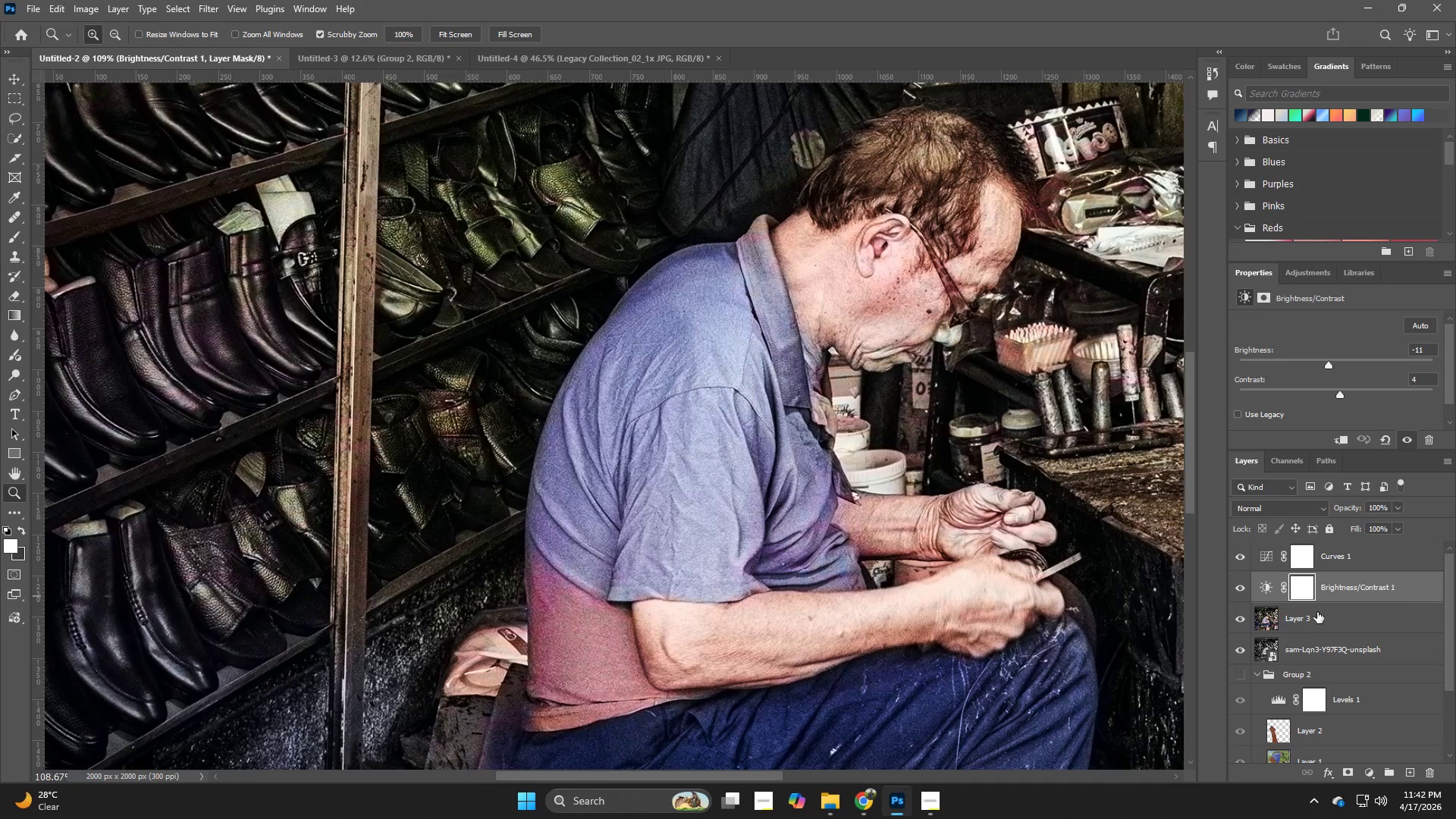 
left_click([1313, 616])
 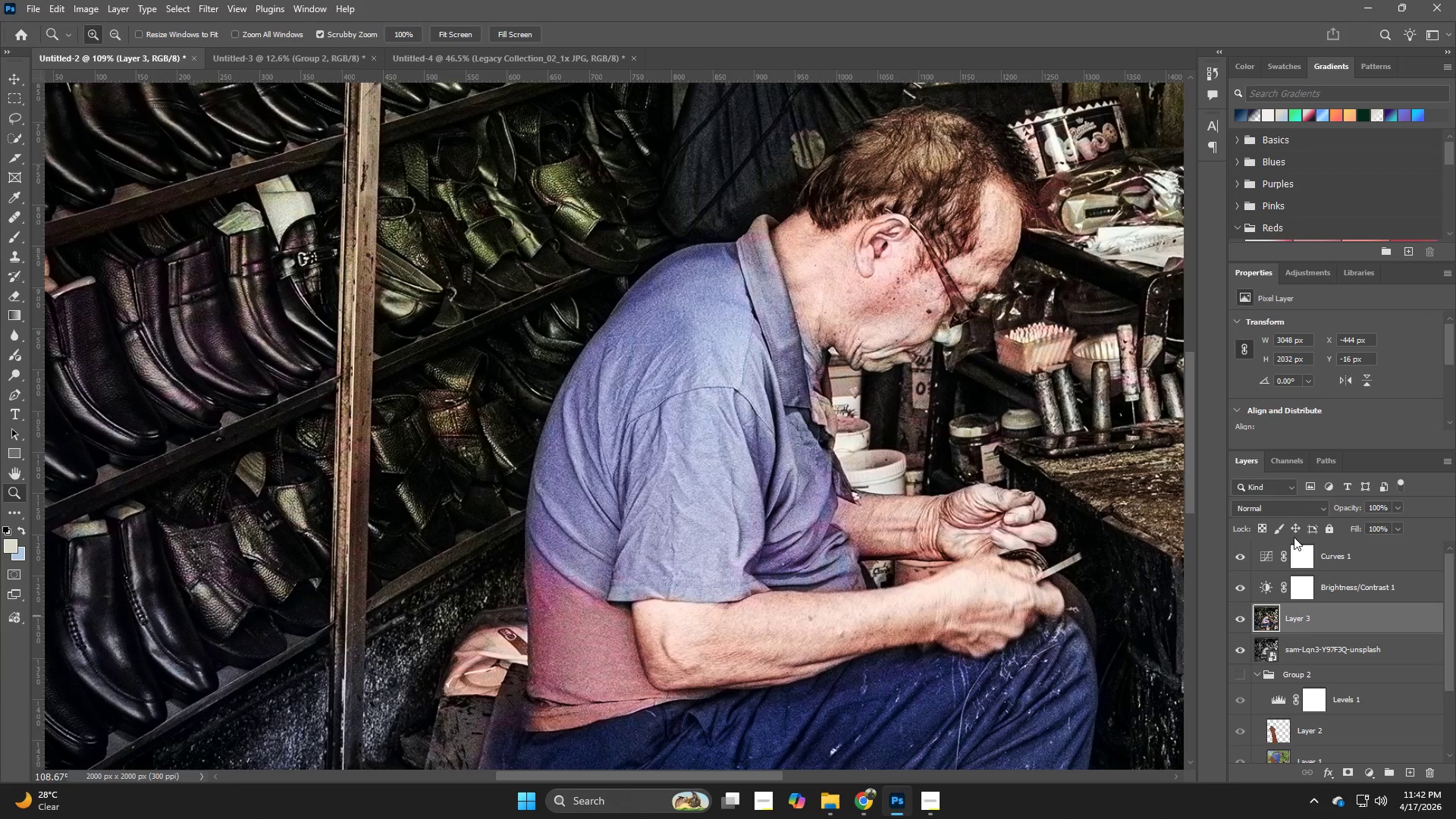 
left_click([1291, 513])
 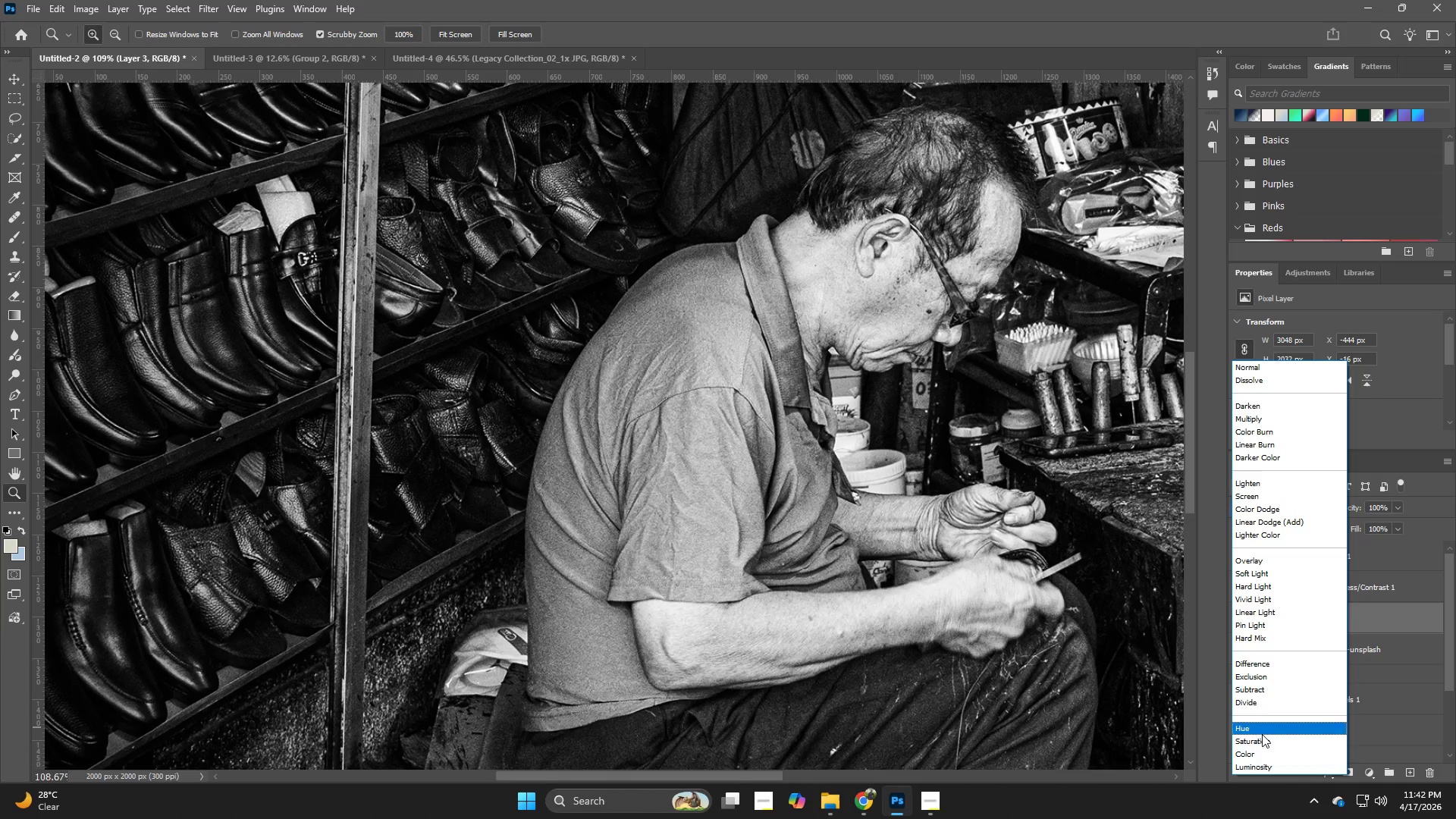 
left_click([1258, 751])
 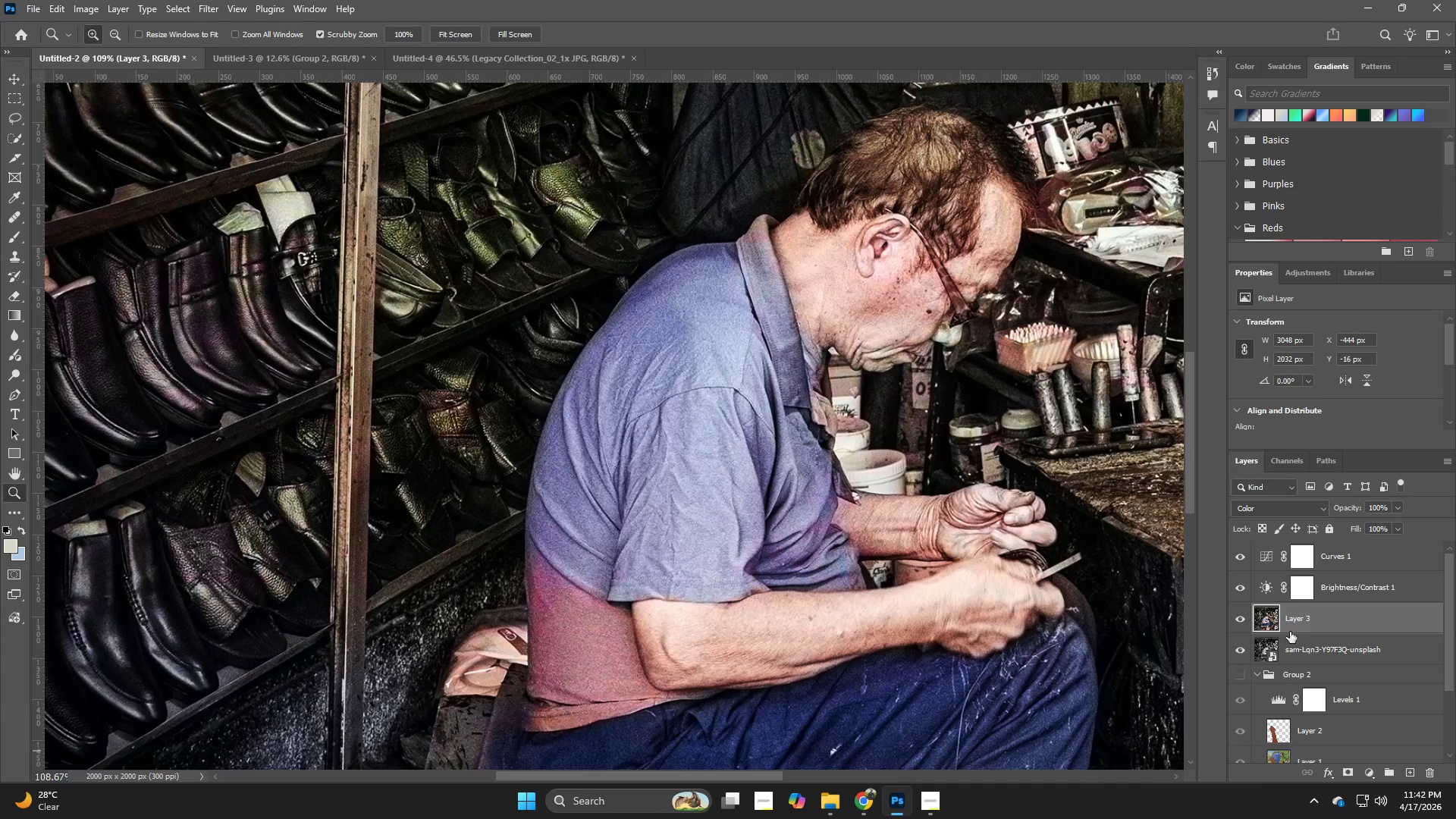 
hold_key(key=Z, duration=1.05)
 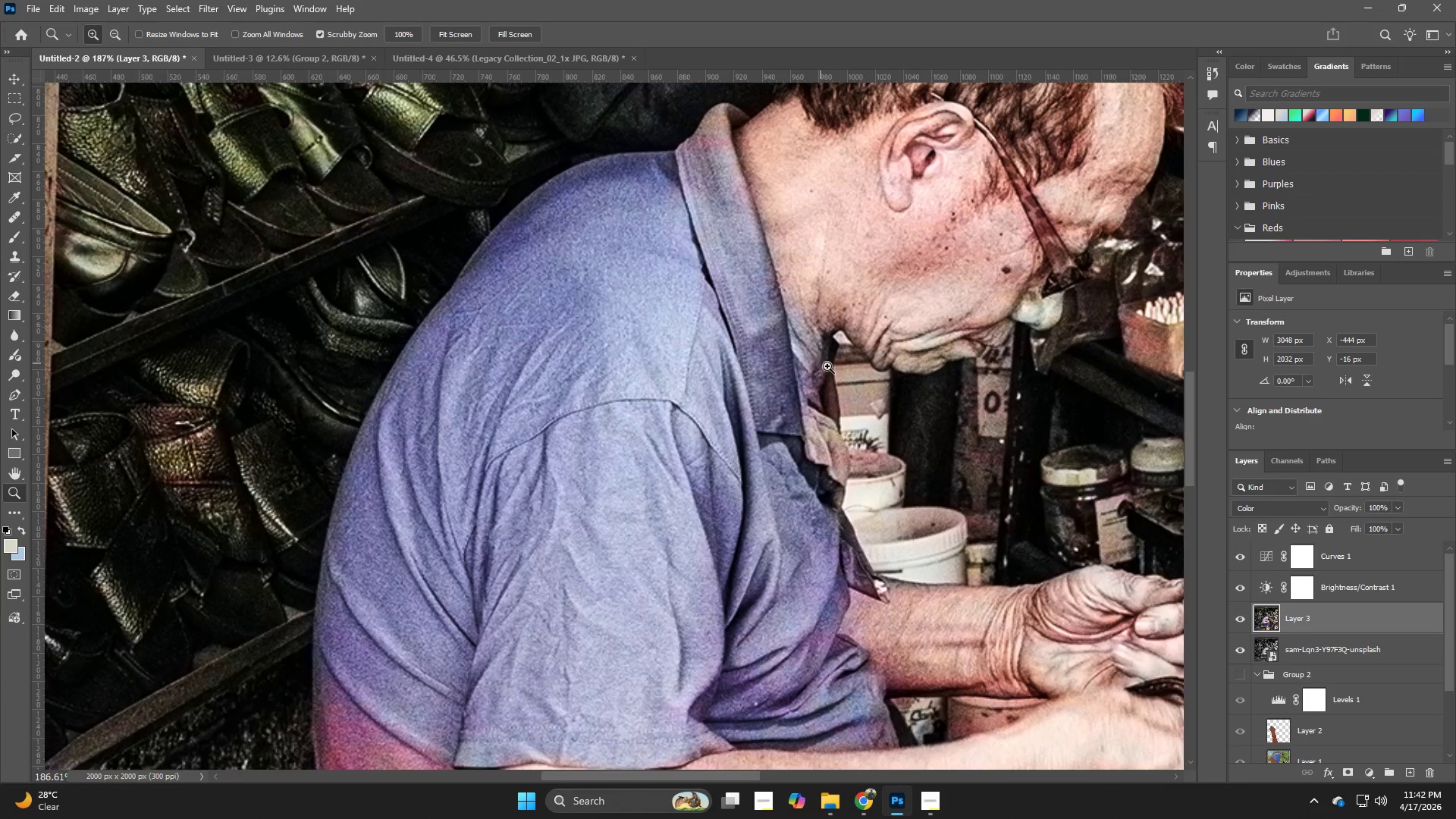 
left_click_drag(start_coordinate=[822, 370], to_coordinate=[859, 428])
 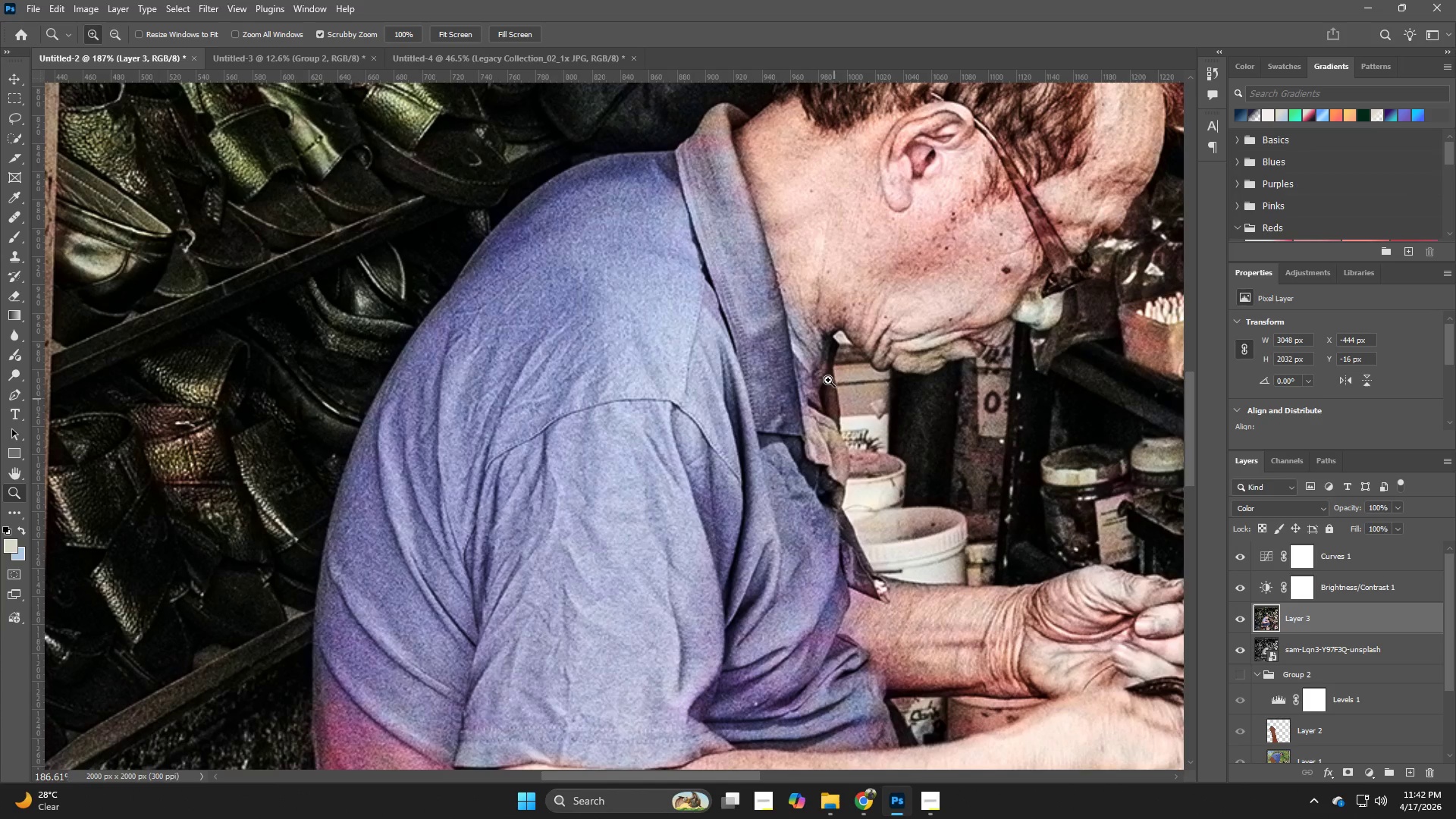 
hold_key(key=Z, duration=0.64)
 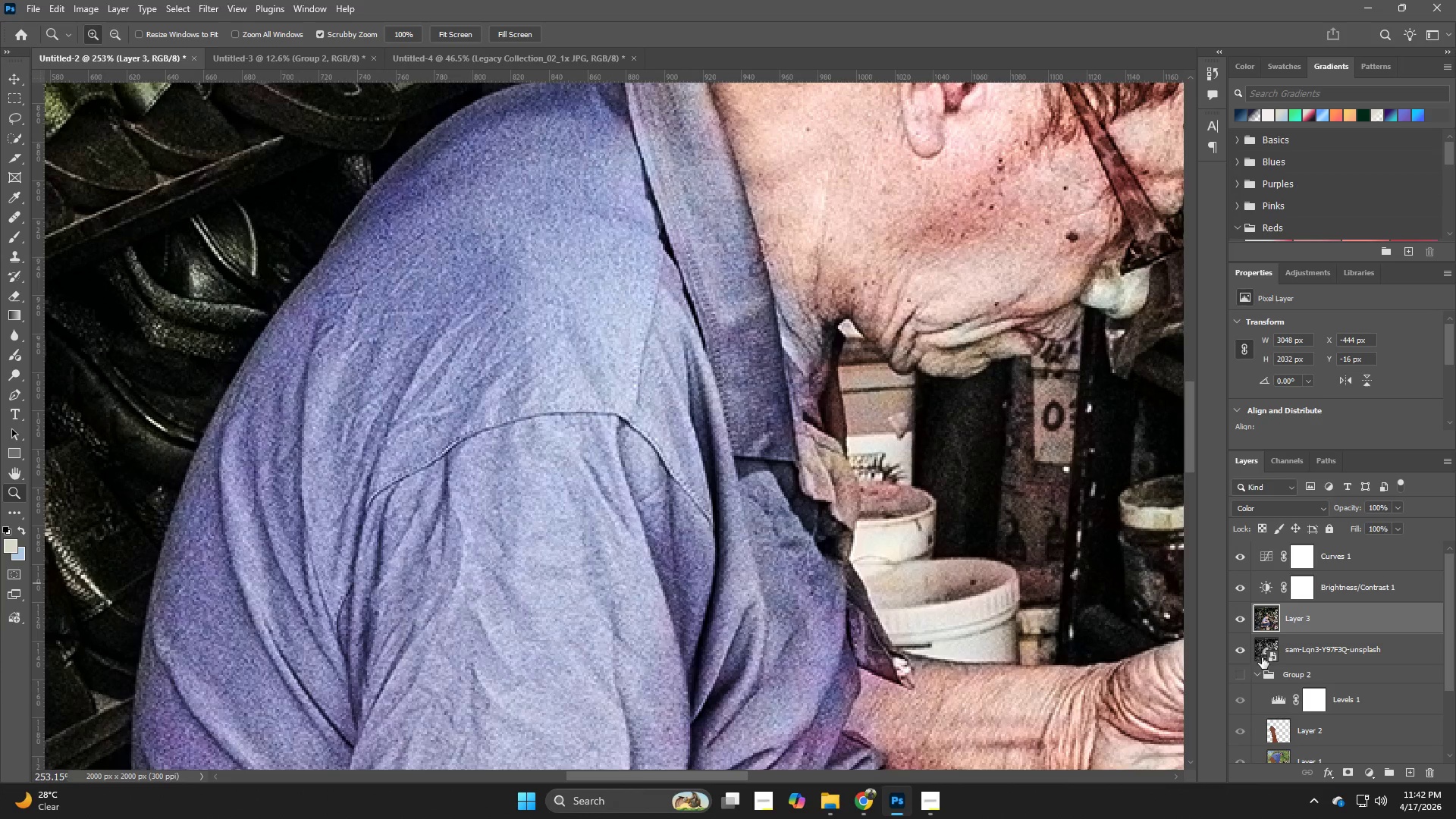 
left_click_drag(start_coordinate=[821, 363], to_coordinate=[848, 381])
 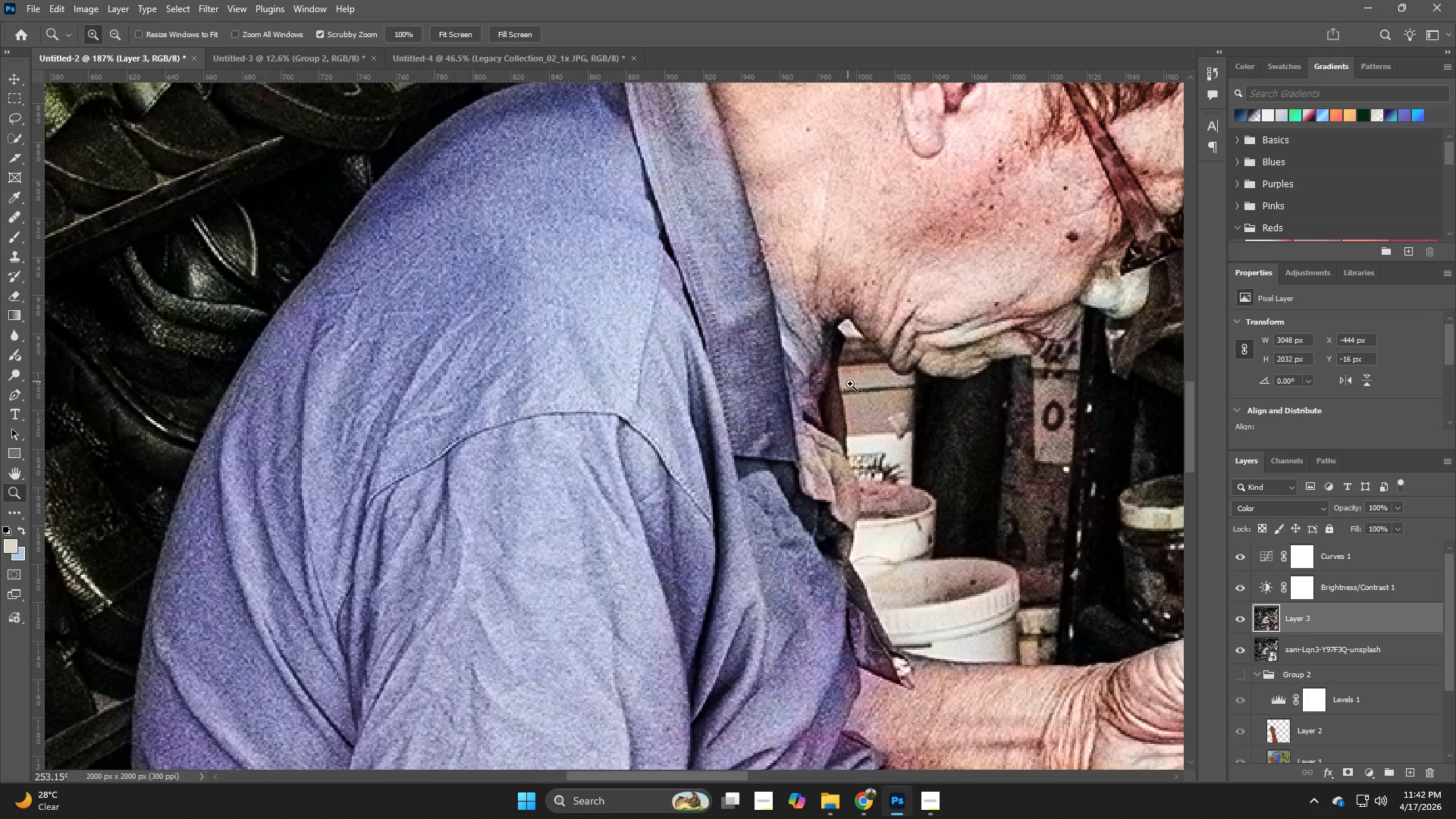 
hold_key(key=Z, duration=3.02)
 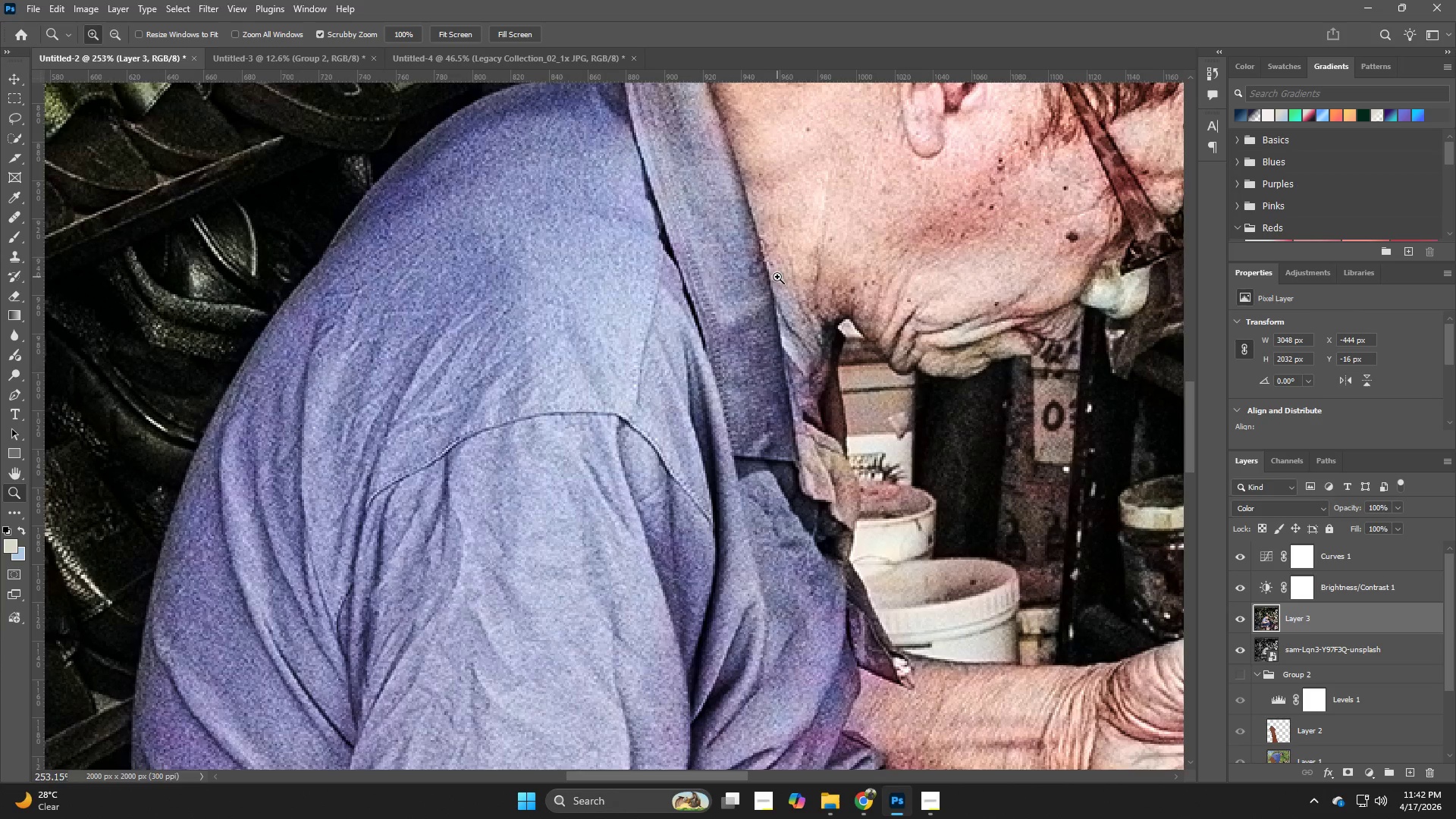 
left_click([1241, 626])
 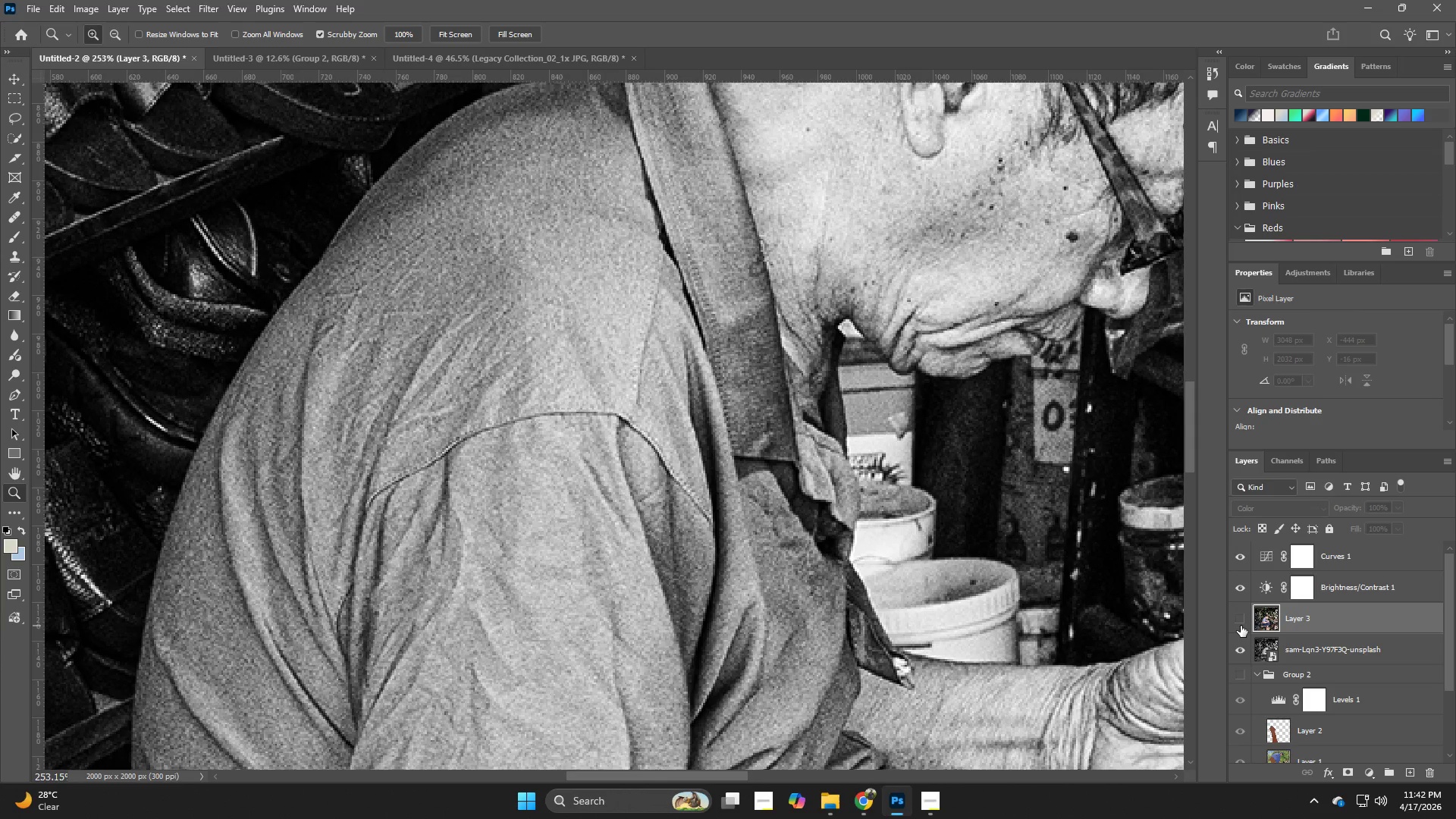 
left_click([1241, 626])
 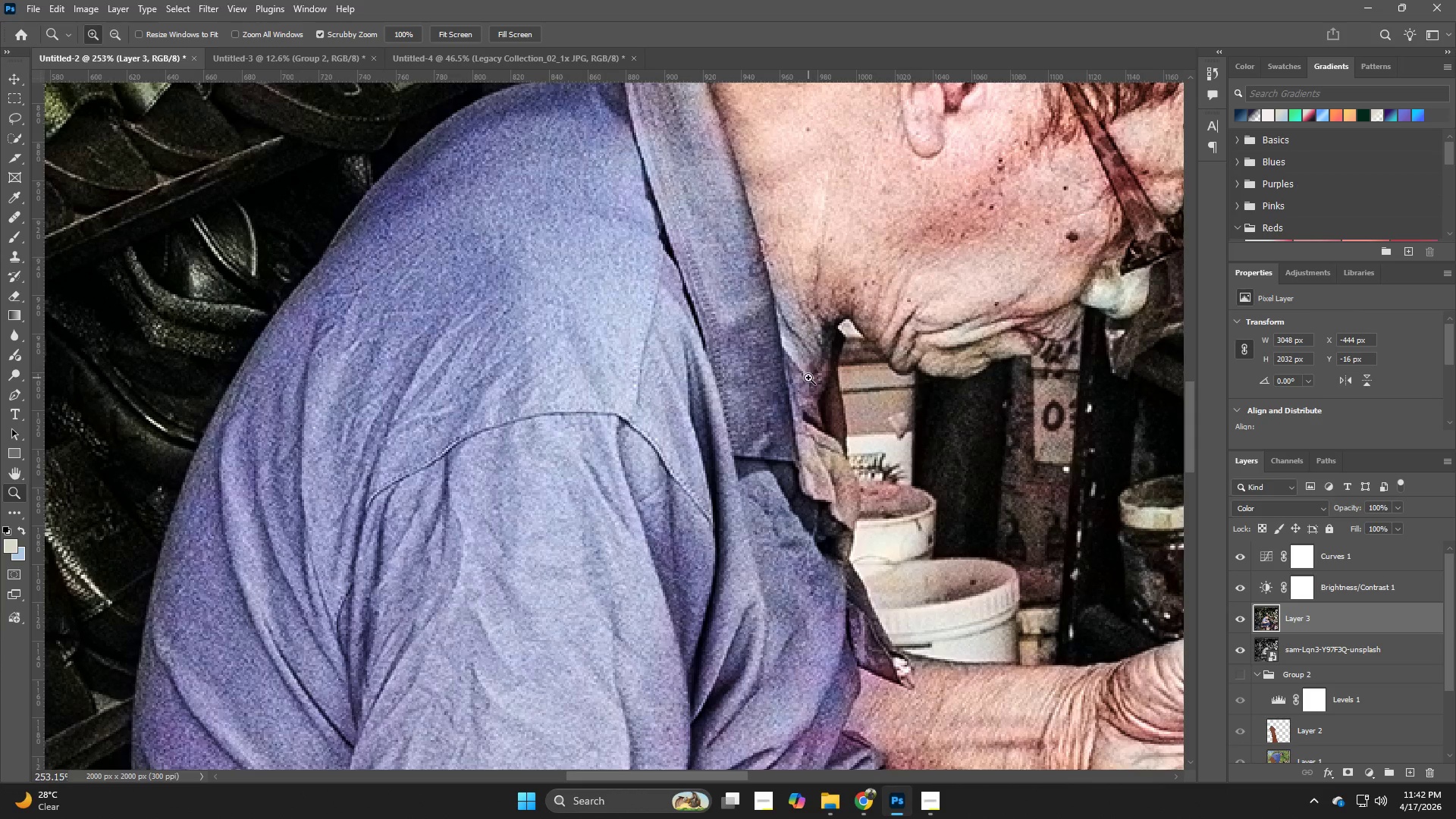 
hold_key(key=Z, duration=0.41)
 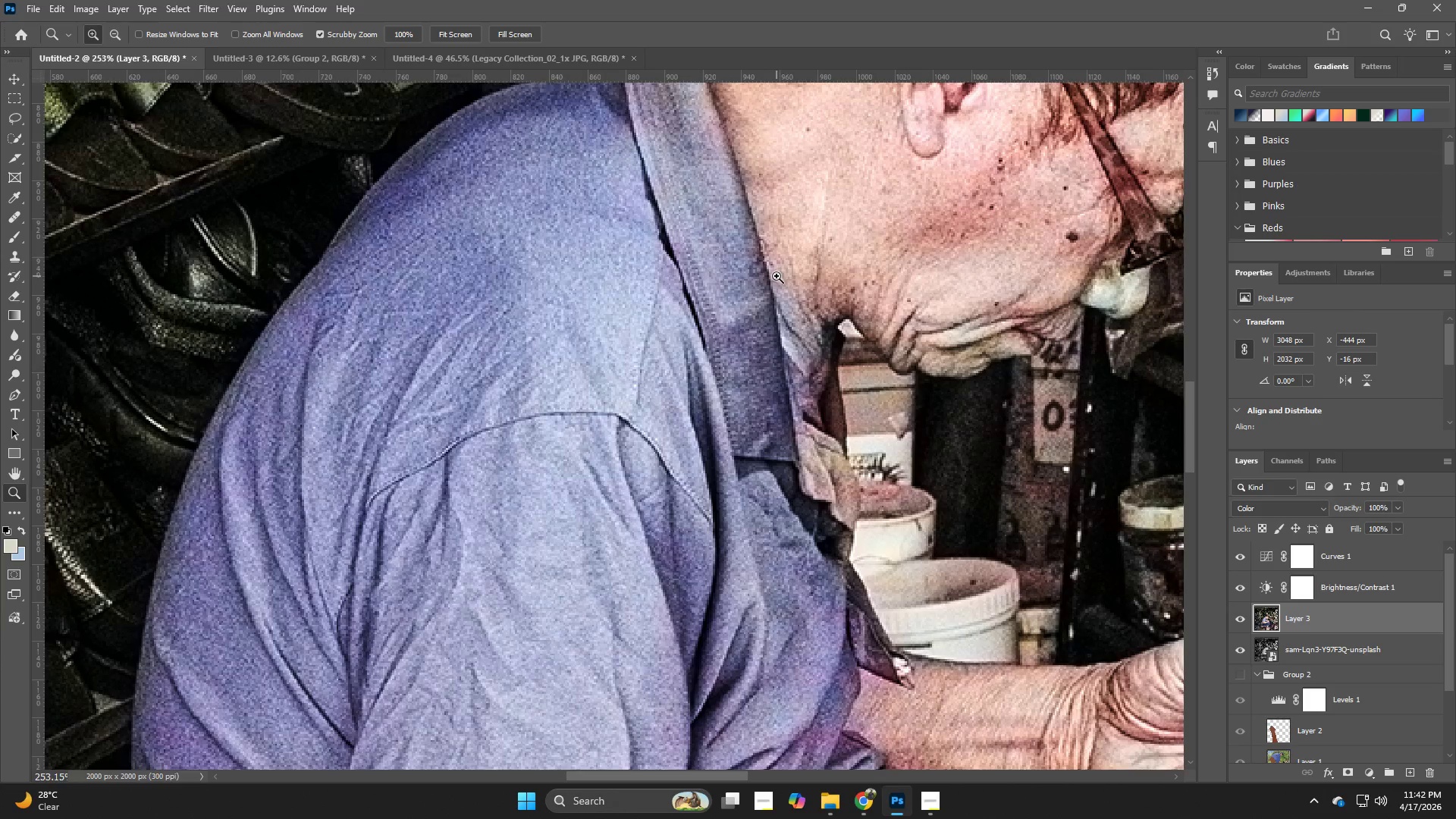 
hold_key(key=Z, duration=0.7)
 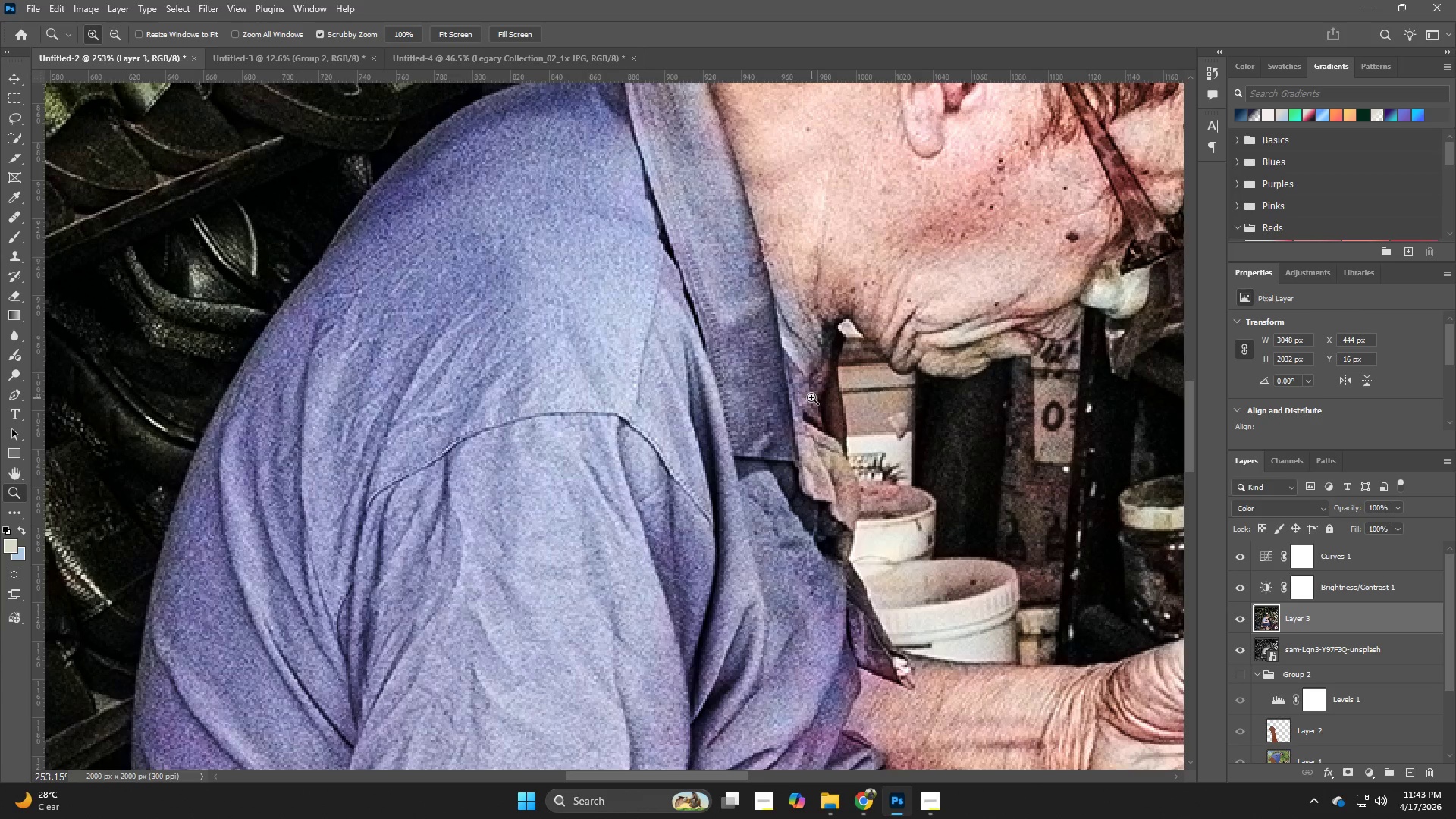 
hold_key(key=Z, duration=0.73)
 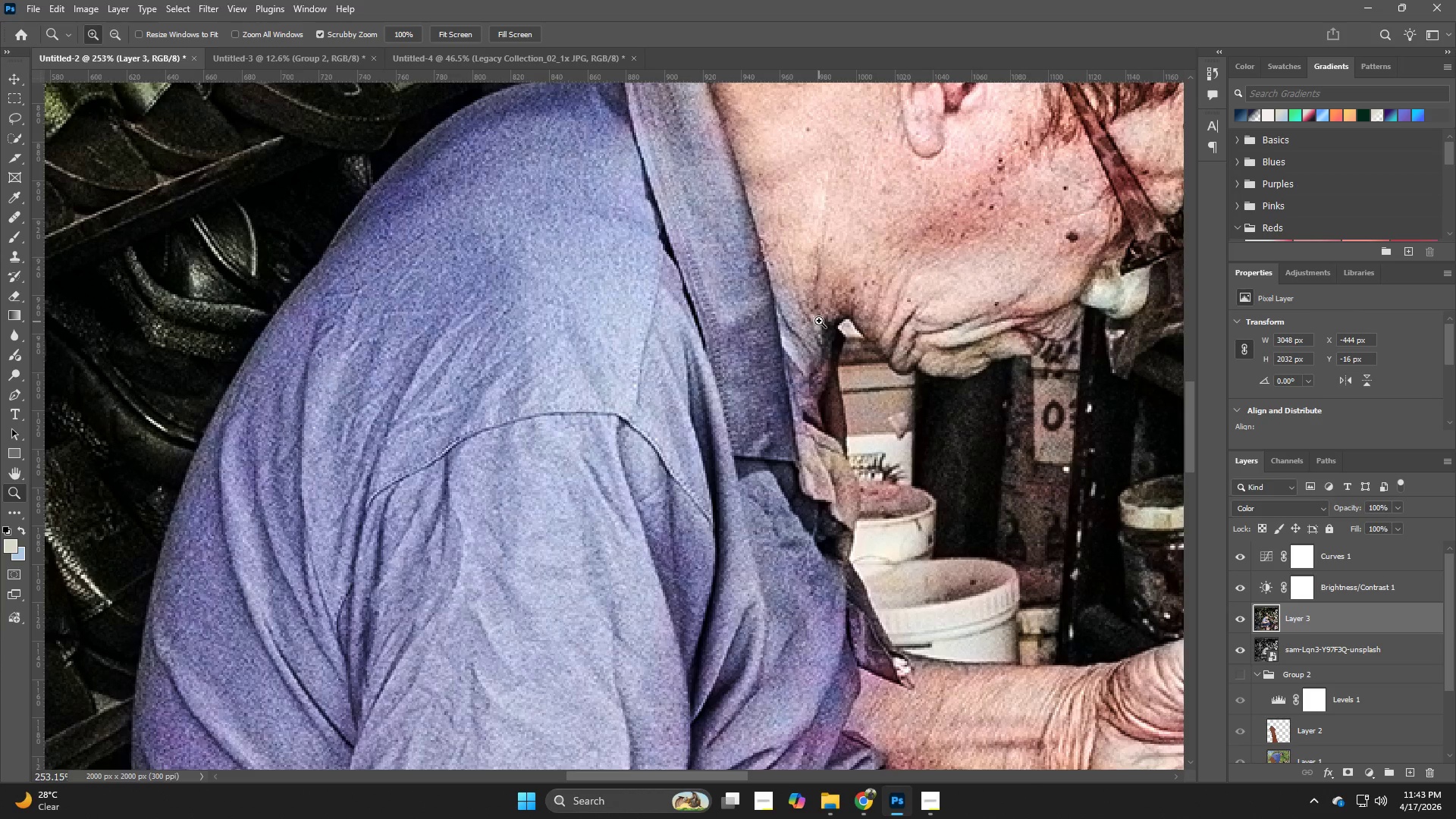 
hold_key(key=Z, duration=0.72)
 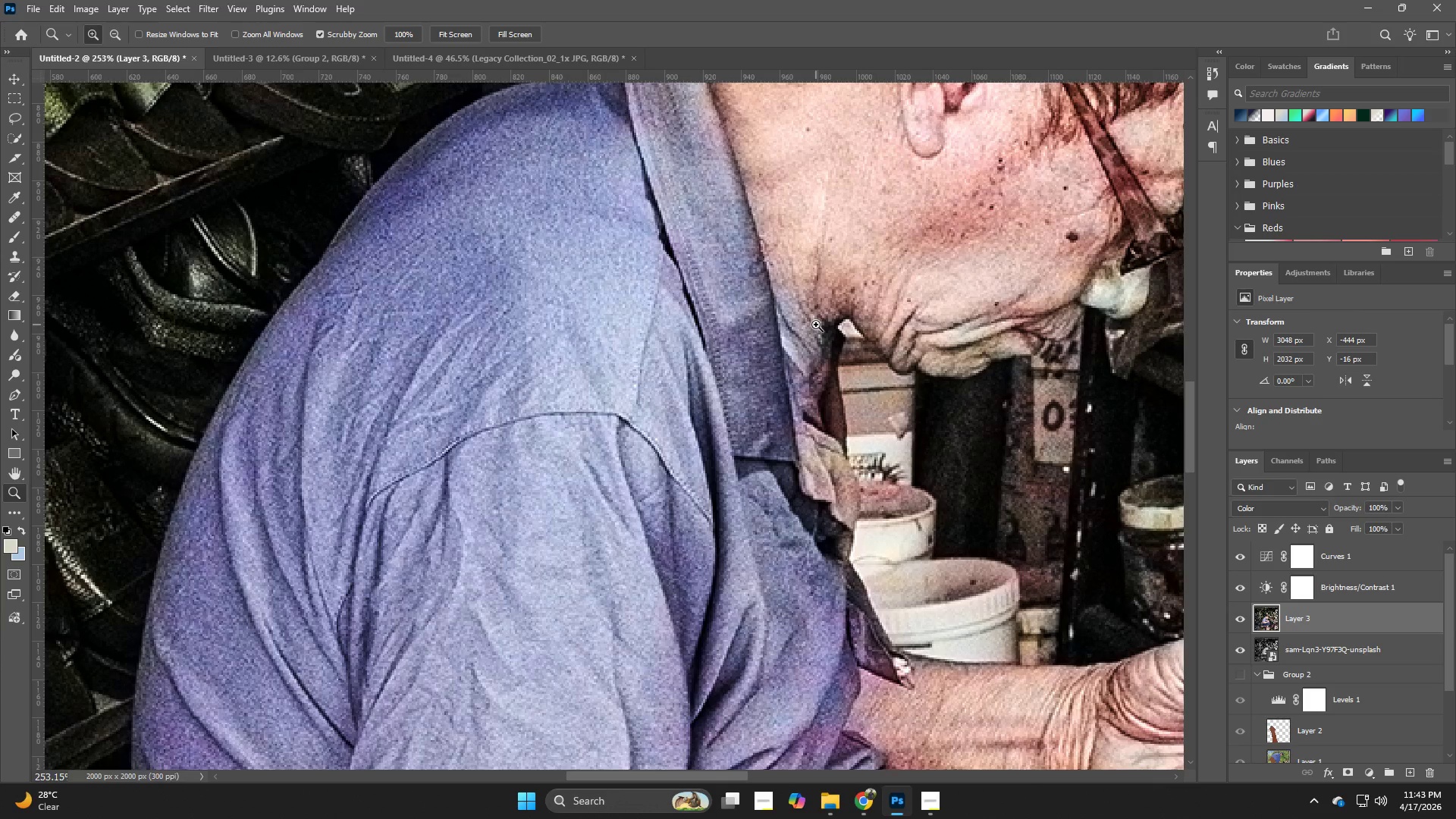 
wait(6.39)
 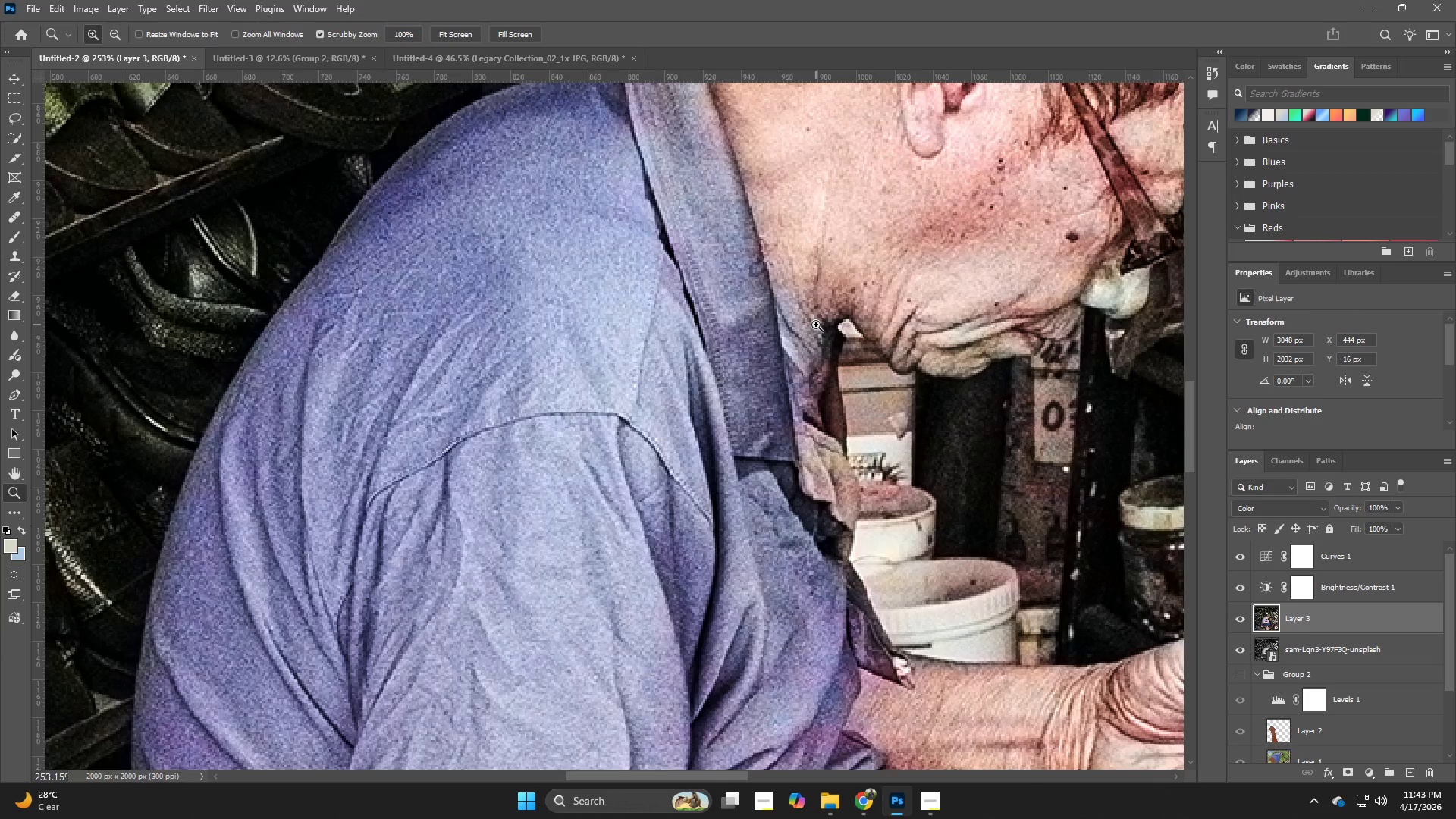 
hold_key(key=Space, duration=1.25)
 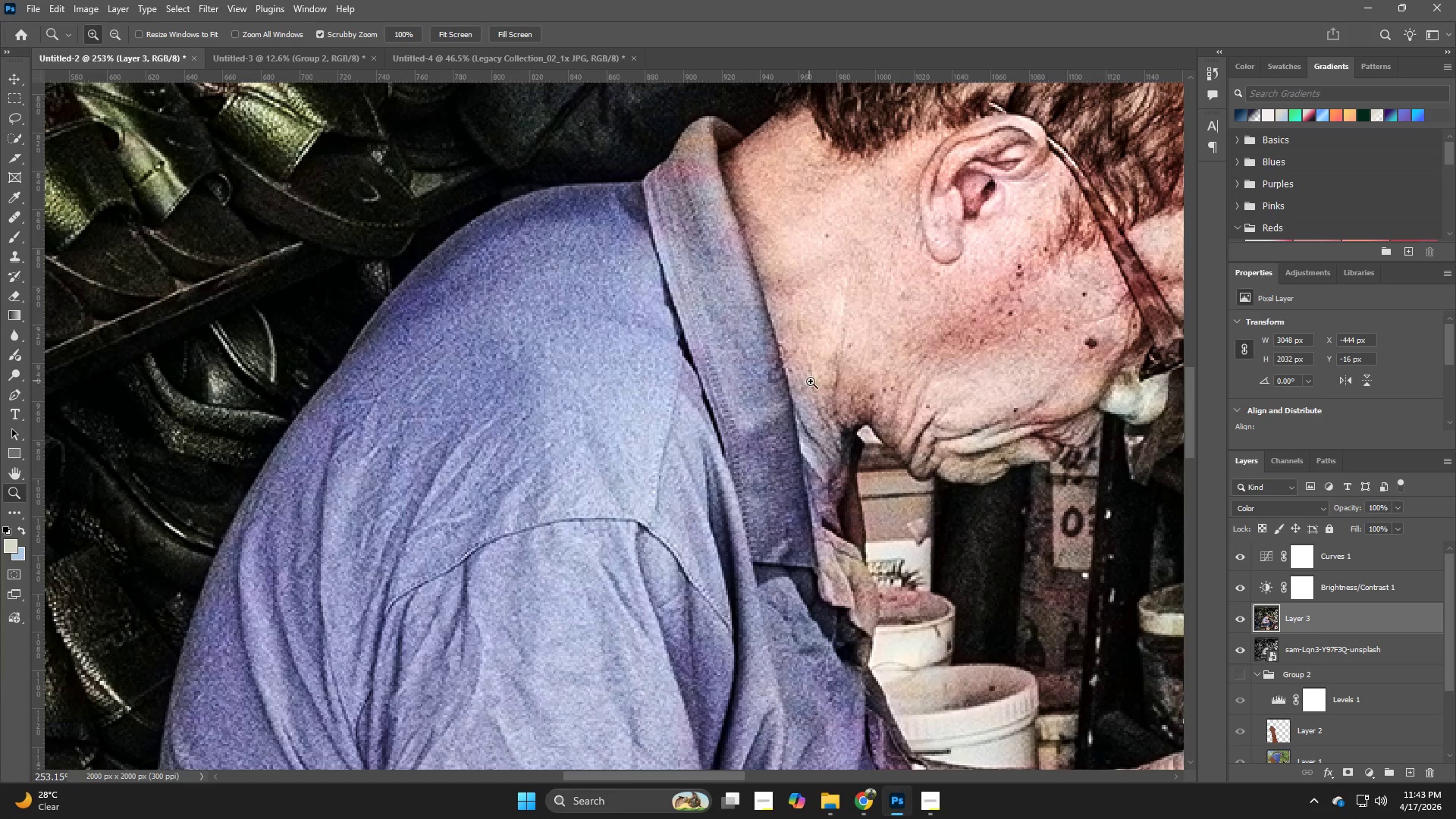 
left_click_drag(start_coordinate=[756, 209], to_coordinate=[775, 315])
 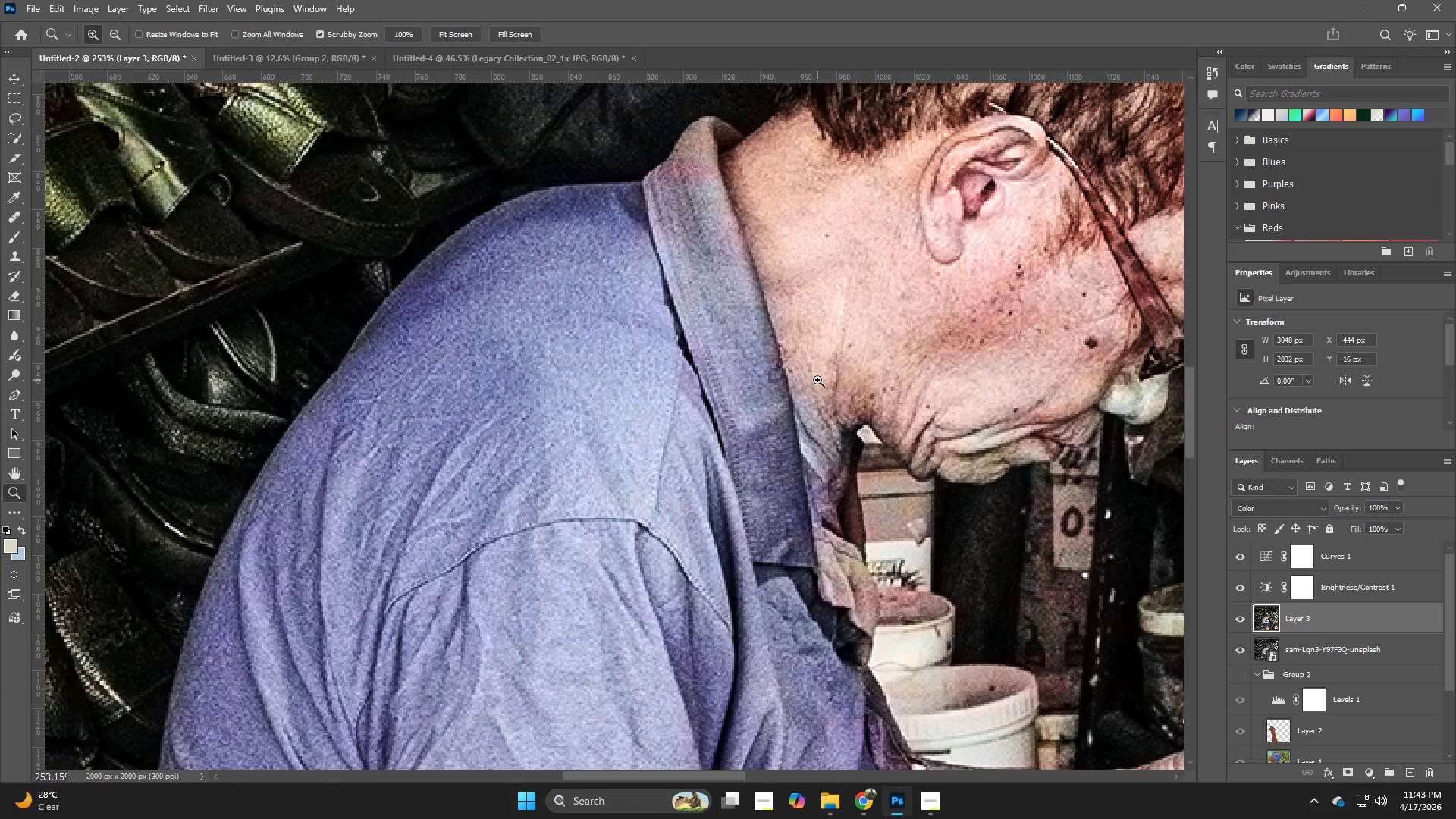 
left_click_drag(start_coordinate=[811, 378], to_coordinate=[836, 435])
 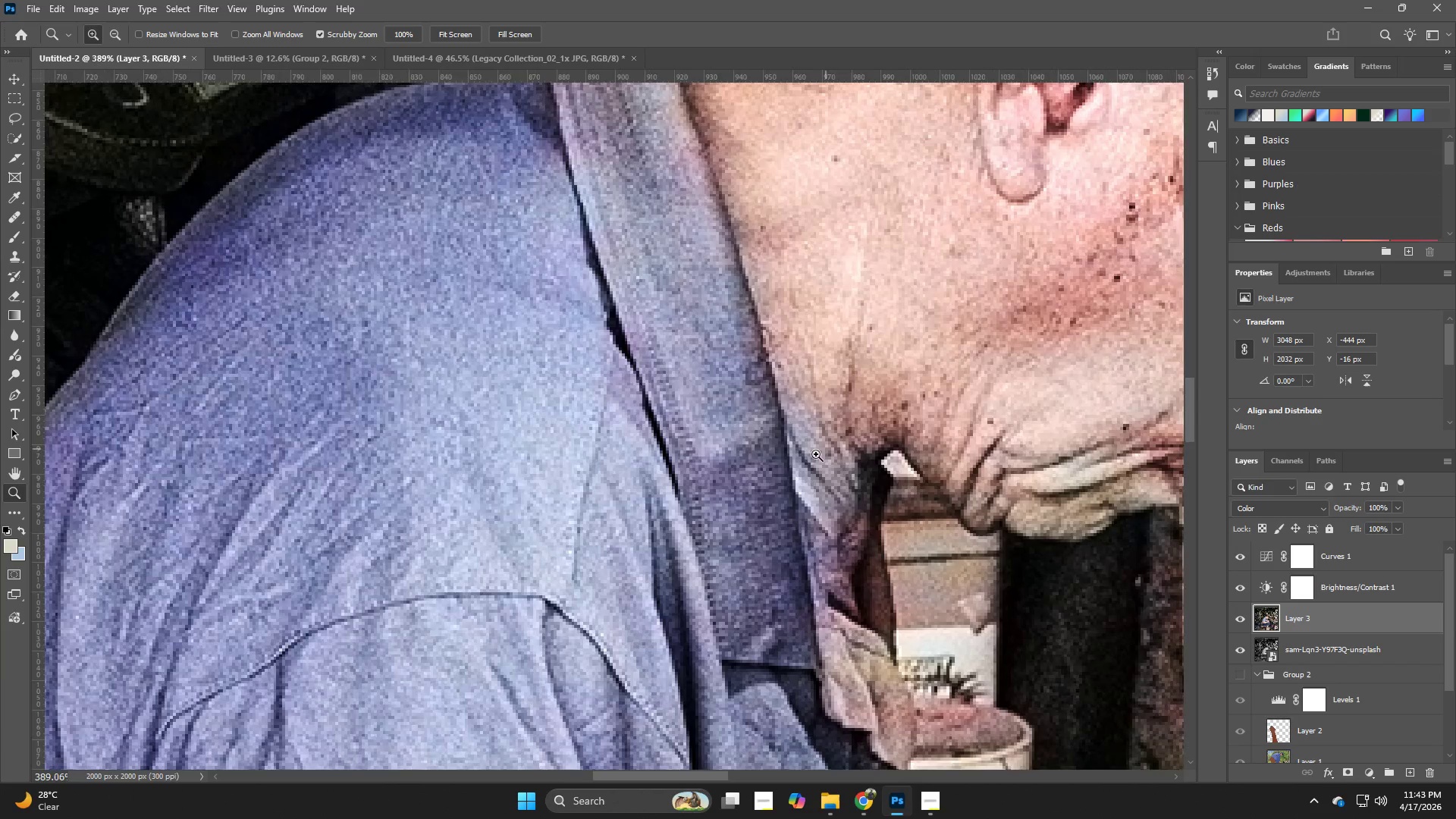 
key(P)
 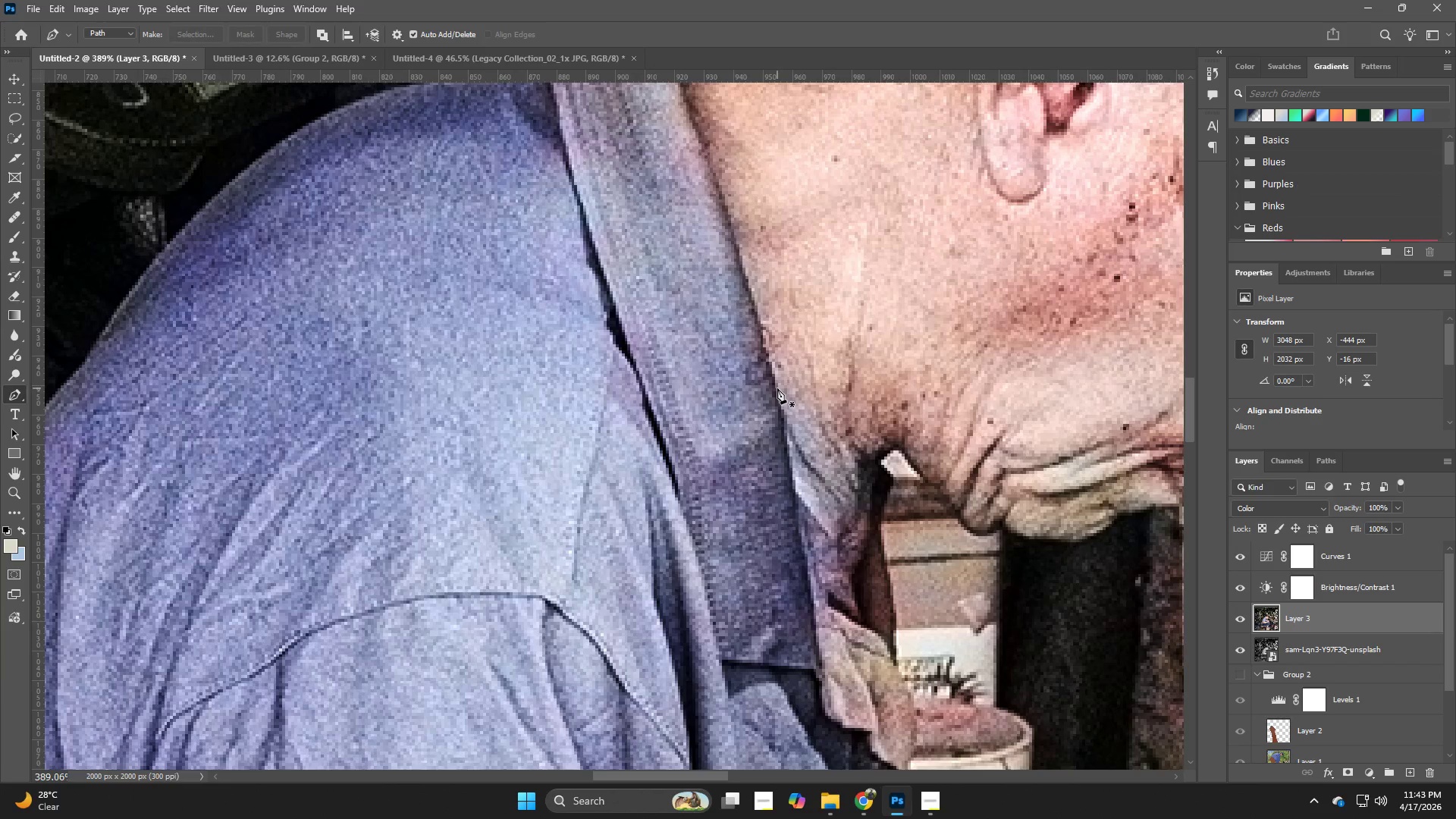 
left_click_drag(start_coordinate=[777, 388], to_coordinate=[777, 378])
 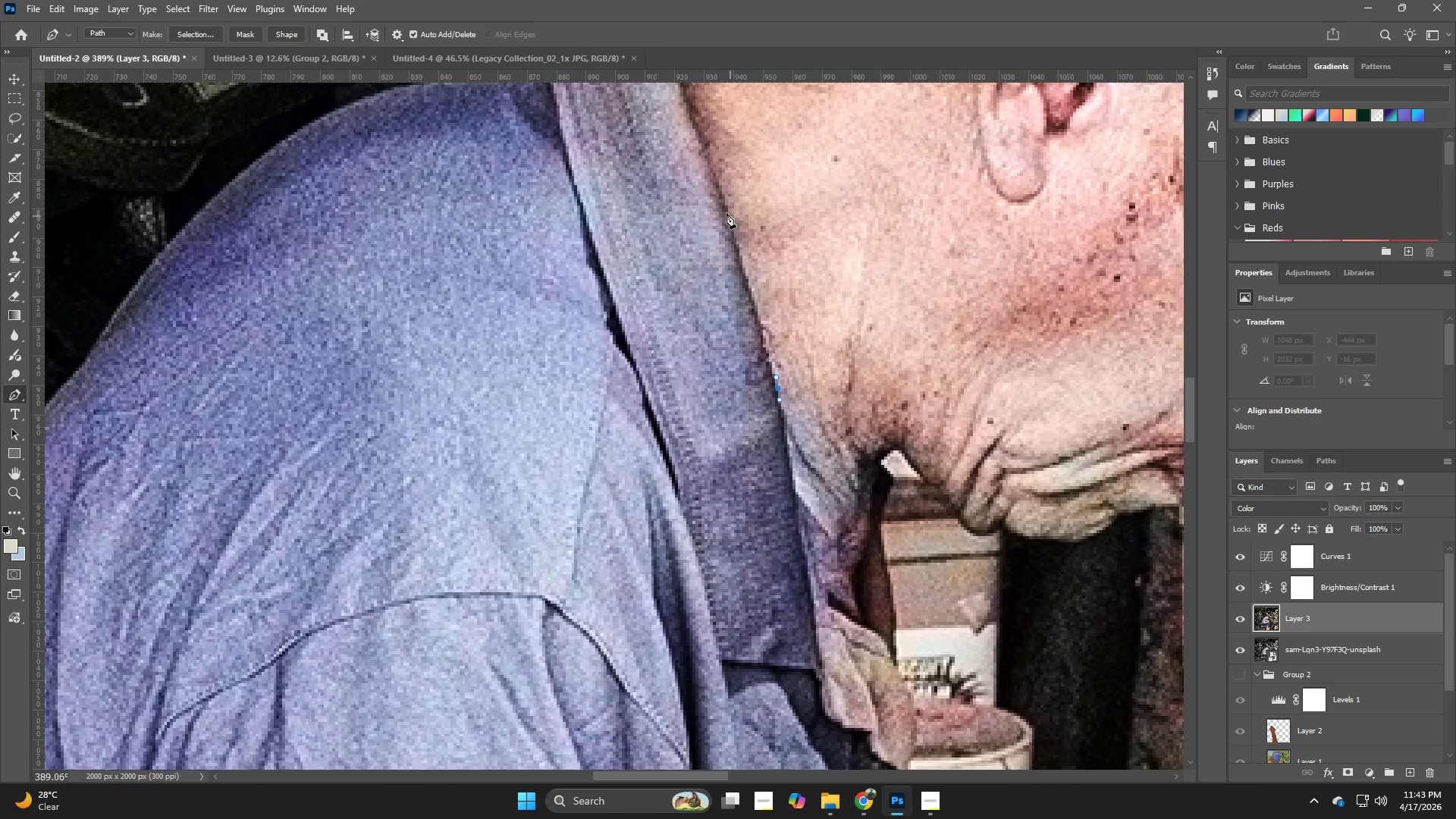 
left_click_drag(start_coordinate=[723, 206], to_coordinate=[718, 187])
 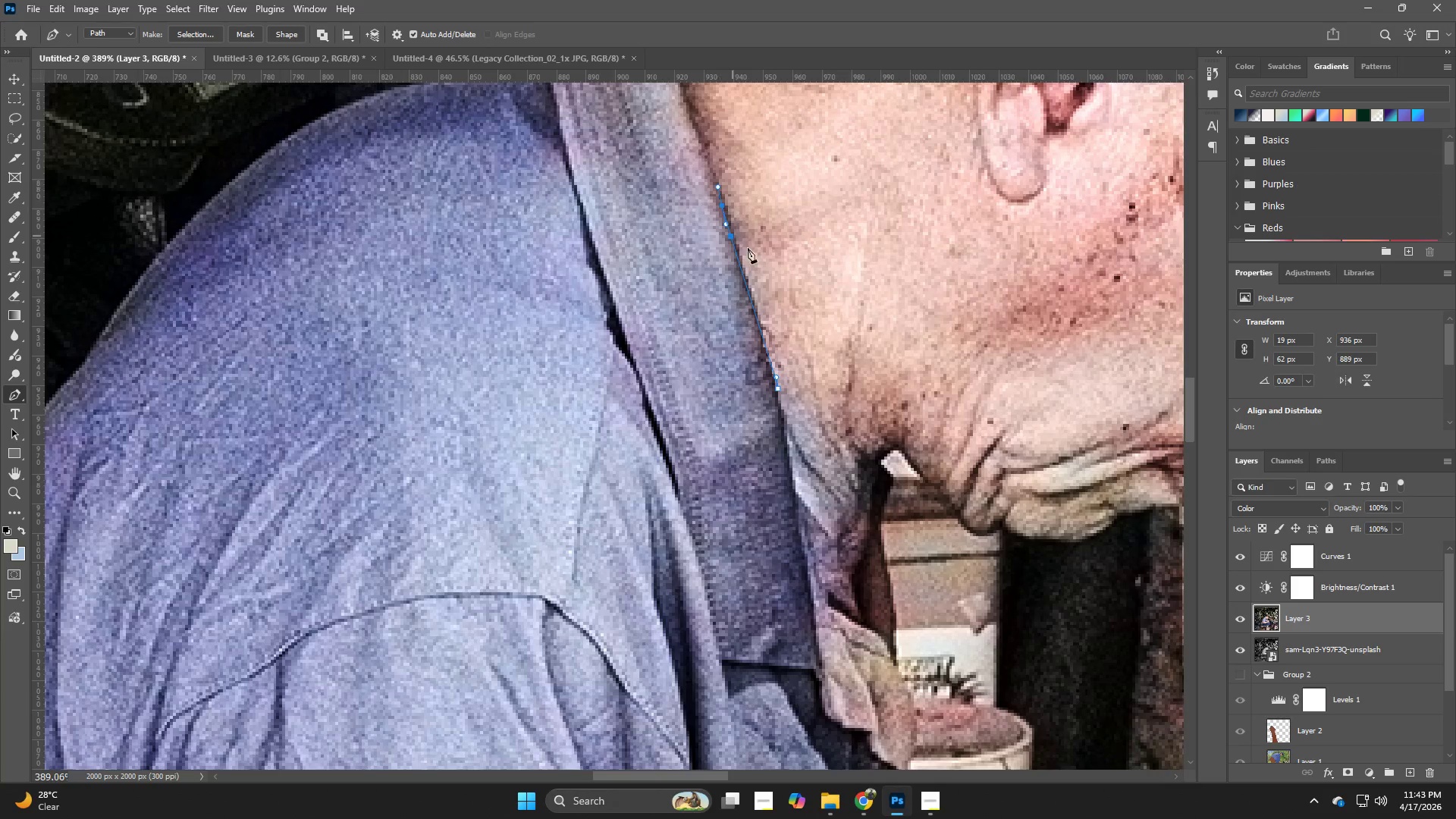 
hold_key(key=Space, duration=0.42)
 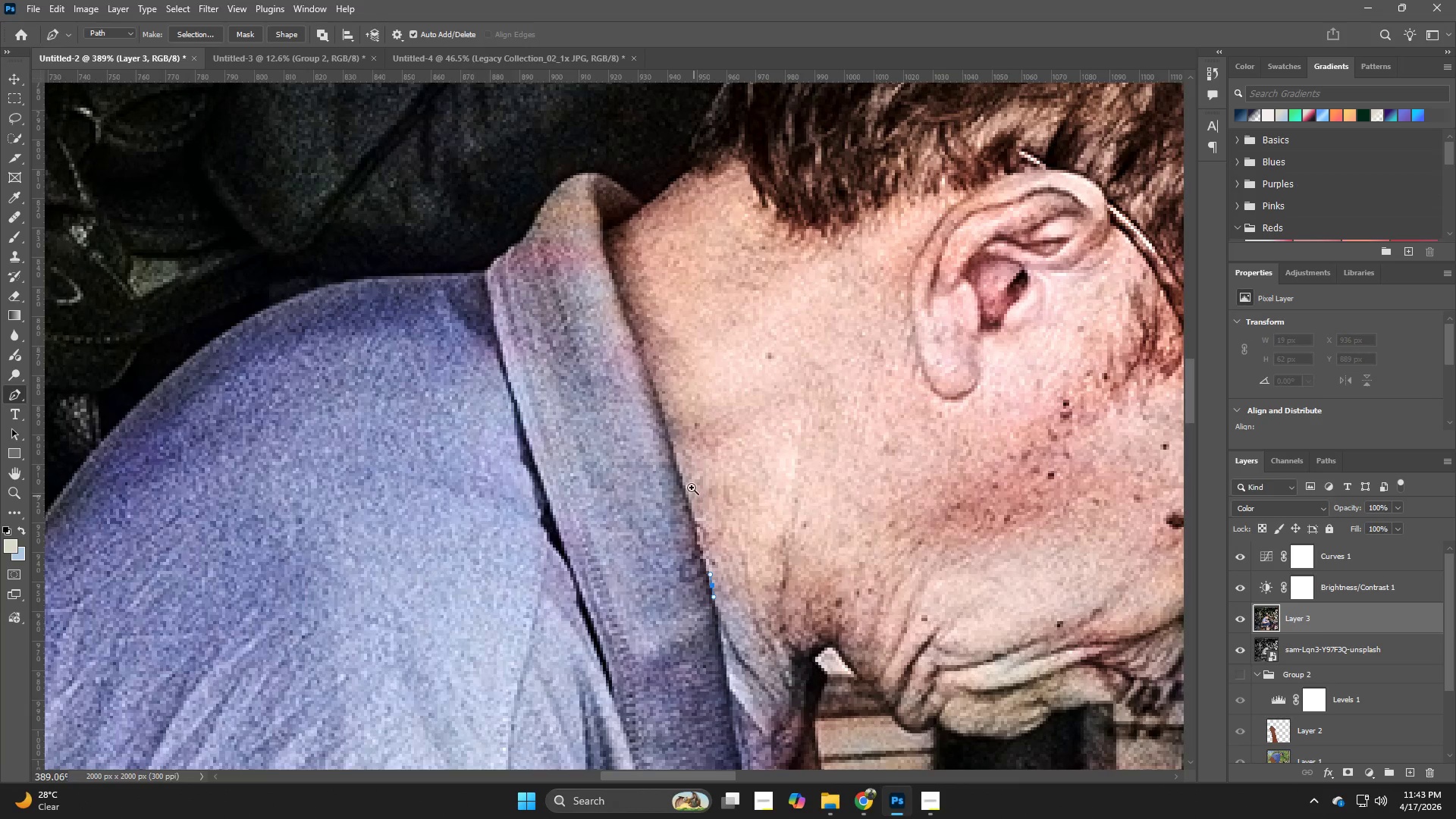 
left_click_drag(start_coordinate=[783, 196], to_coordinate=[722, 375])
 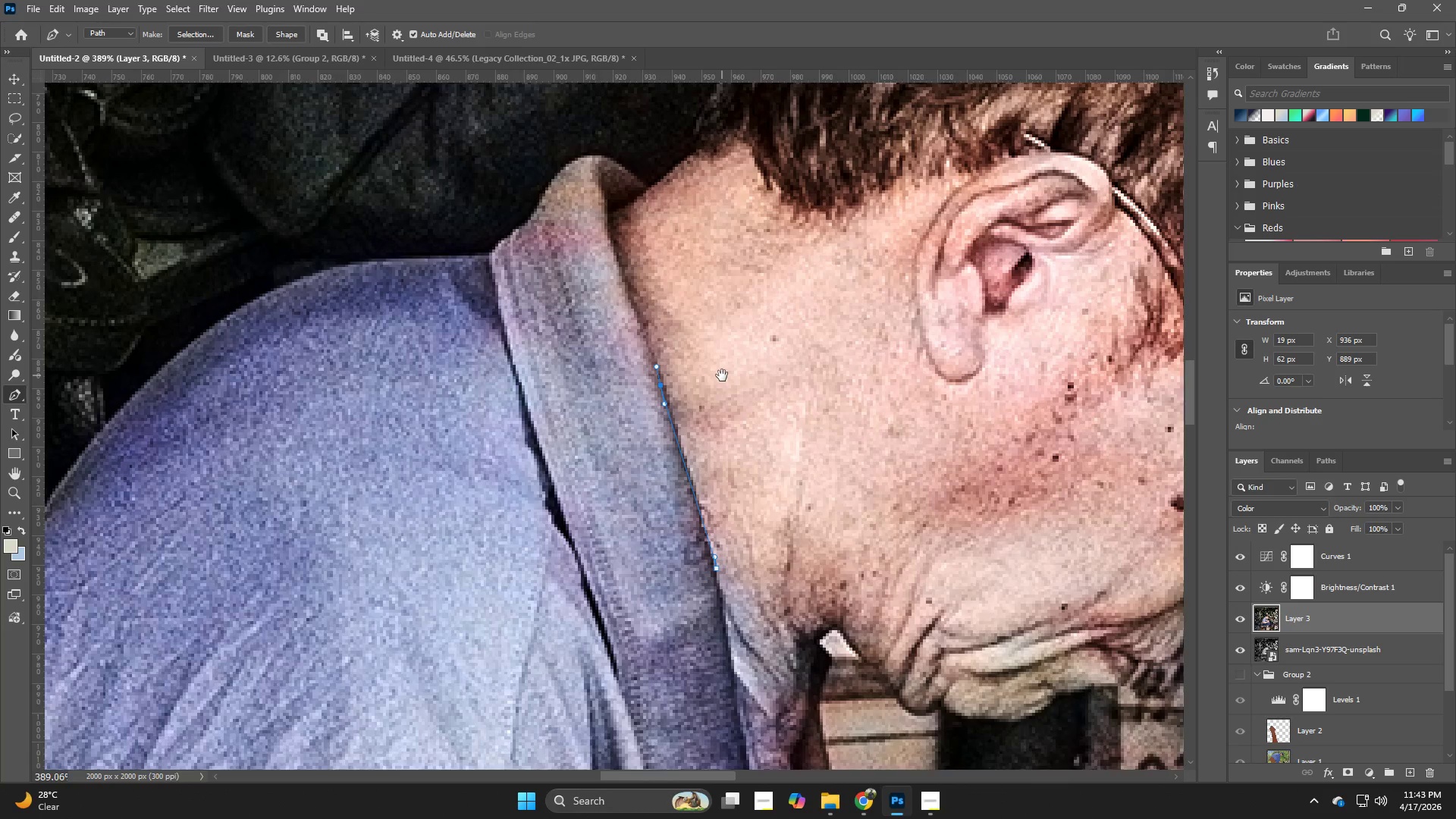 
key(Control+ControlLeft)
 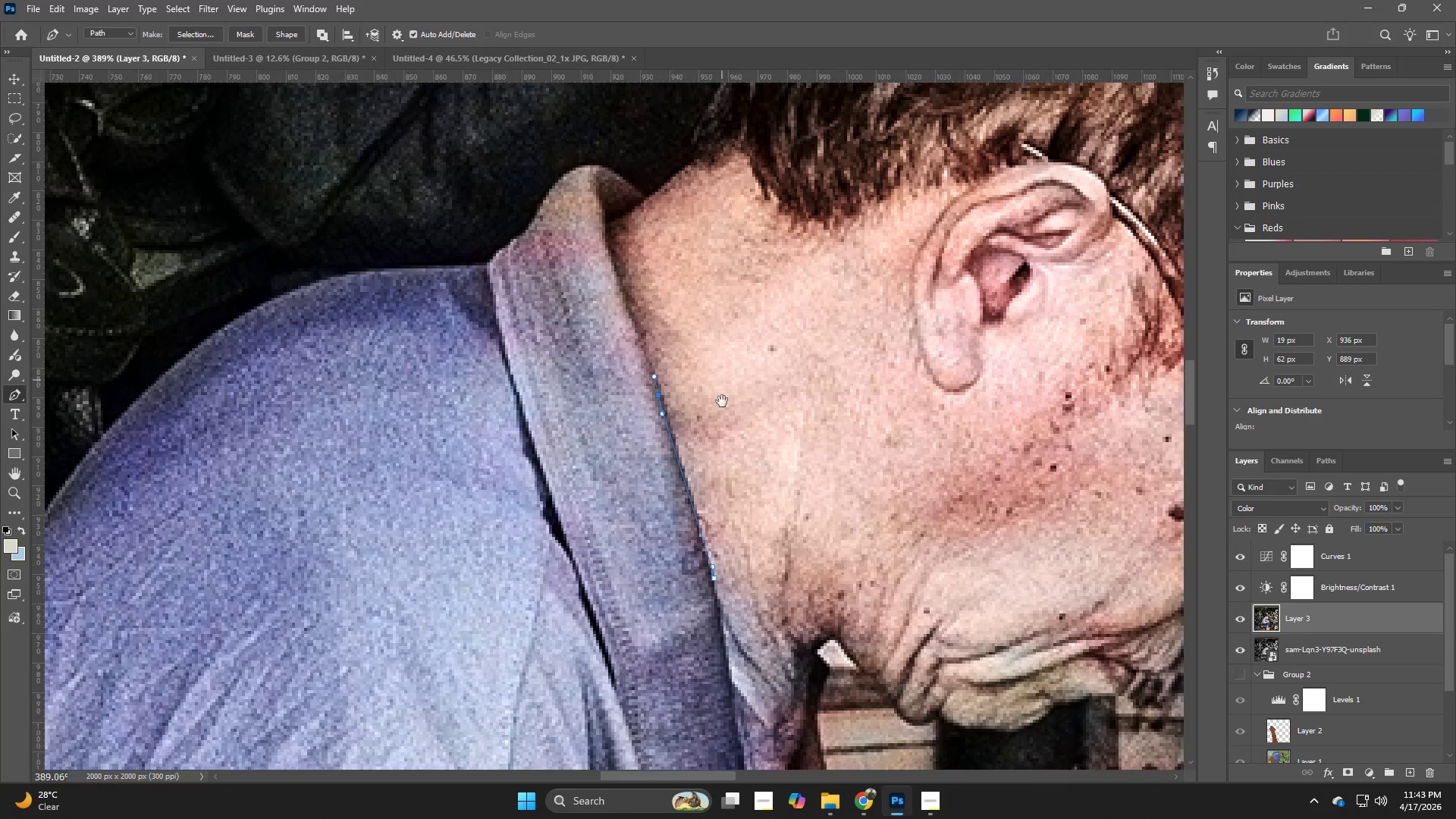 
key(Control+Z)
 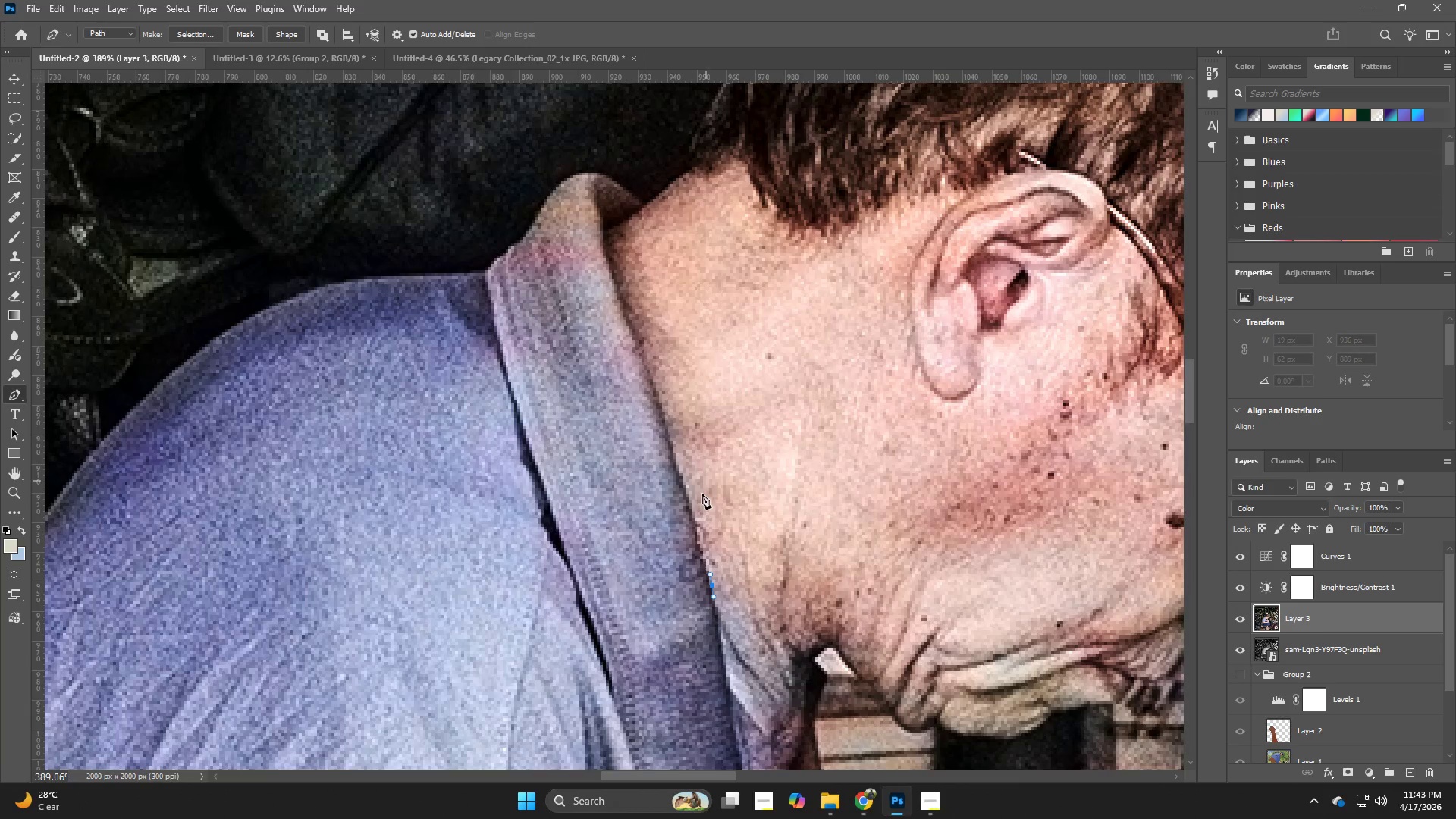 
hold_key(key=Z, duration=0.88)
 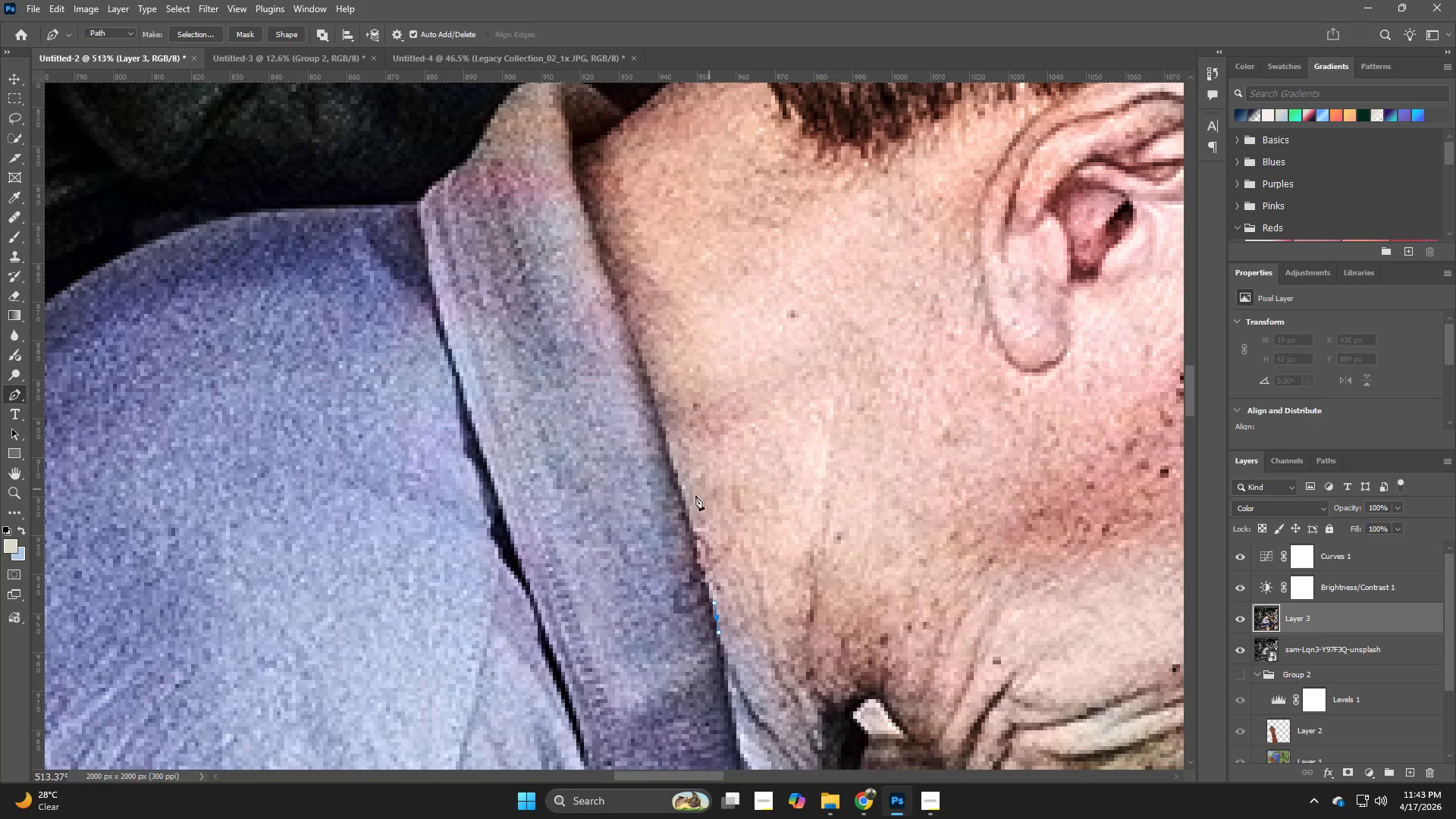 
left_click_drag(start_coordinate=[697, 484], to_coordinate=[721, 485])
 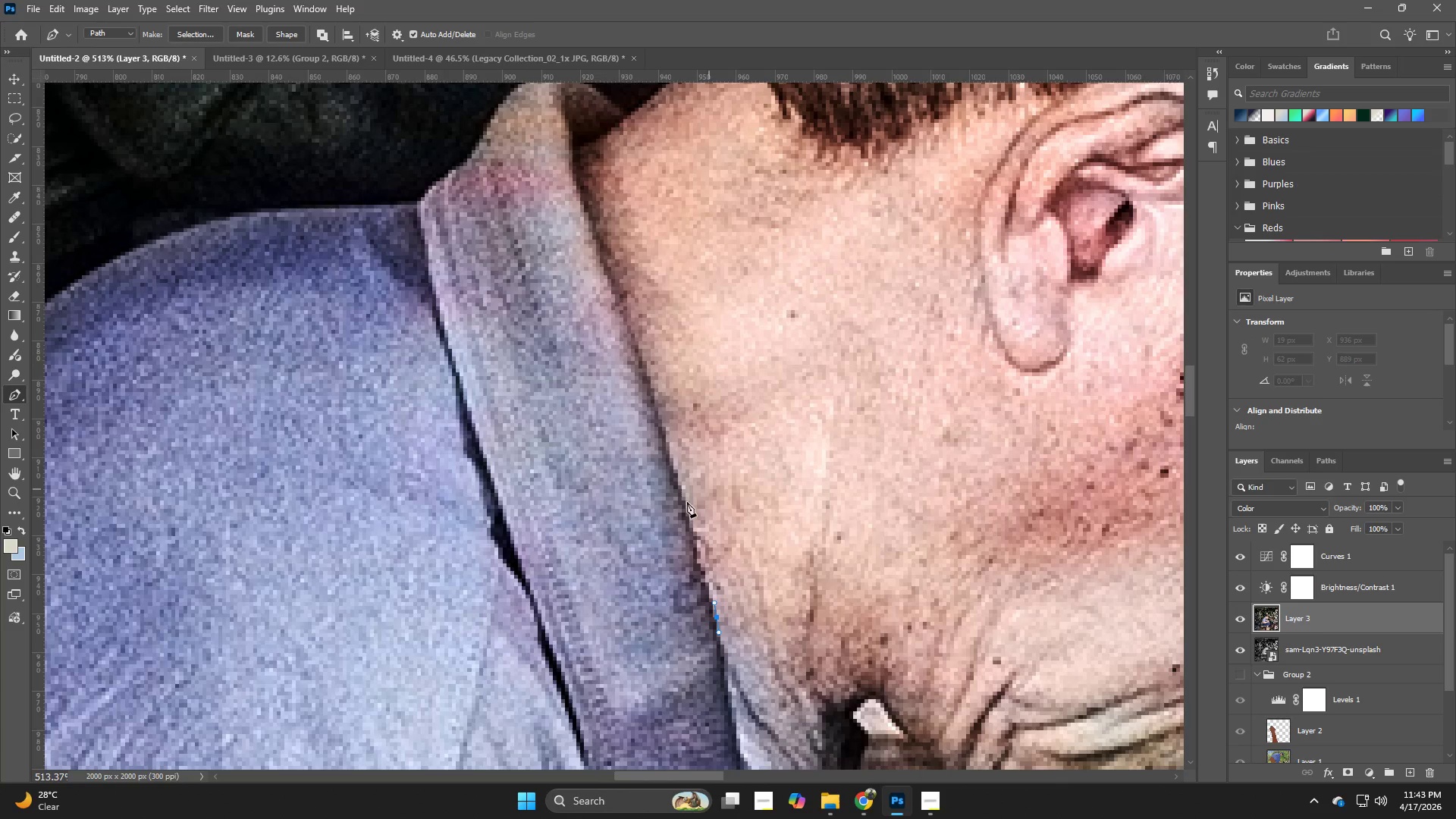 
key(P)
 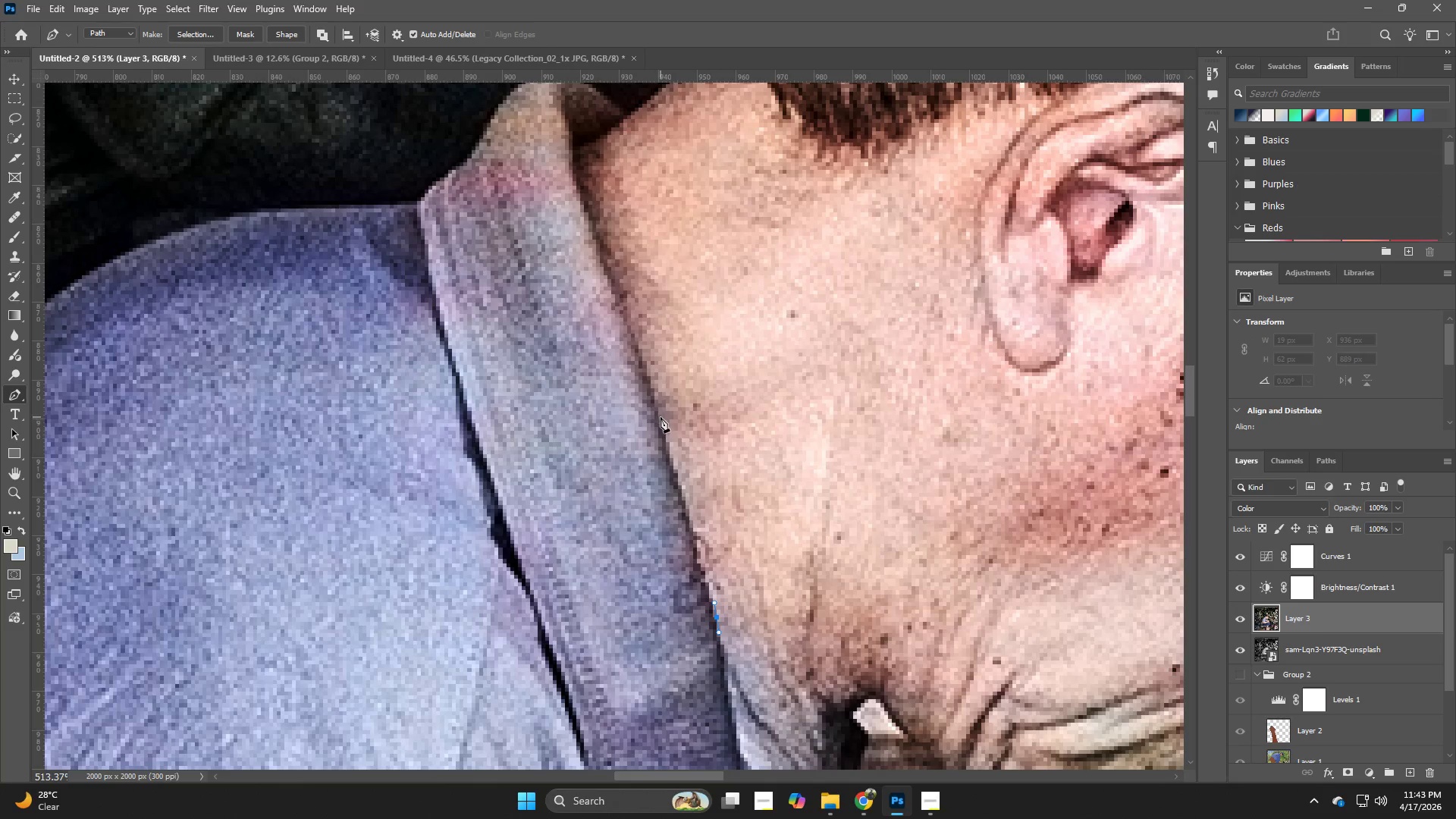 
left_click_drag(start_coordinate=[656, 412], to_coordinate=[651, 394])
 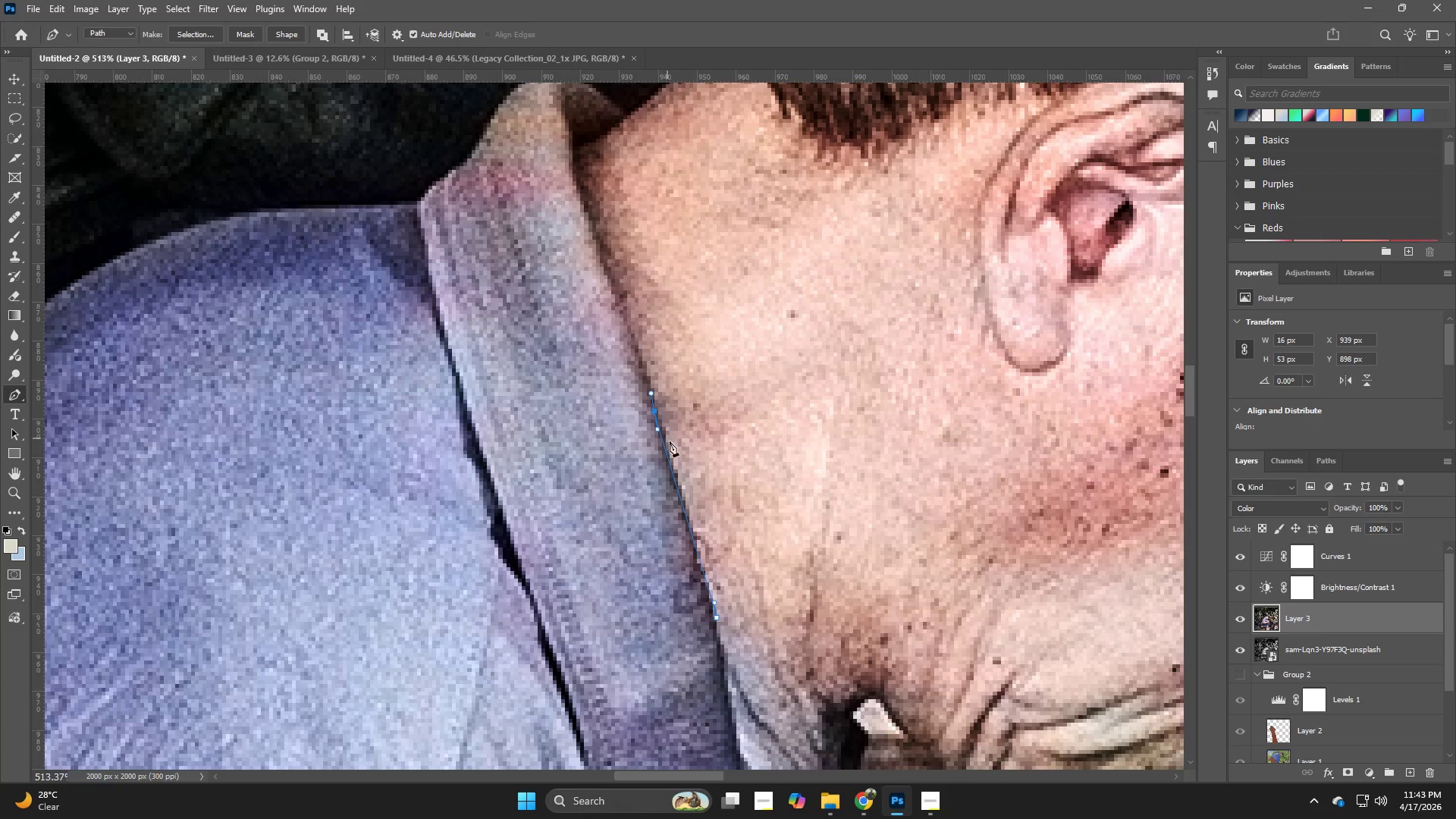 
key(Control+ControlLeft)
 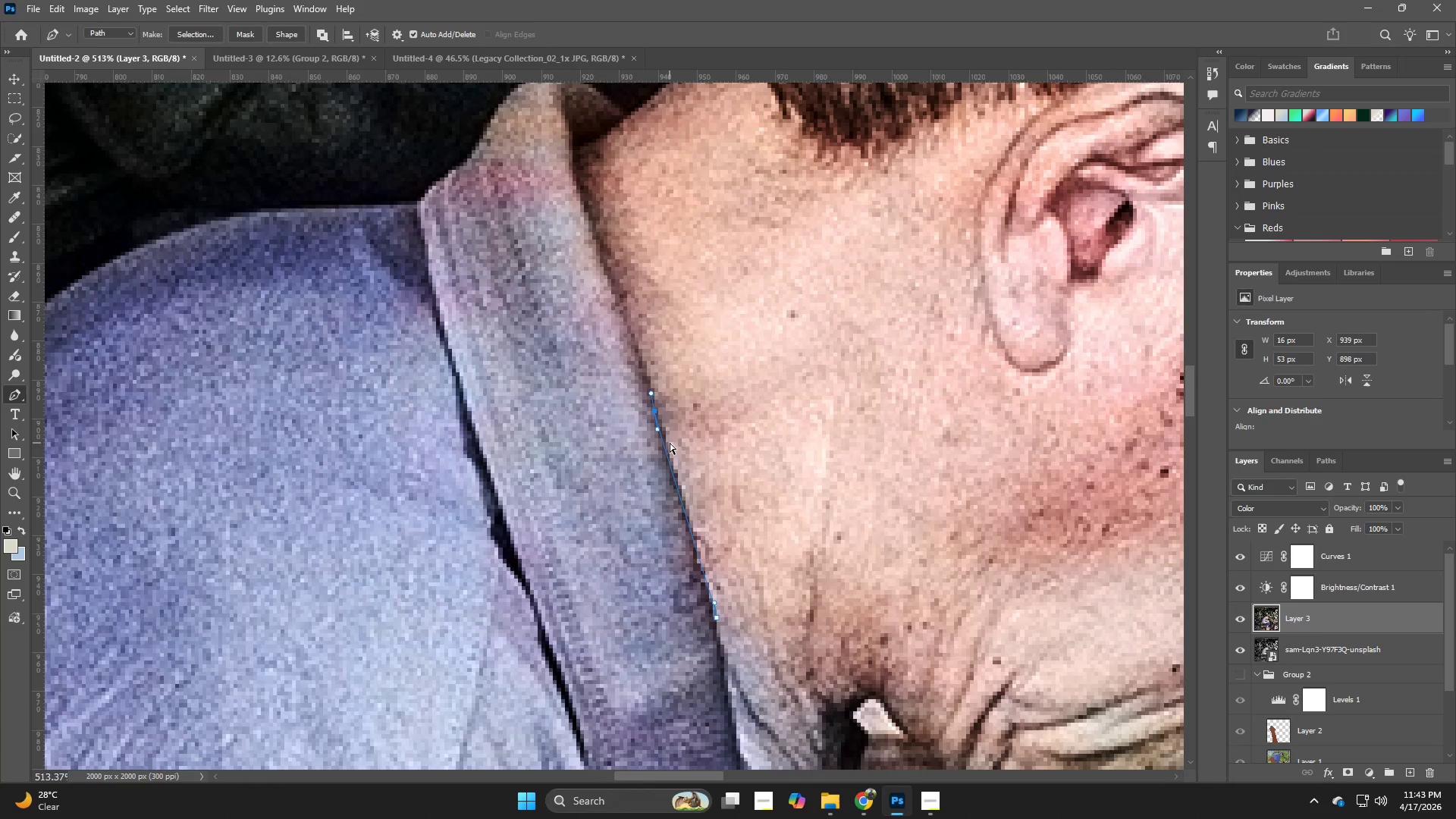 
key(Control+Z)
 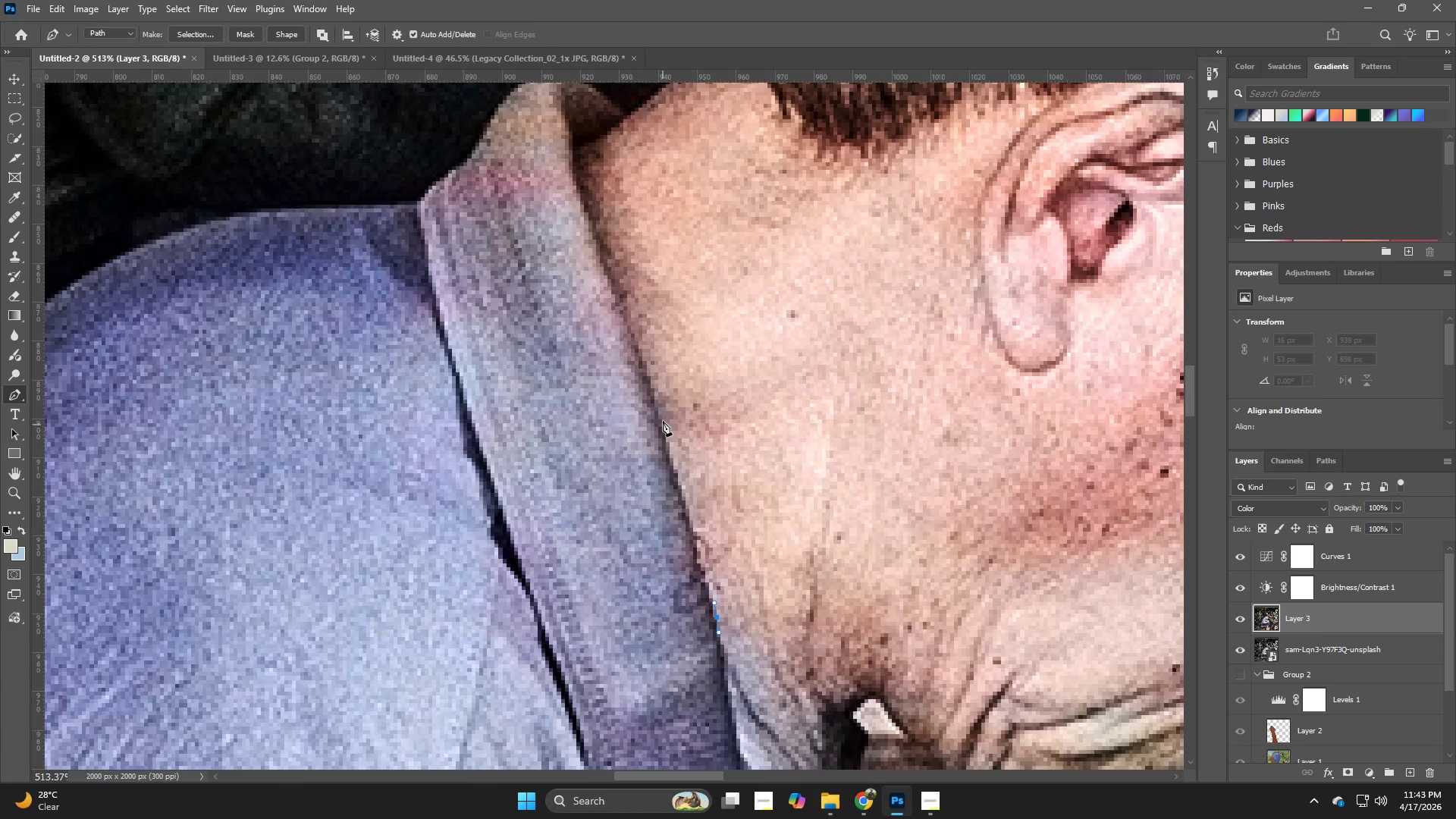 
left_click_drag(start_coordinate=[662, 419], to_coordinate=[641, 366])
 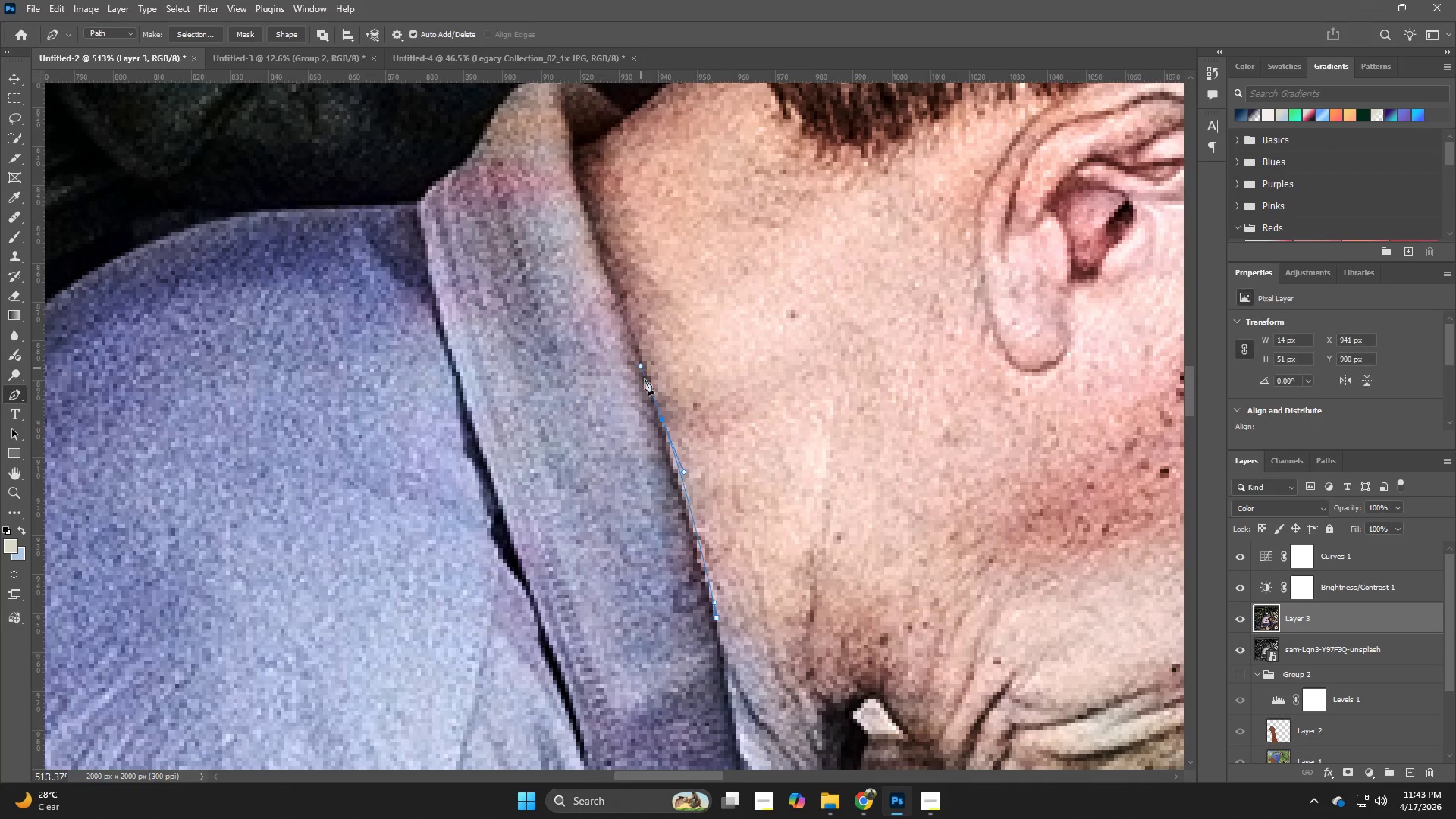 
key(Control+ControlLeft)
 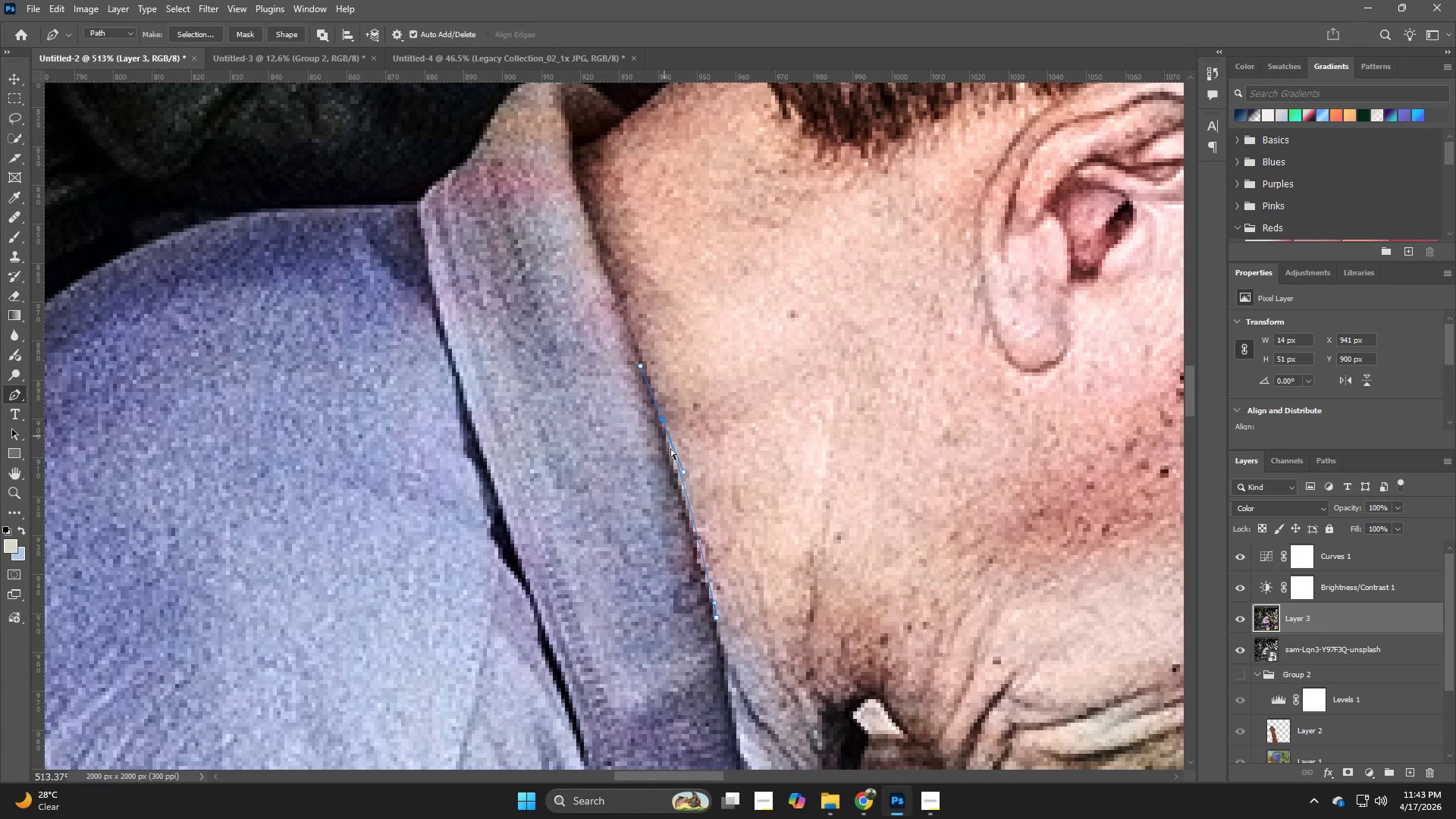 
key(Control+Z)
 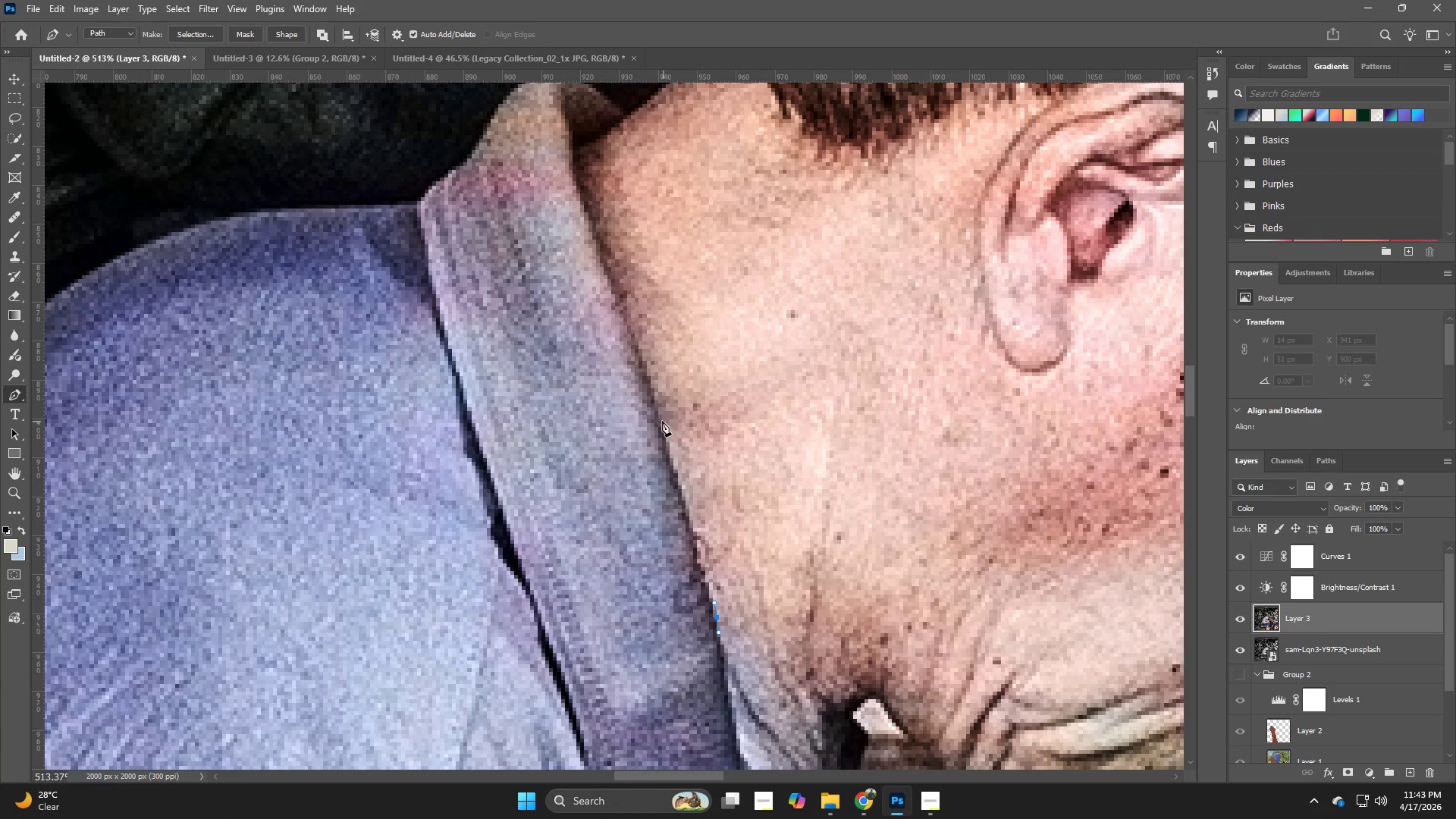 
left_click_drag(start_coordinate=[657, 415], to_coordinate=[637, 352])
 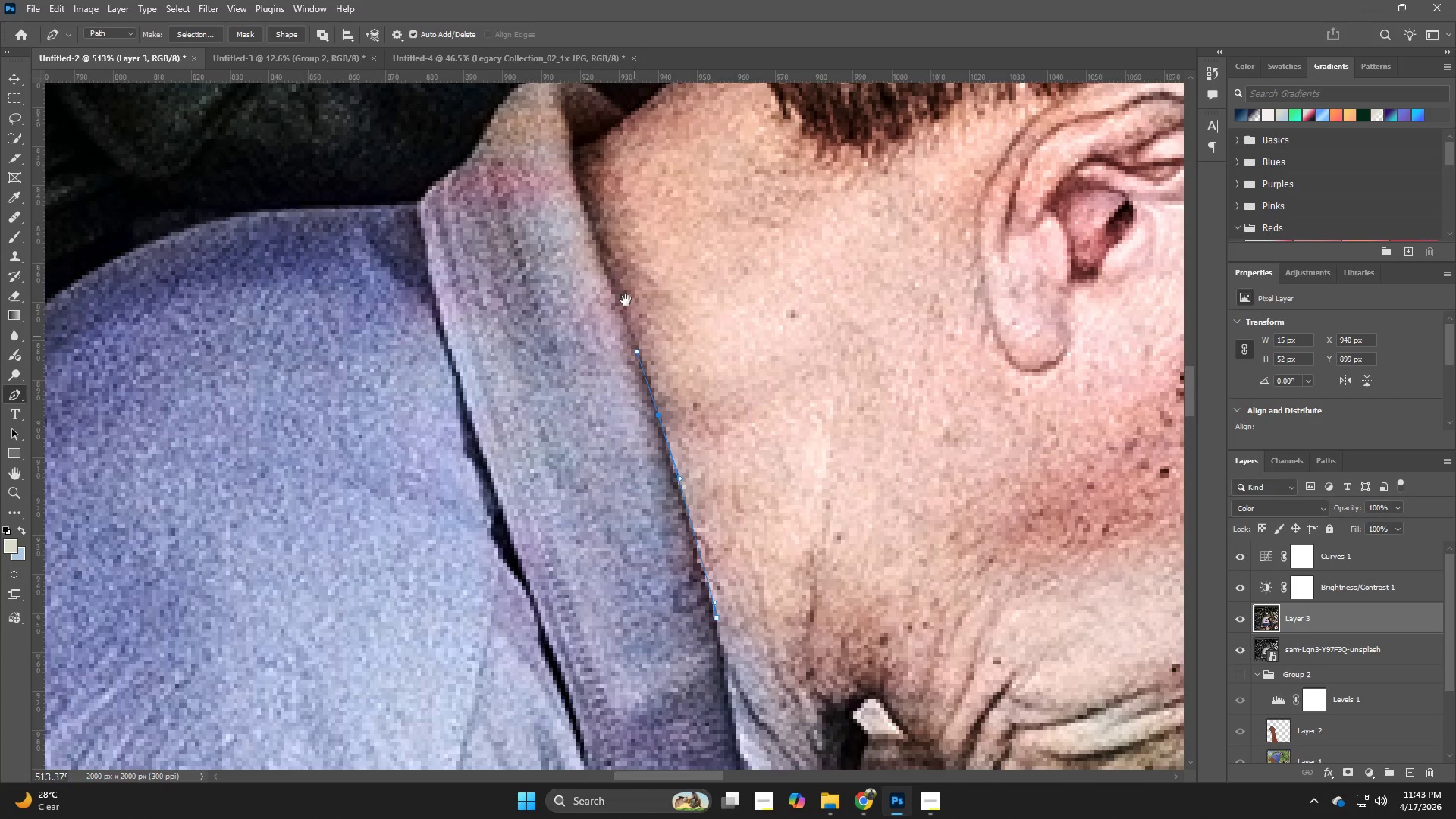 
hold_key(key=Space, duration=0.59)
 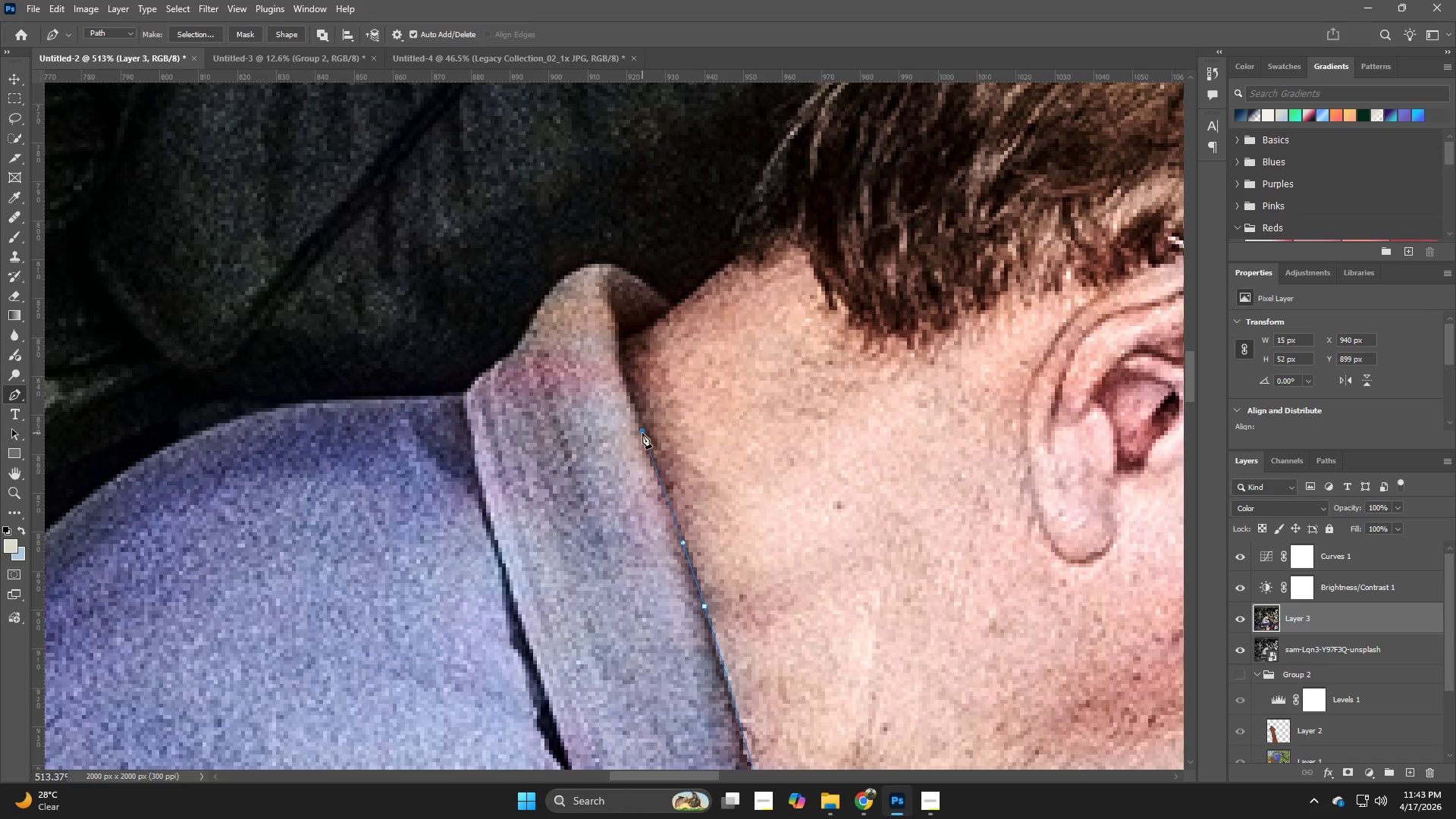 
left_click_drag(start_coordinate=[624, 297], to_coordinate=[670, 488])
 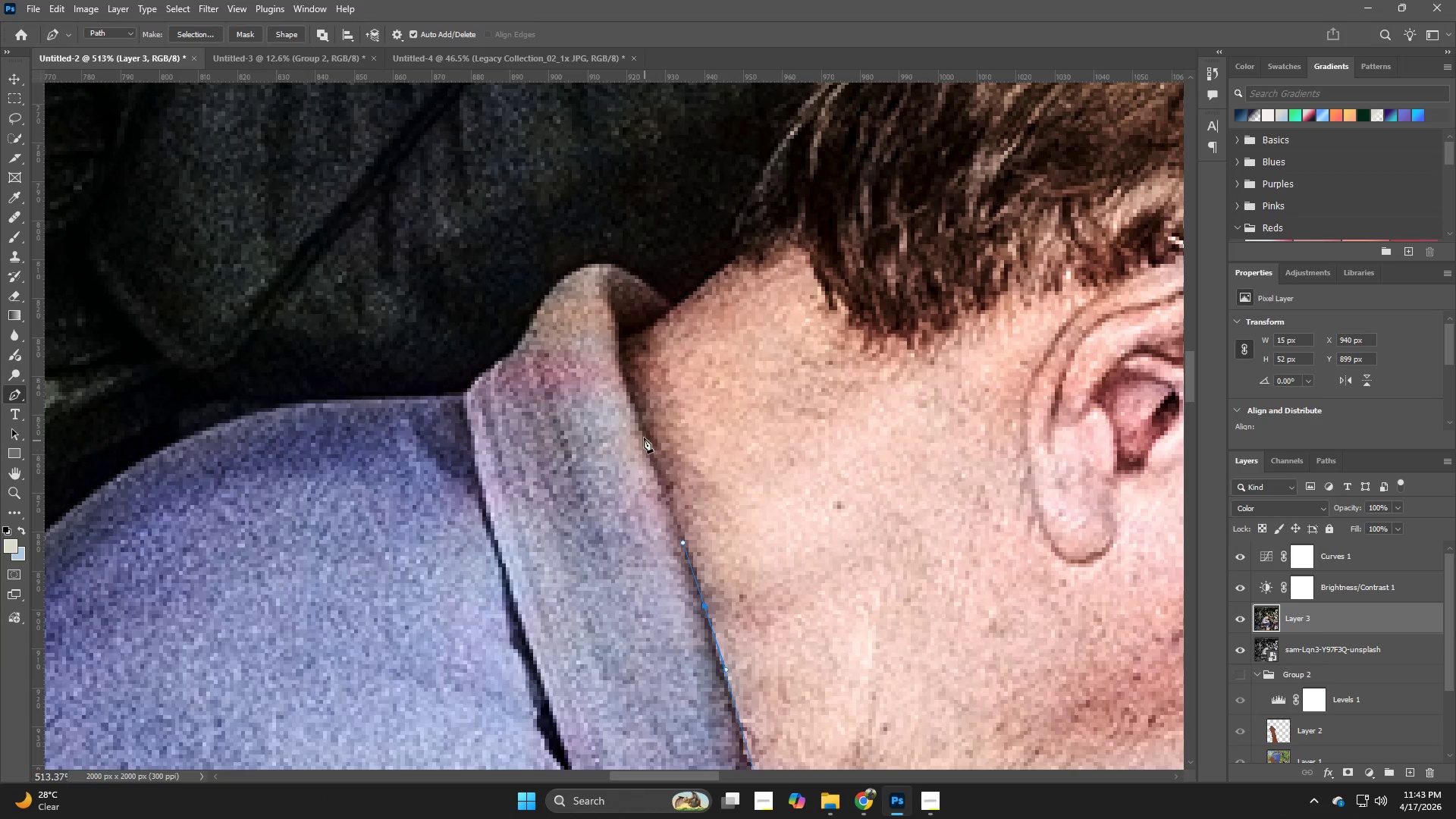 
left_click_drag(start_coordinate=[642, 433], to_coordinate=[635, 417])
 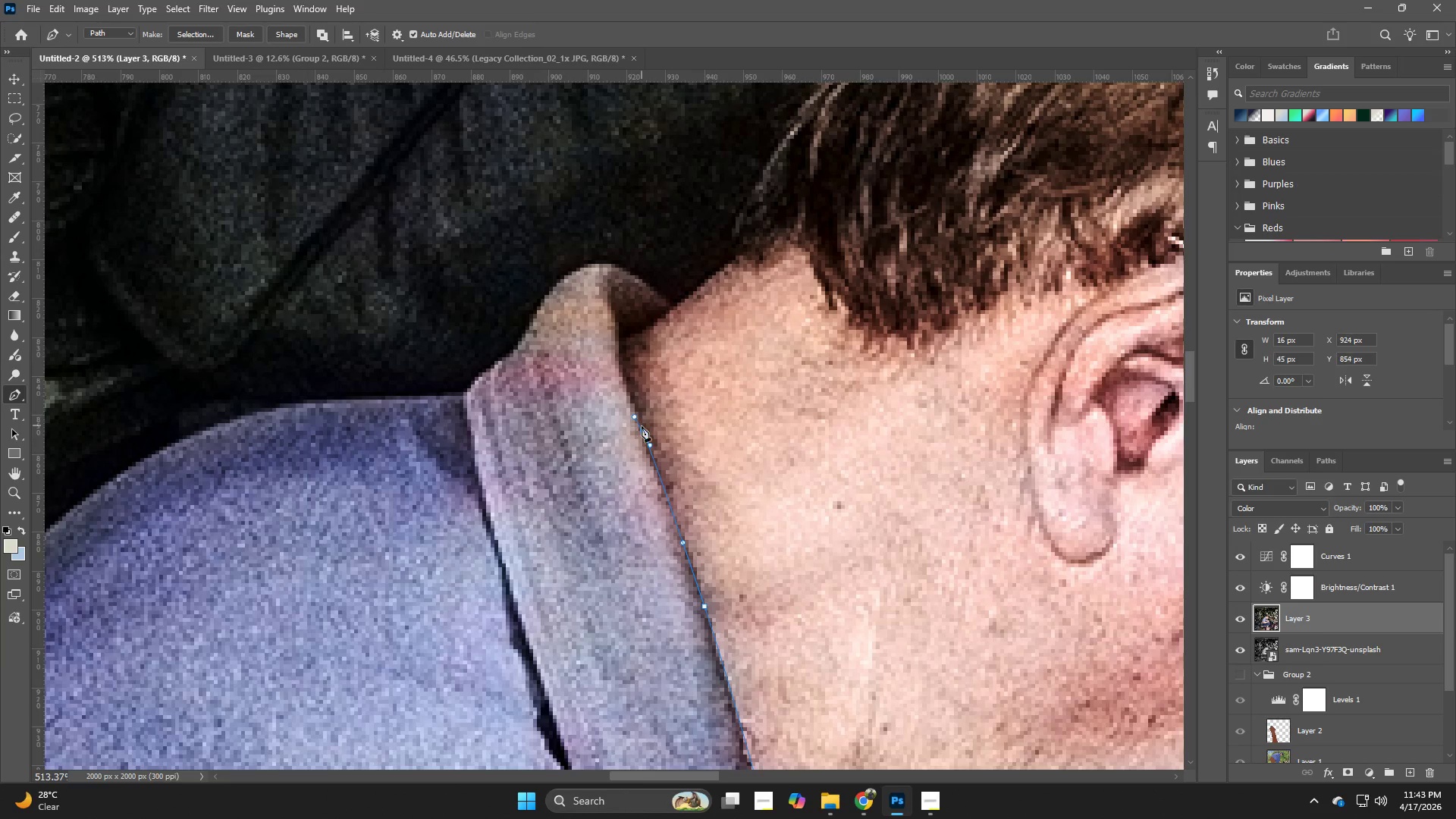 
key(Control+ControlLeft)
 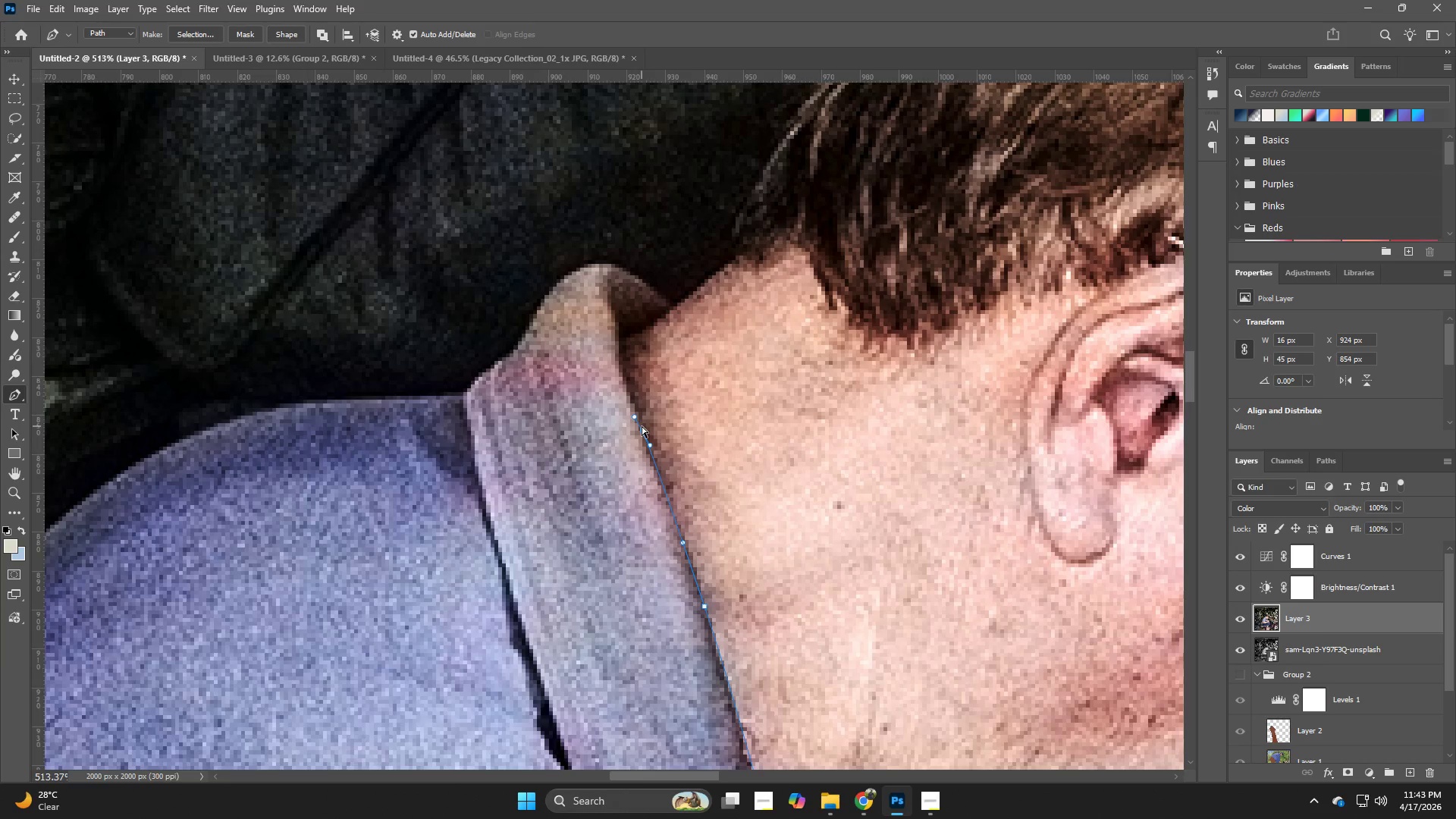 
key(Control+Z)
 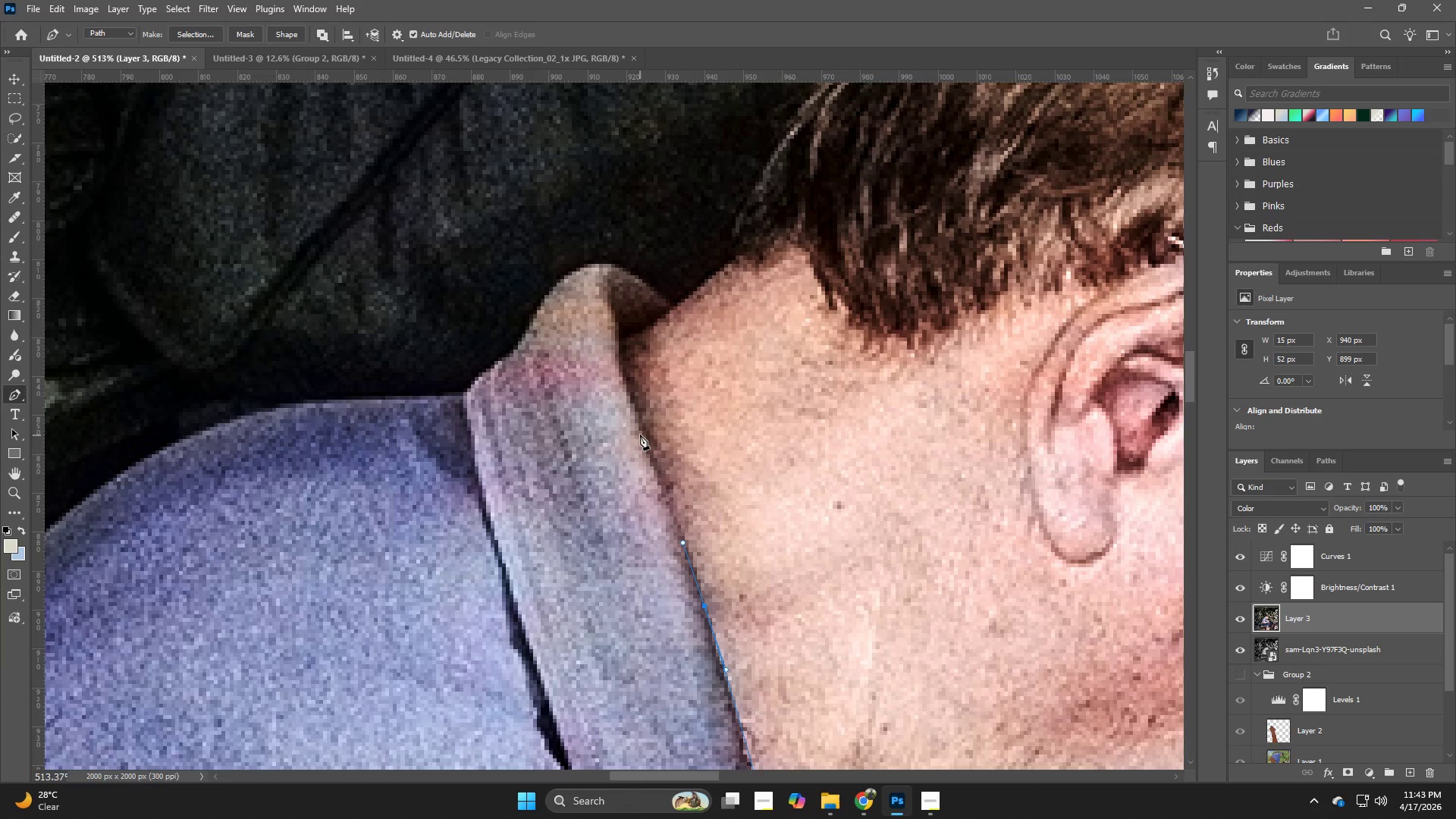 
left_click_drag(start_coordinate=[639, 431], to_coordinate=[636, 415])
 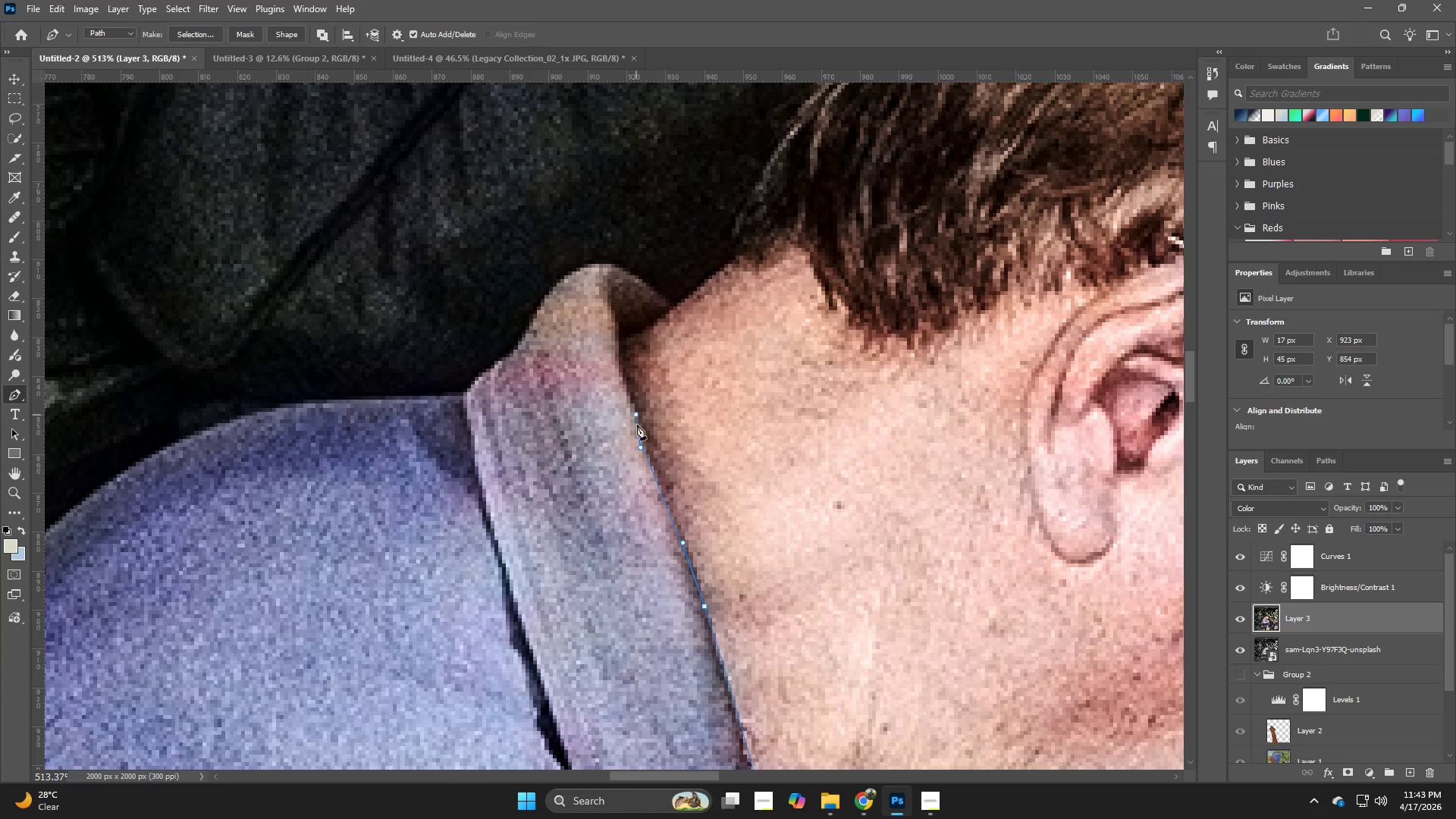 
key(Control+ControlLeft)
 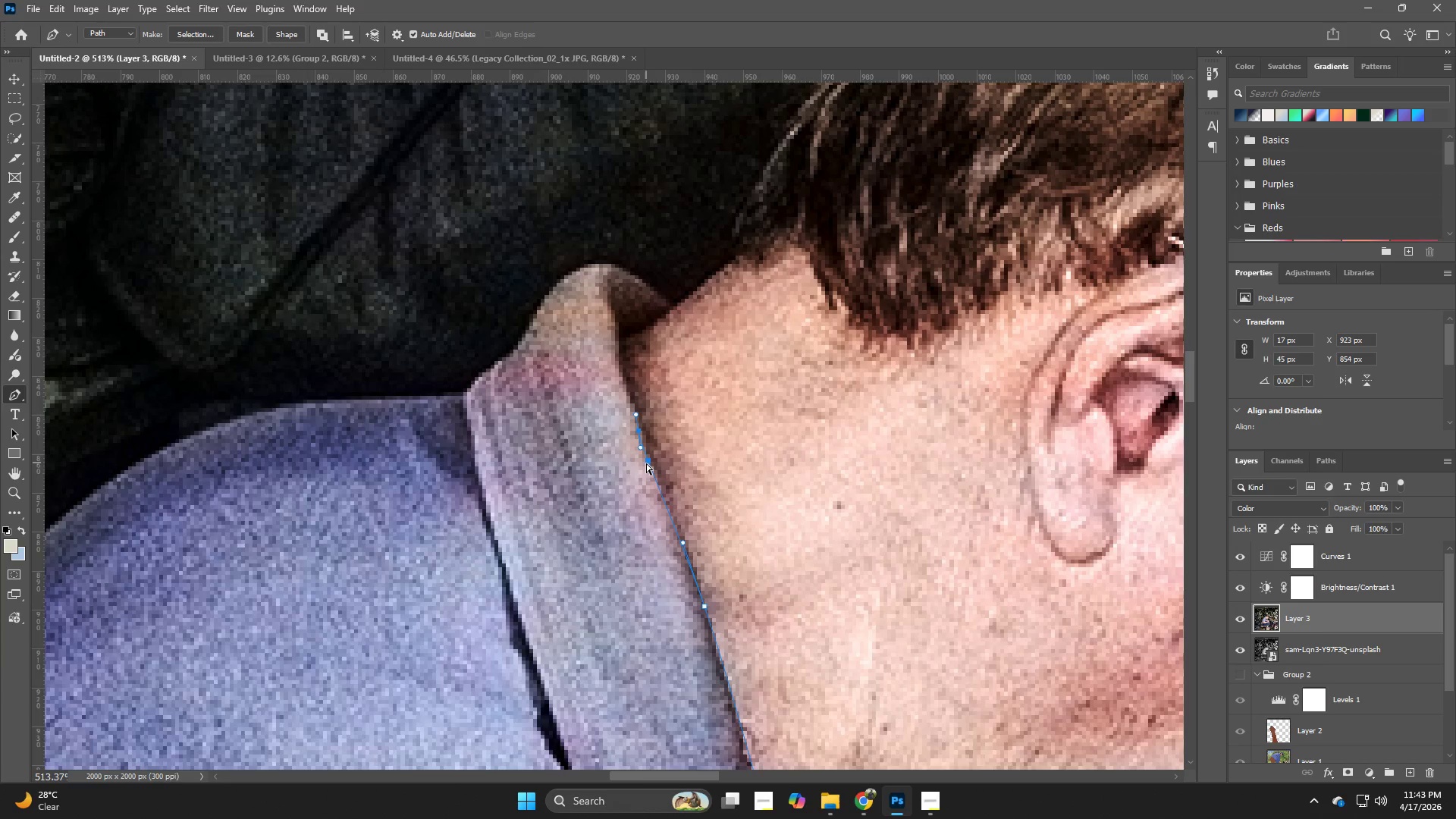 
key(Control+Z)
 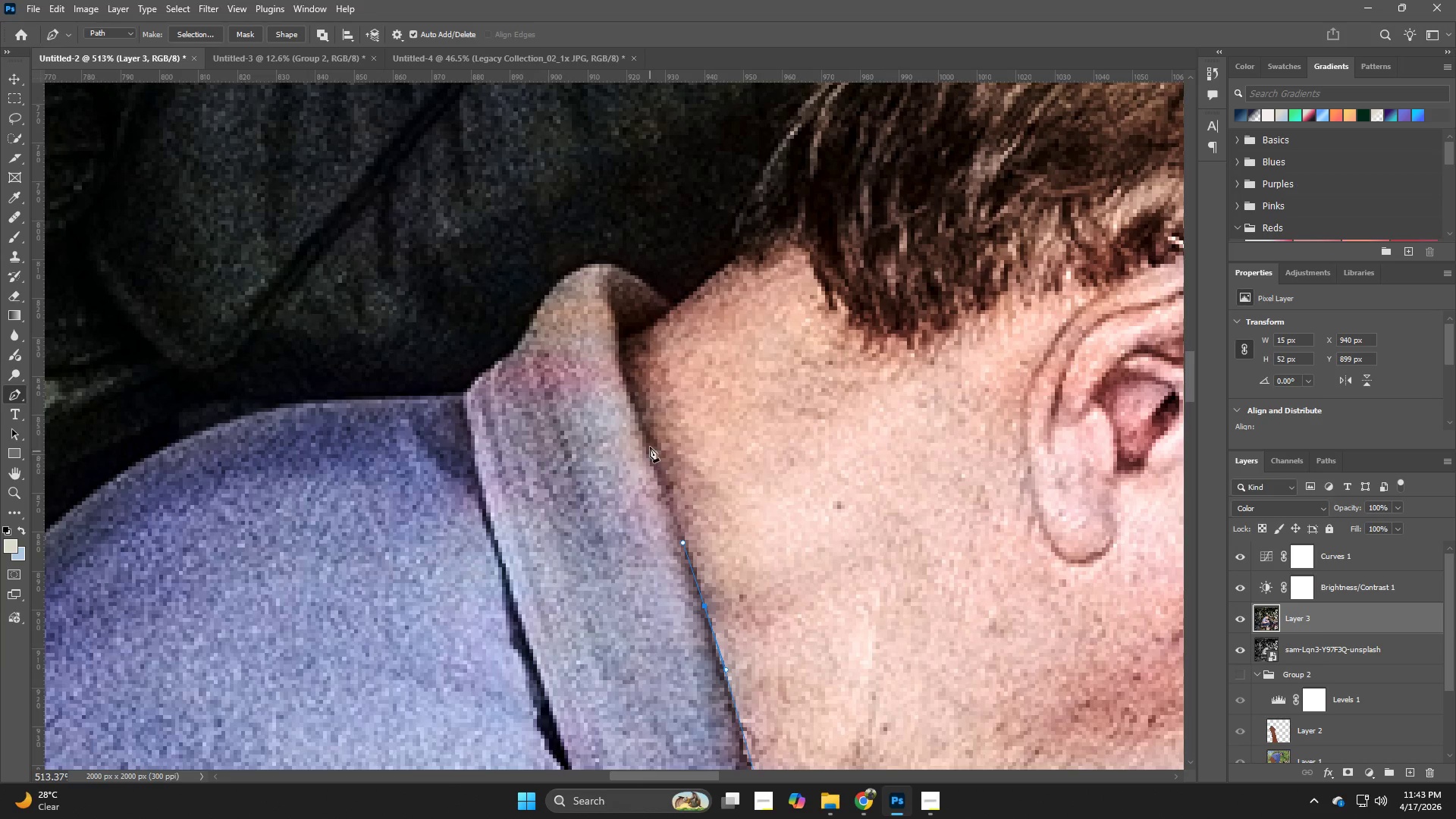 
hold_key(key=Z, duration=0.44)
 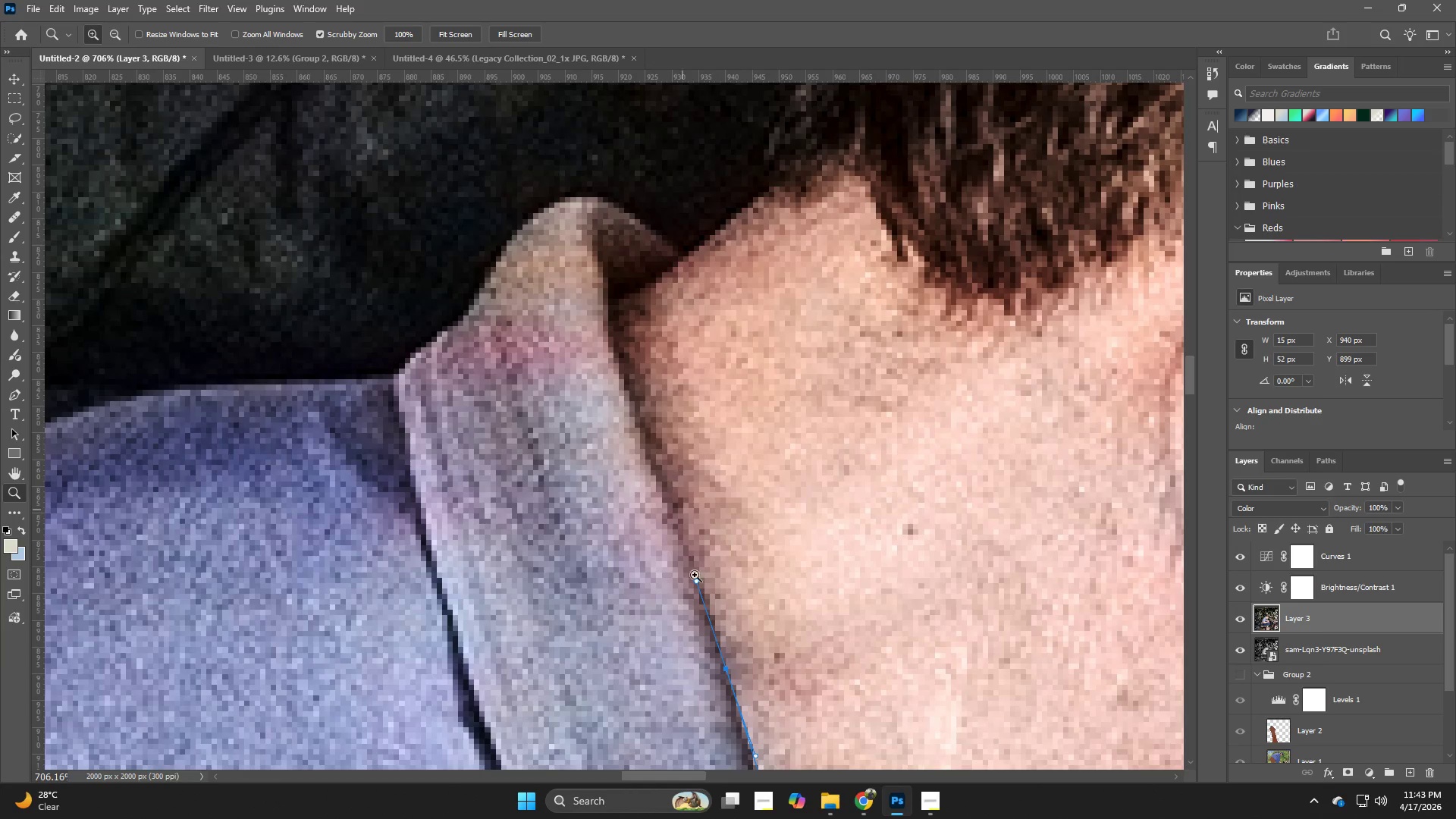 
left_click_drag(start_coordinate=[648, 441], to_coordinate=[676, 450])
 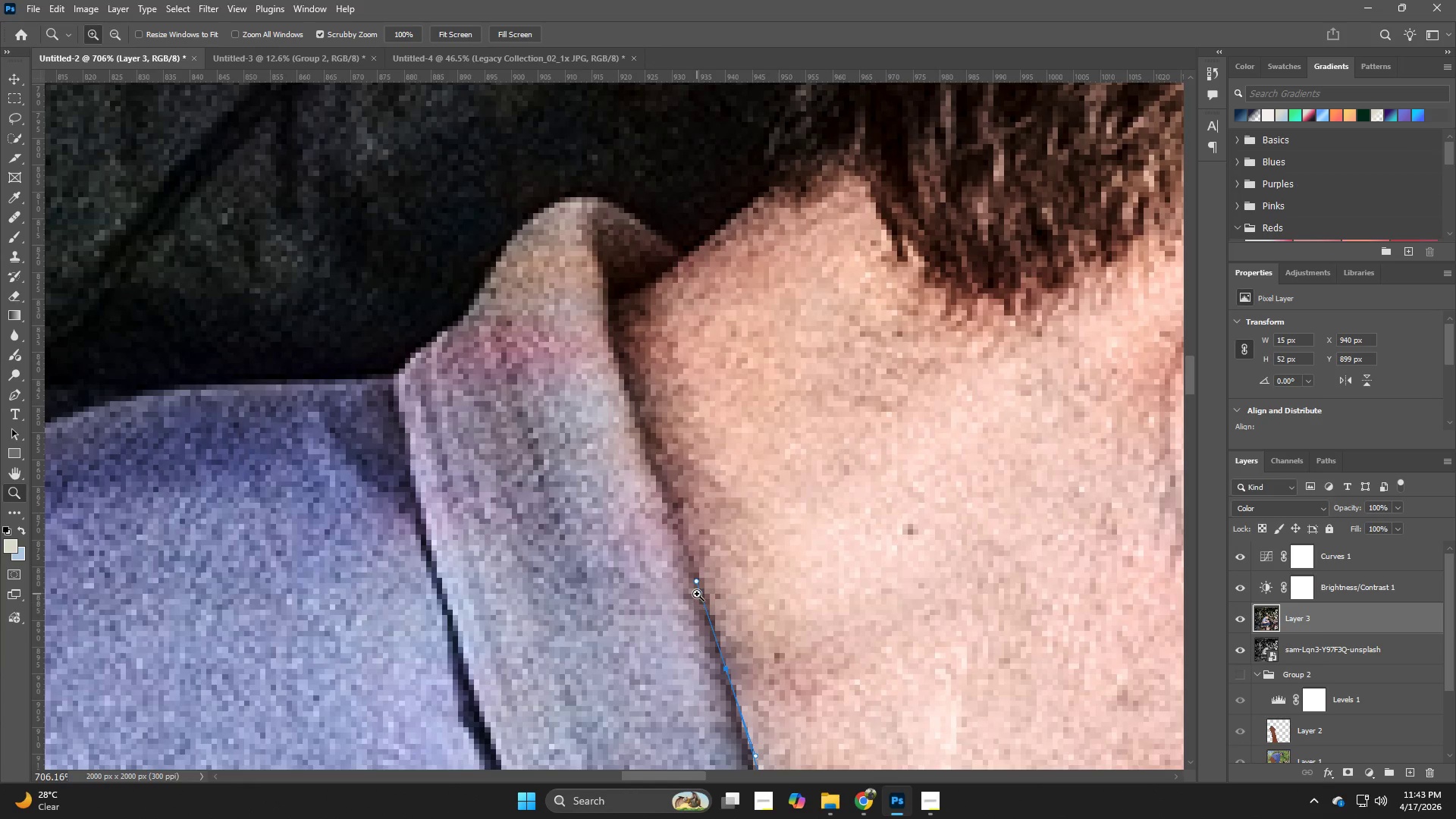 
key(P)
 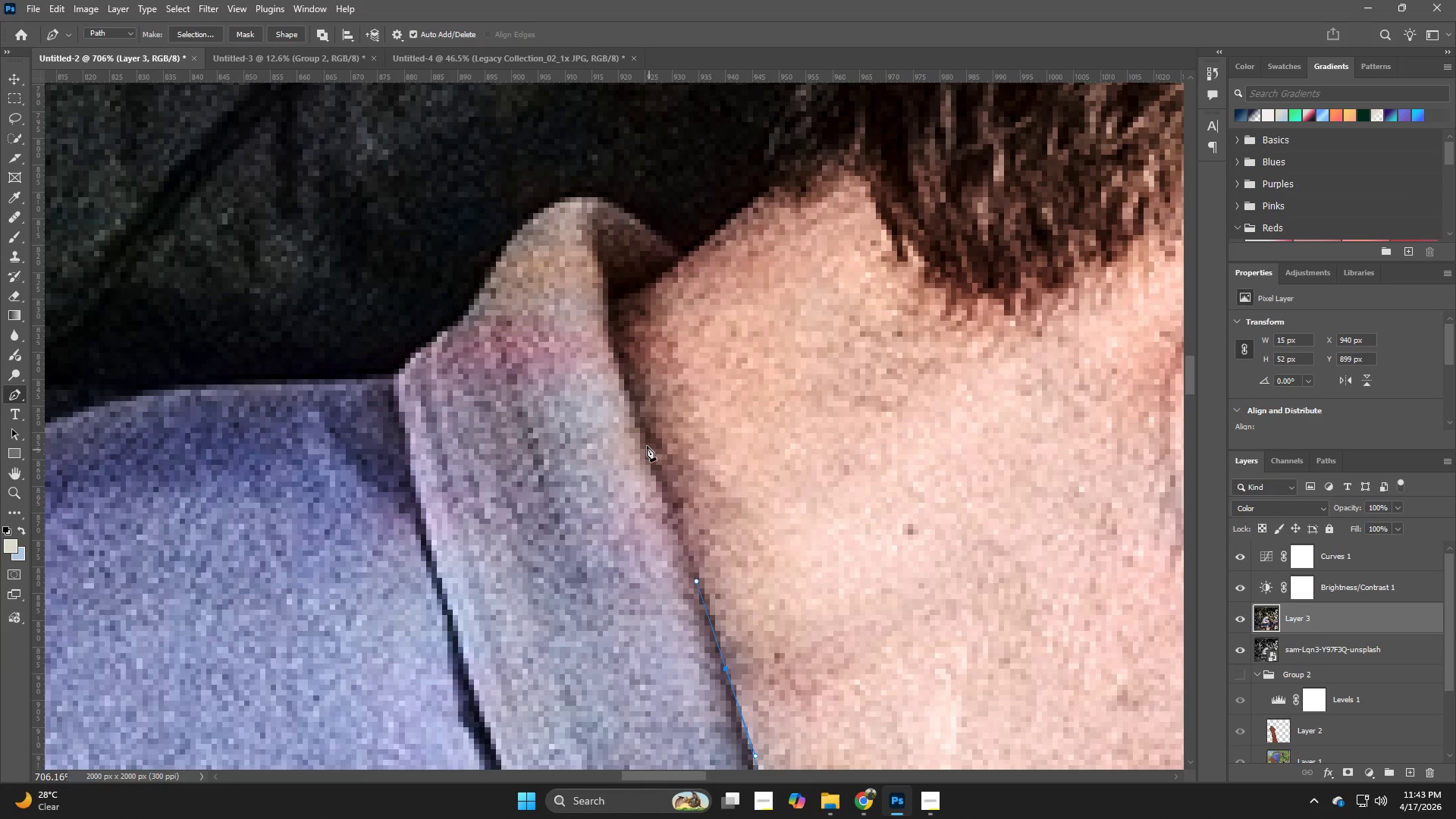 
left_click_drag(start_coordinate=[640, 434], to_coordinate=[628, 396])
 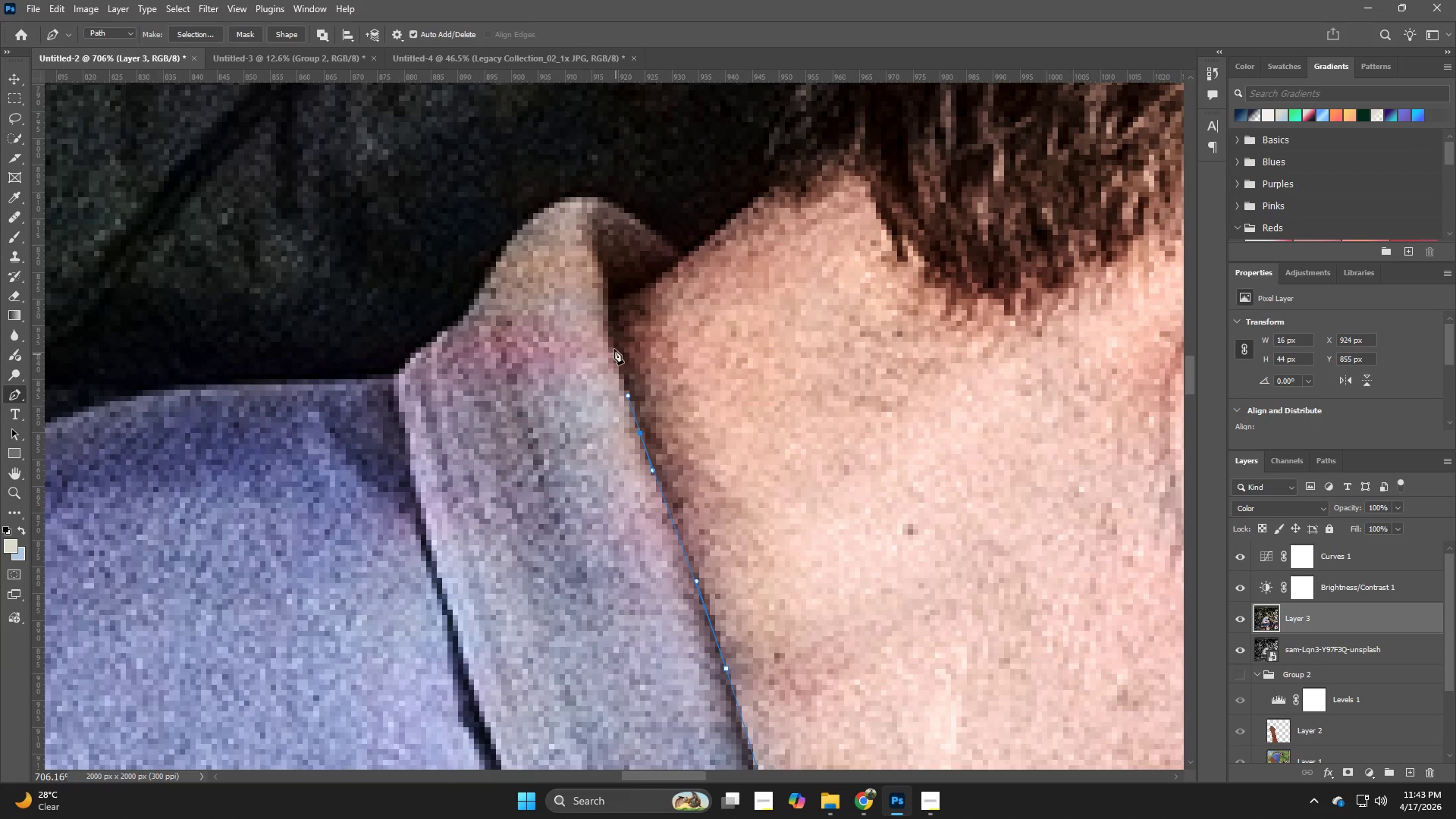 
left_click_drag(start_coordinate=[610, 339], to_coordinate=[602, 308])
 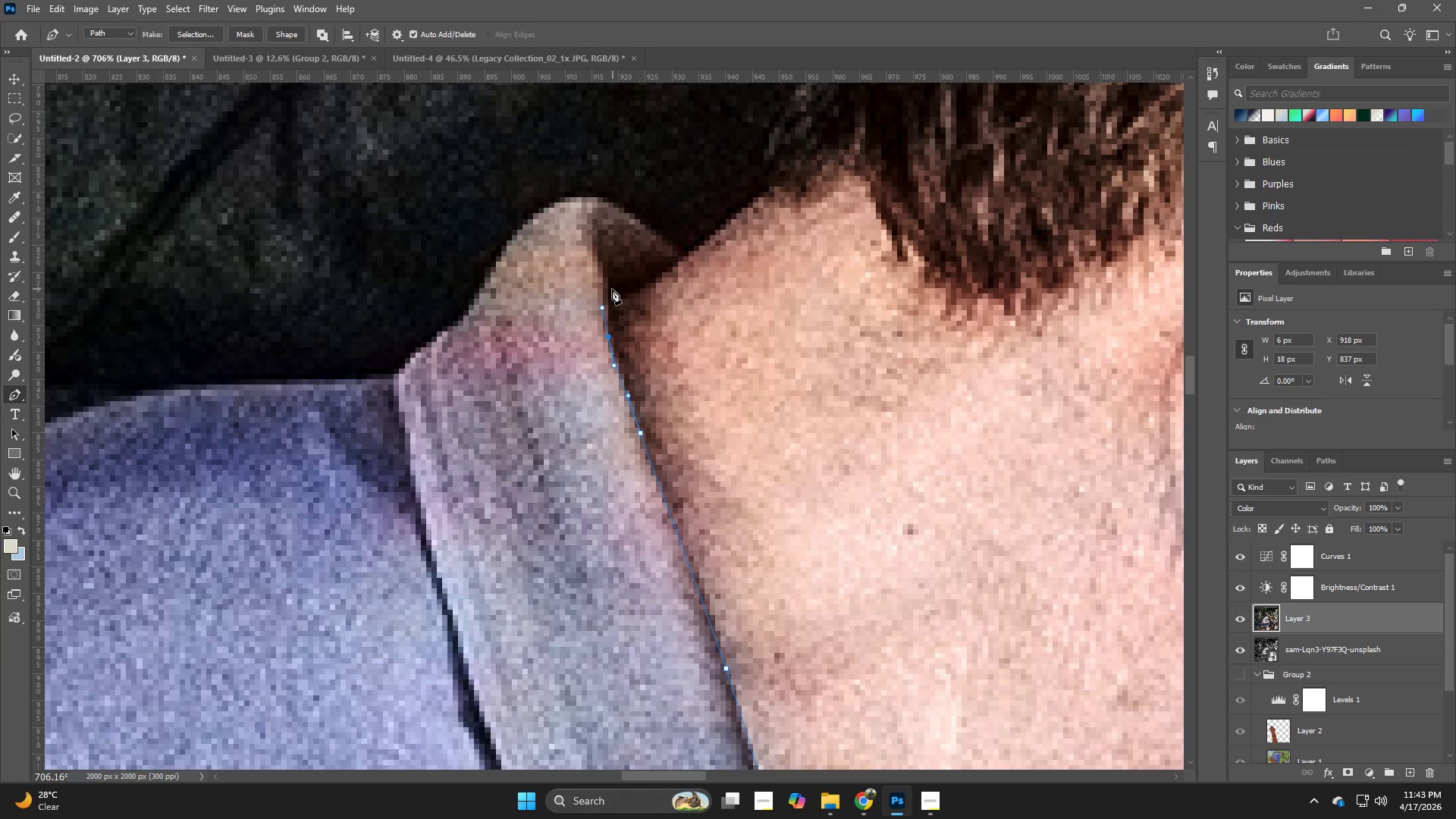 
left_click_drag(start_coordinate=[607, 282], to_coordinate=[607, 278])
 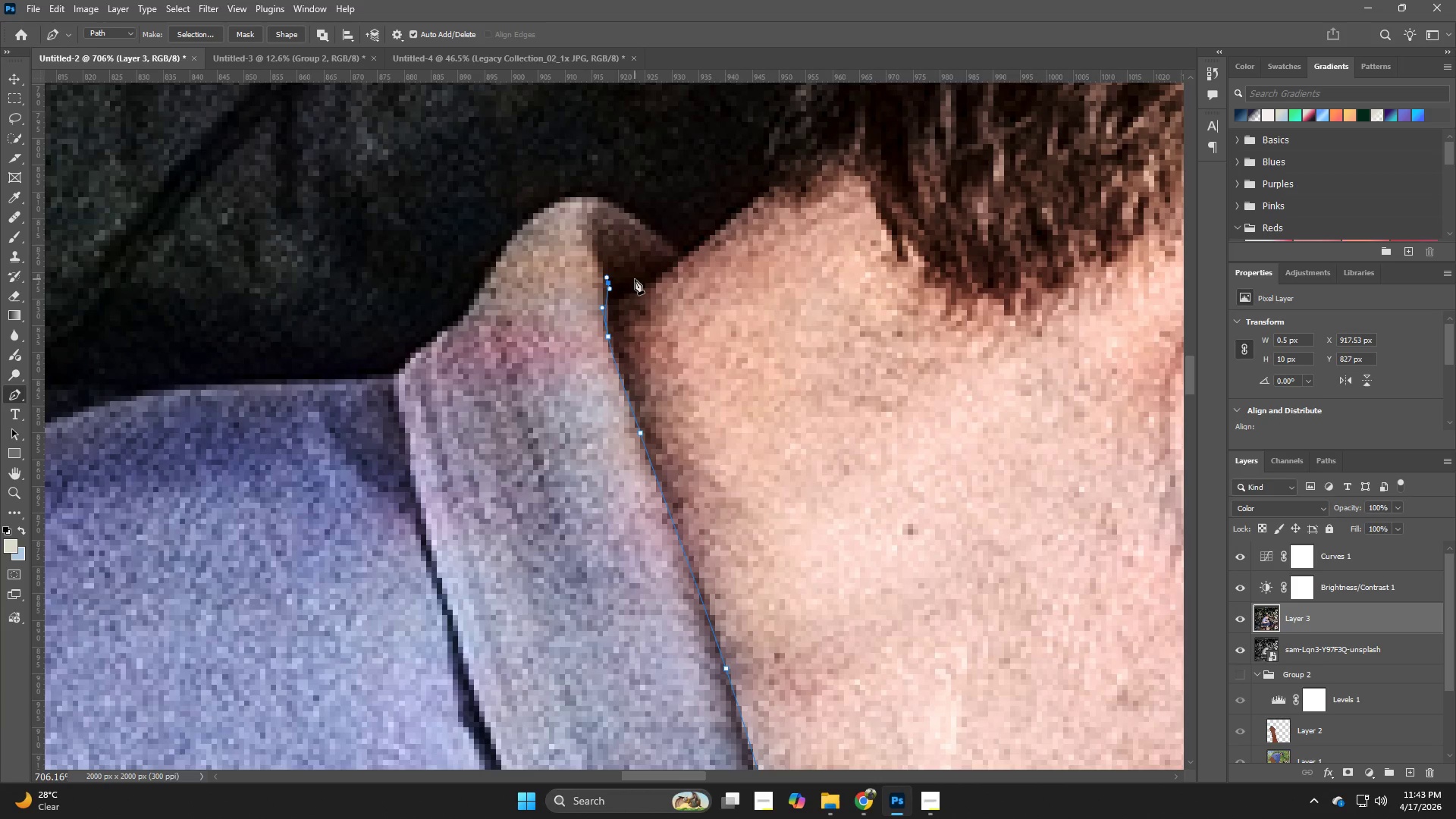 
left_click_drag(start_coordinate=[643, 279], to_coordinate=[660, 273])
 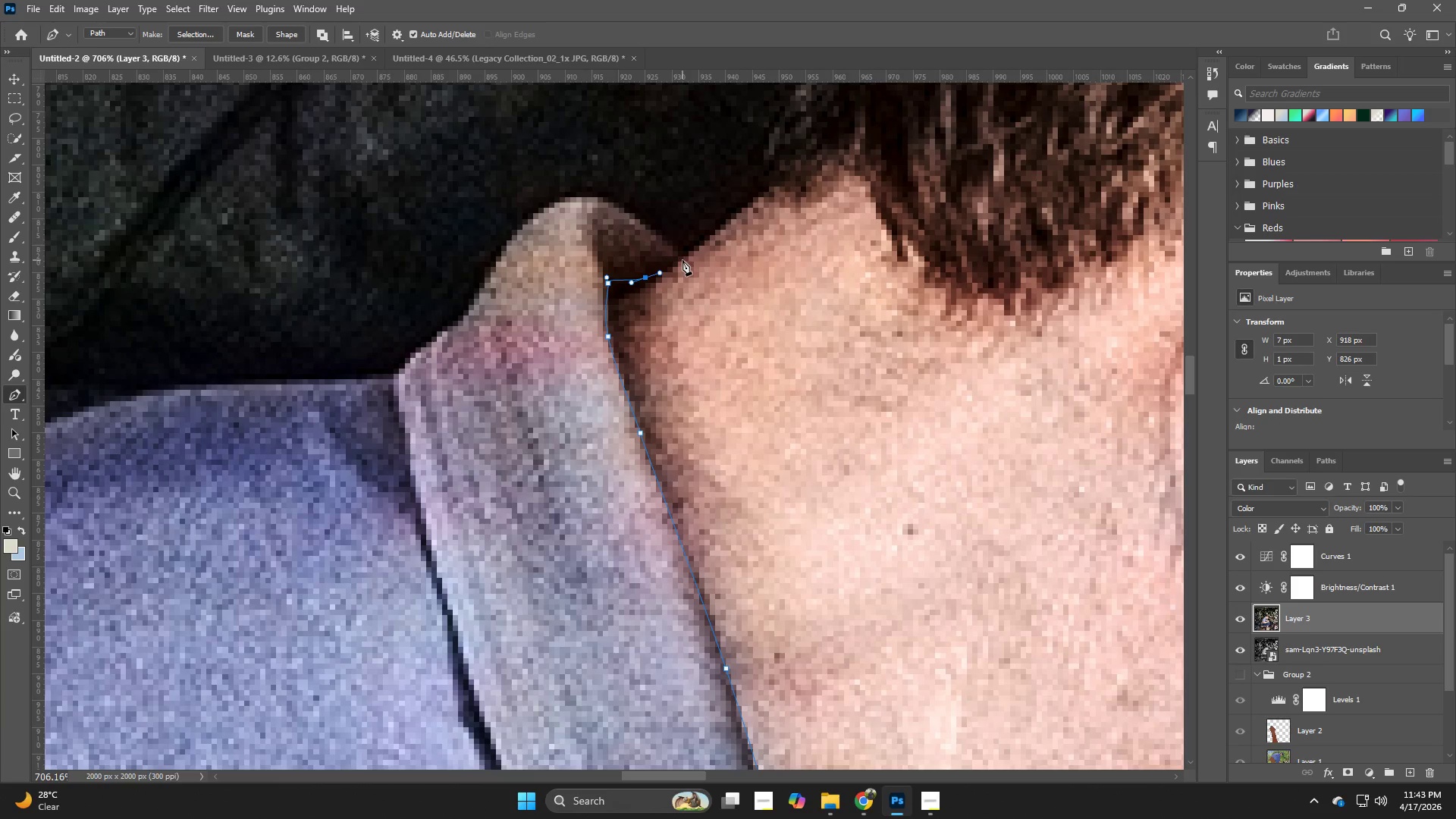 
left_click([682, 257])
 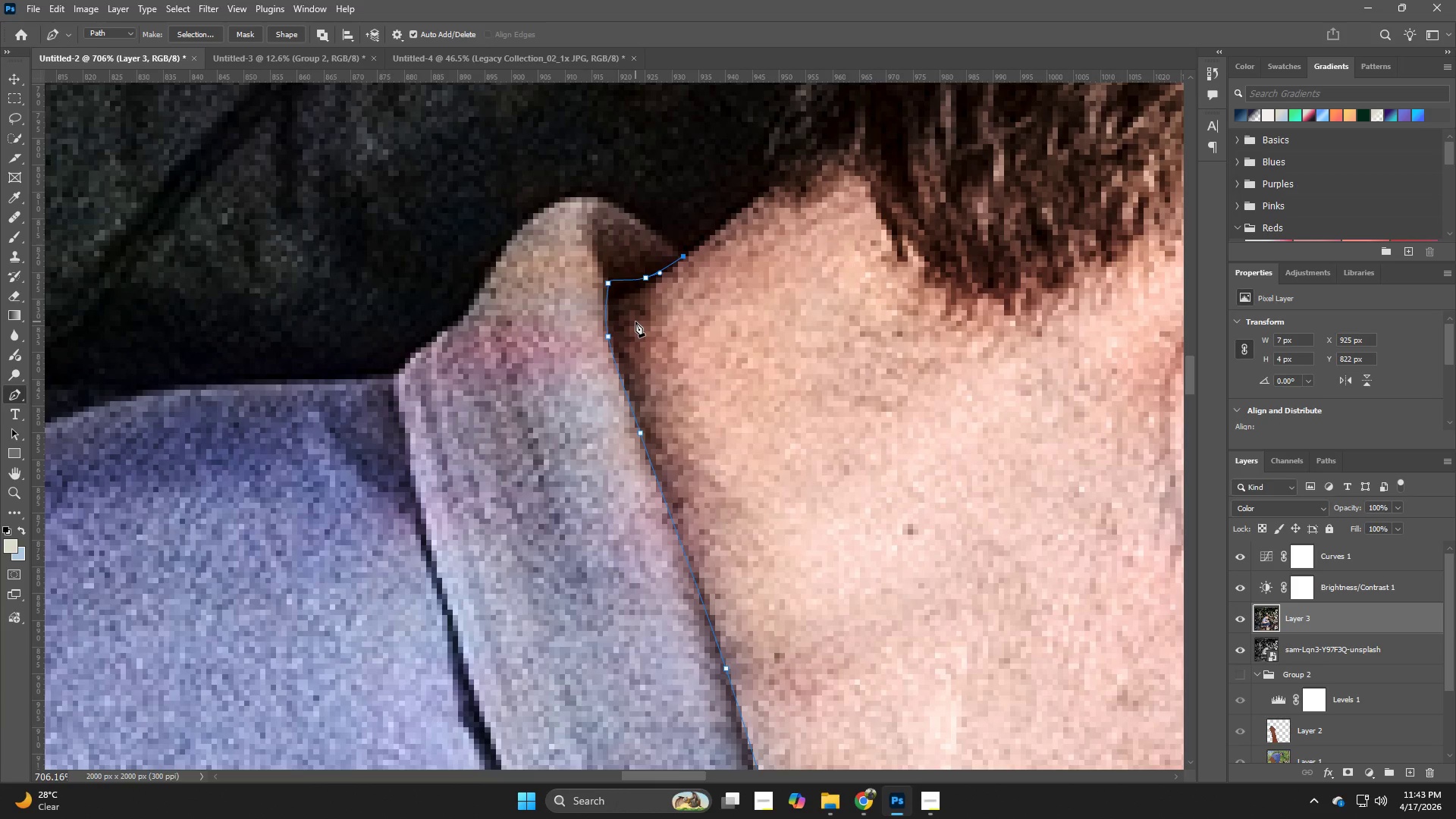 
hold_key(key=Z, duration=0.86)
 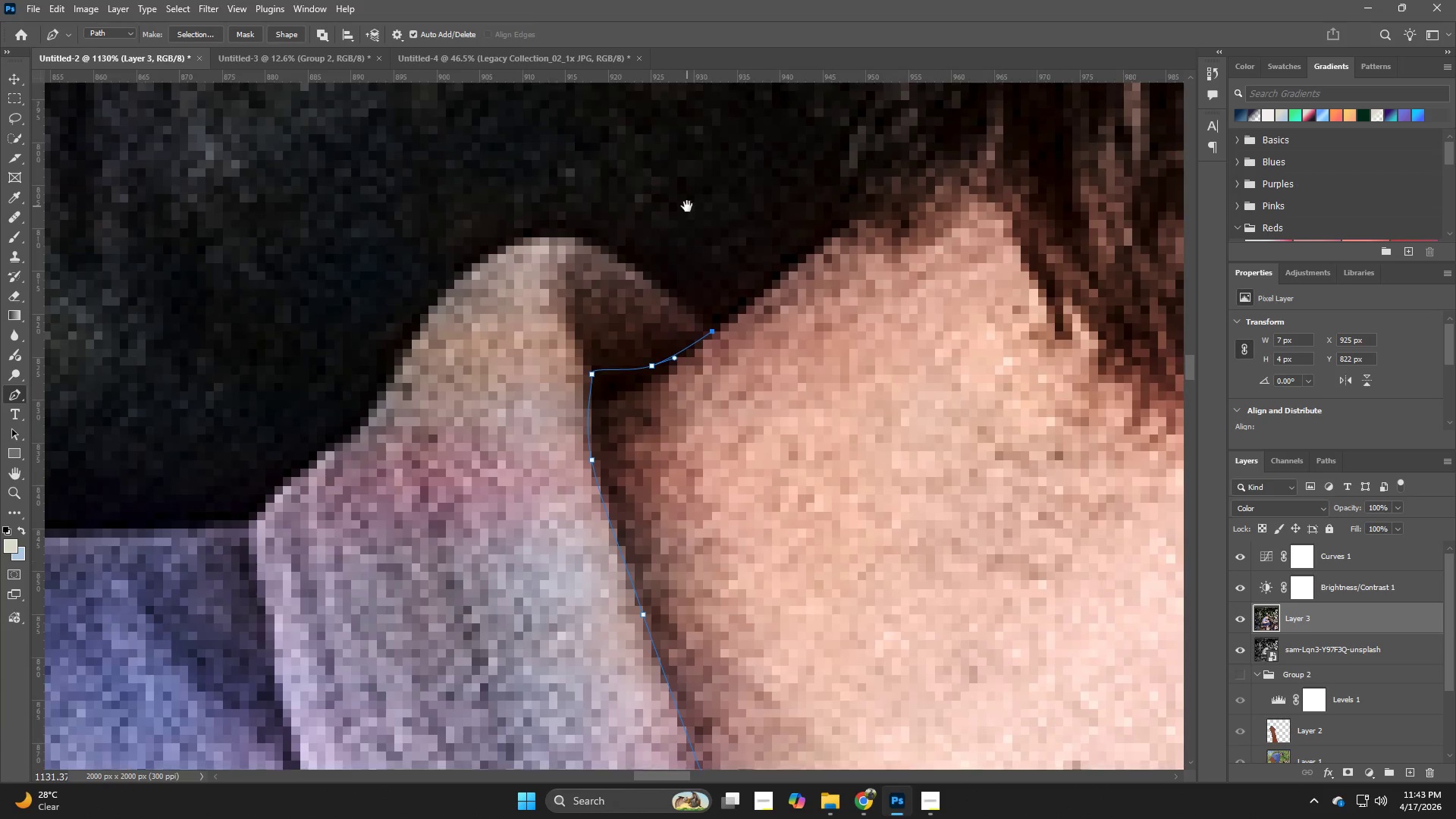 
left_click_drag(start_coordinate=[637, 188], to_coordinate=[673, 214])
 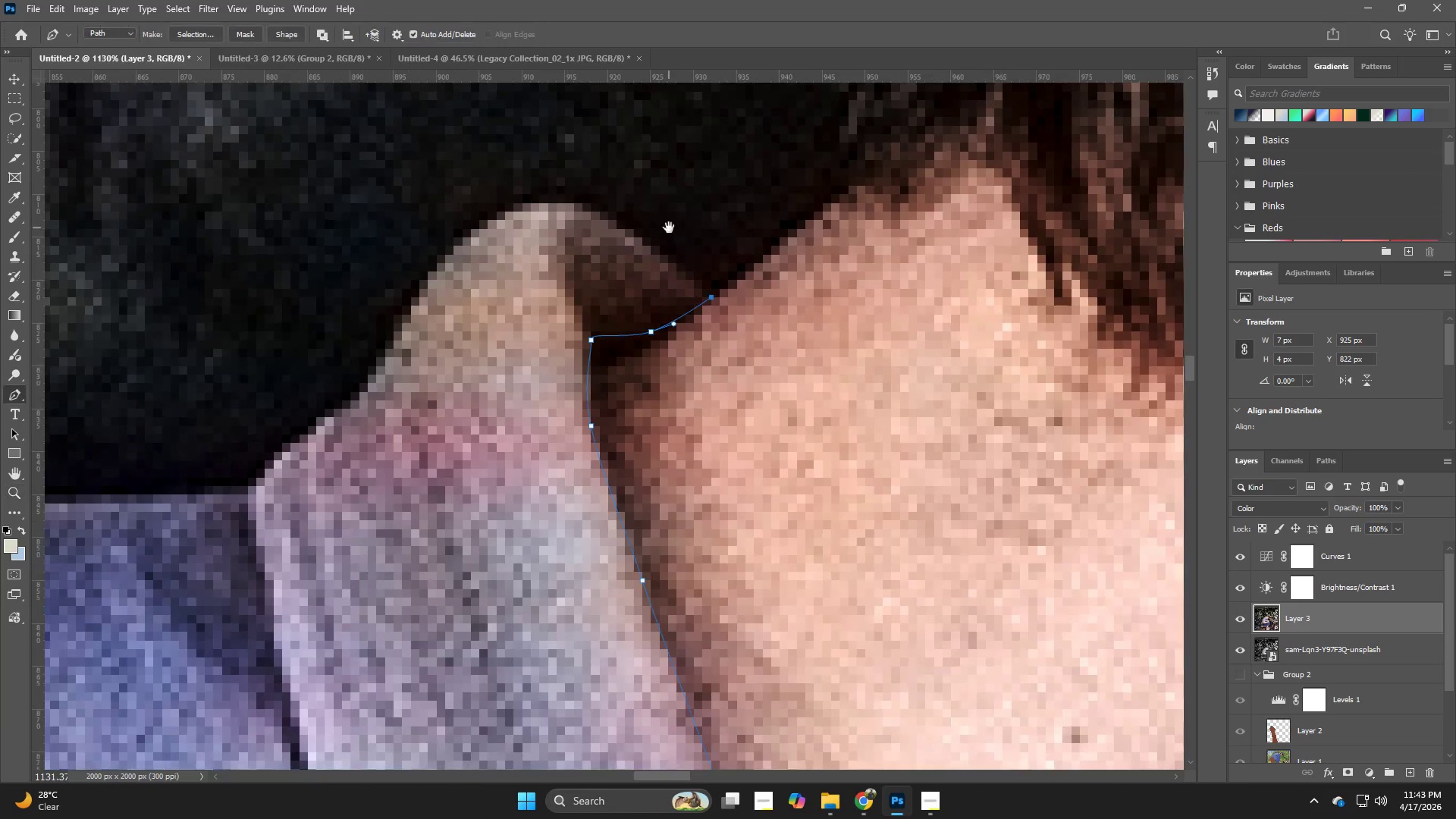 
hold_key(key=Space, duration=0.42)
 